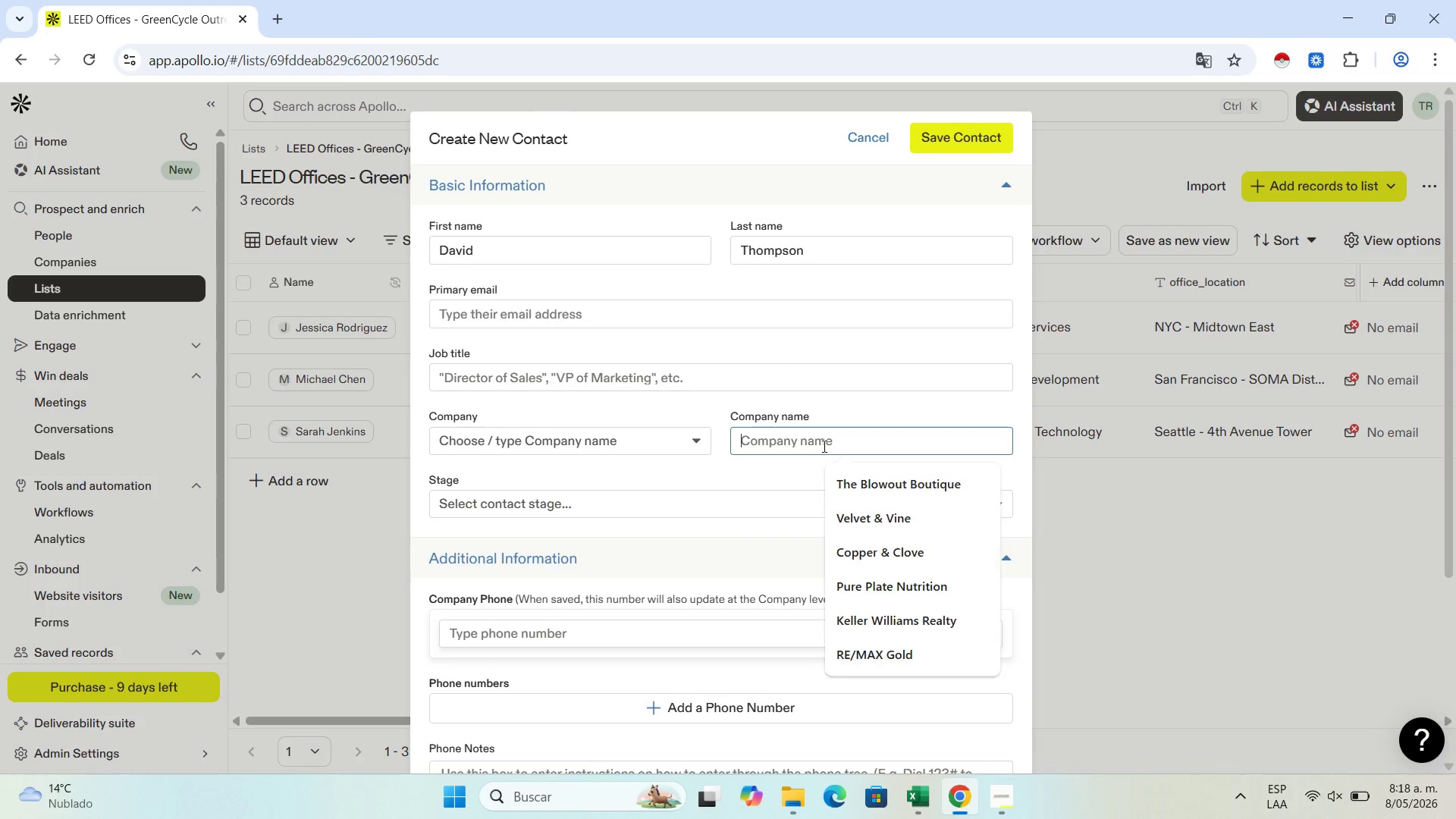 
key(Control+V)
 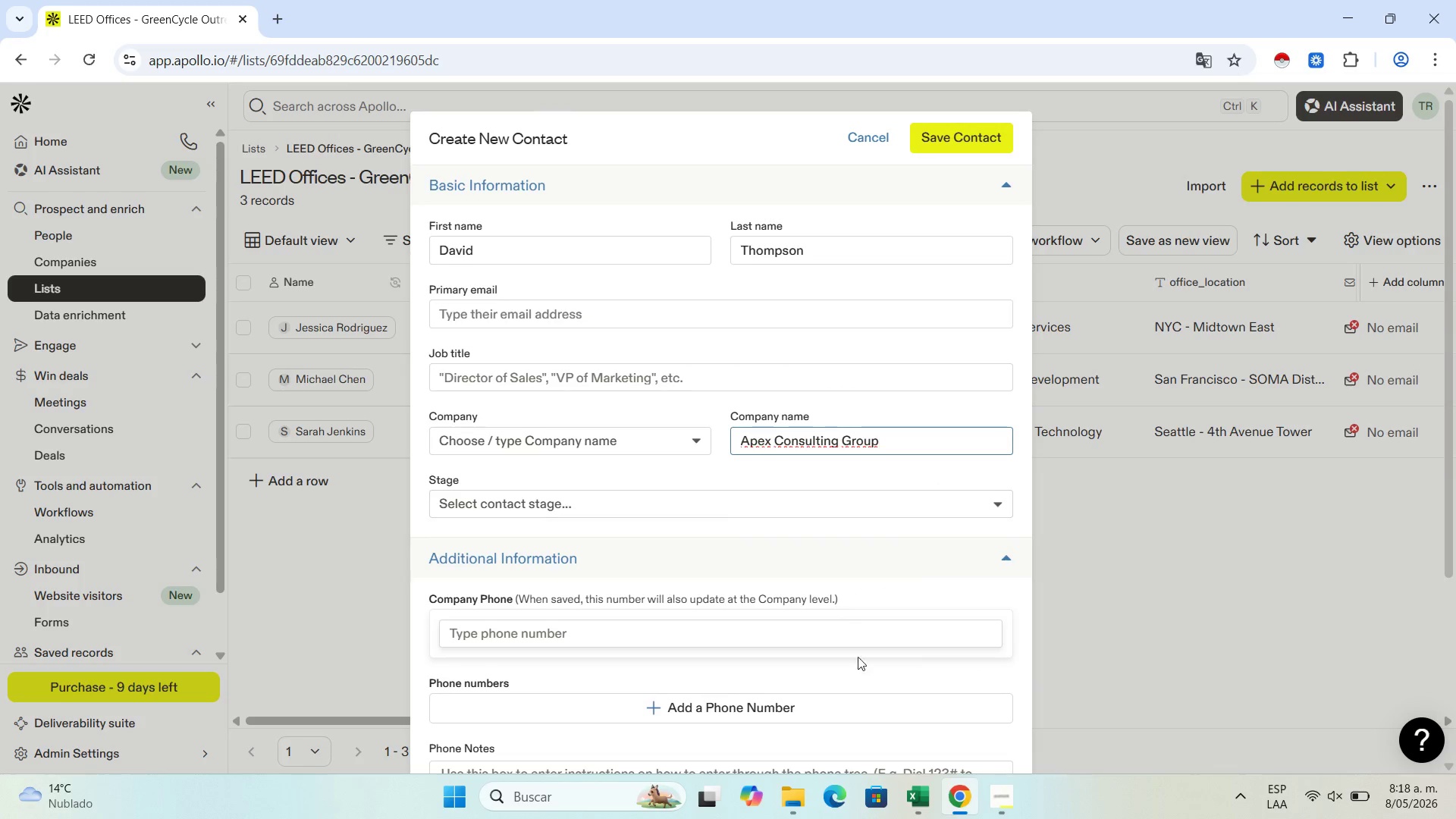 
scroll: coordinate [856, 634], scroll_direction: down, amount: 3.0
 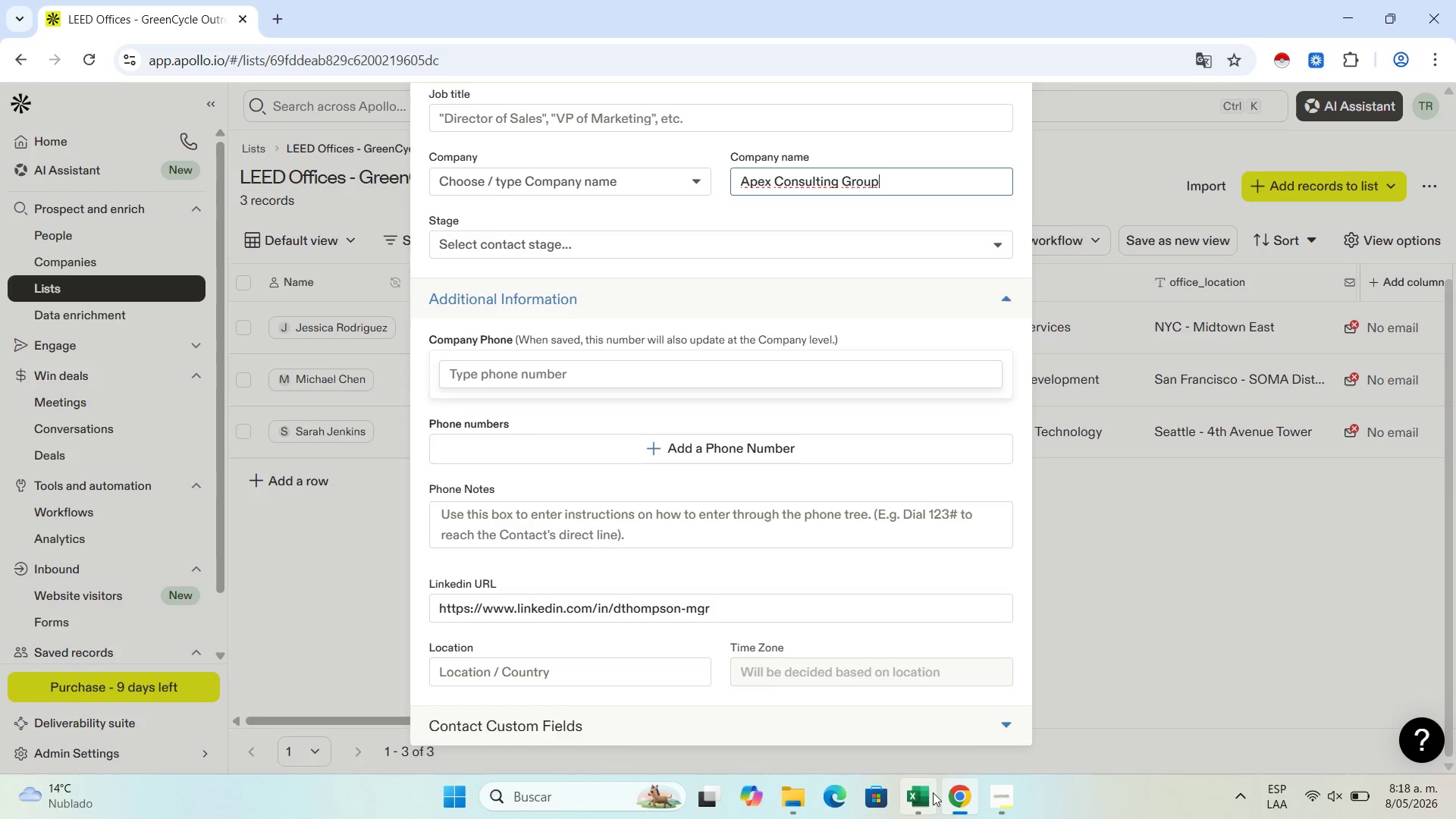 
left_click([925, 800])
 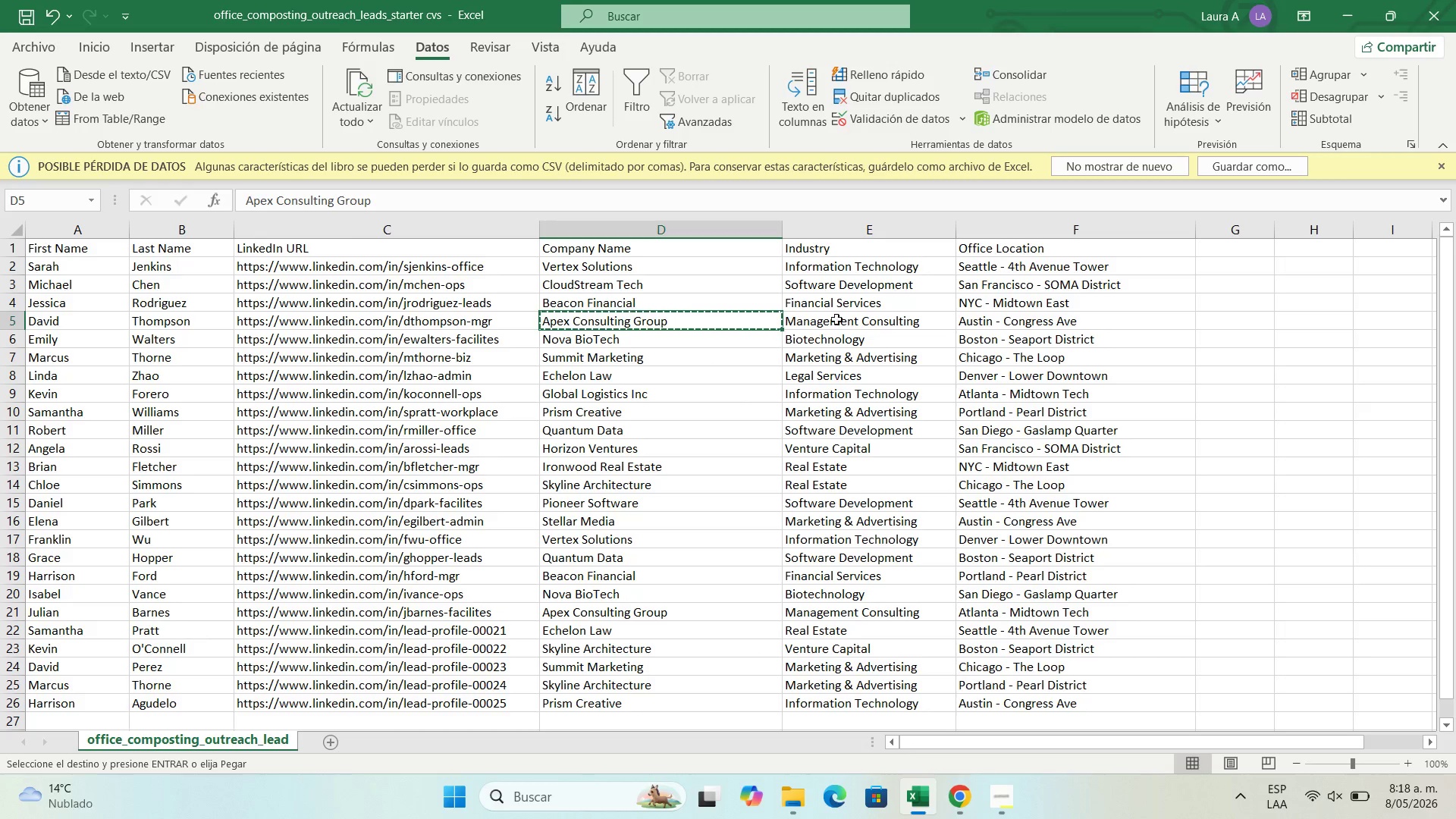 
left_click([845, 313])
 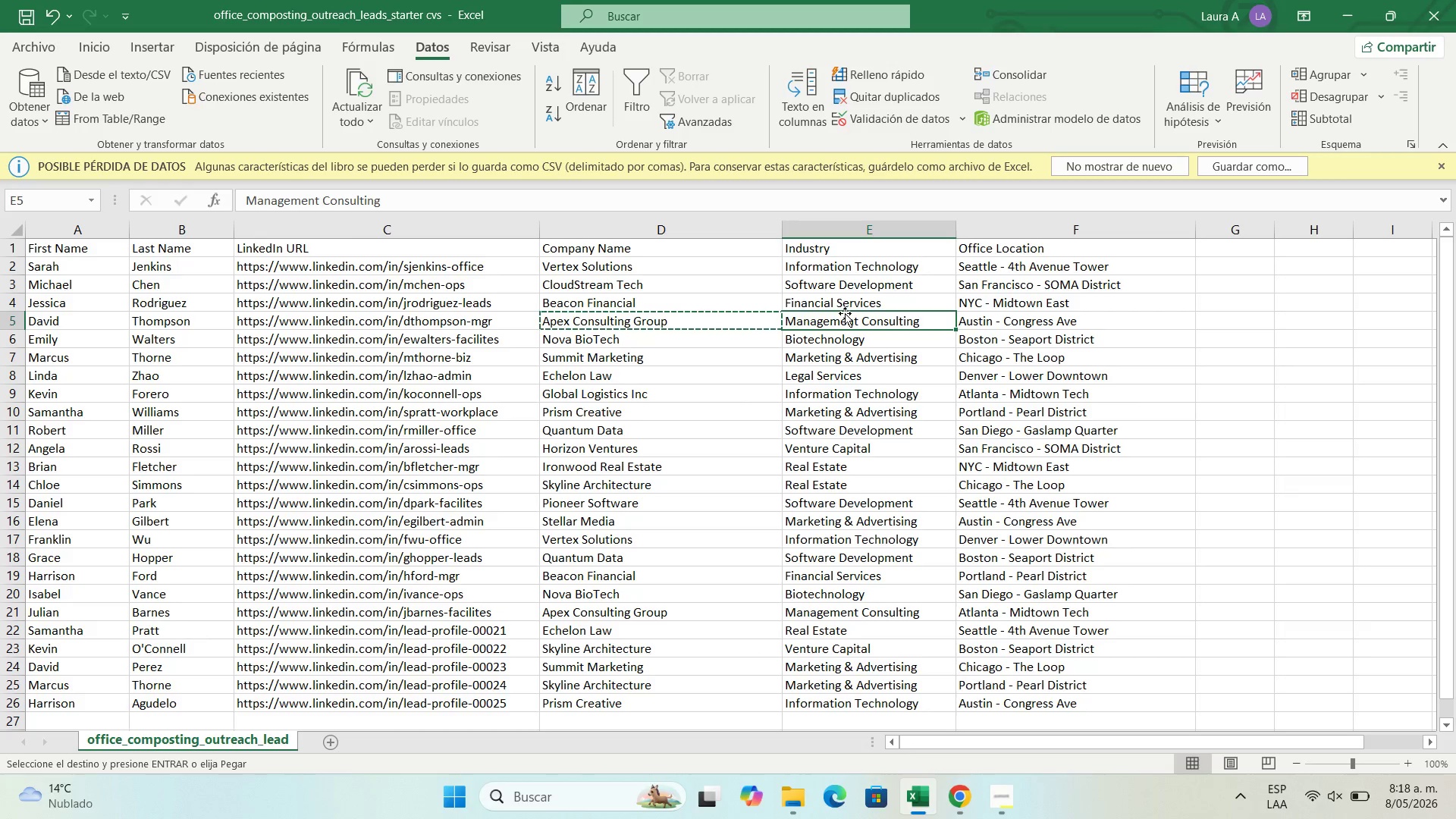 
key(Control+C)
 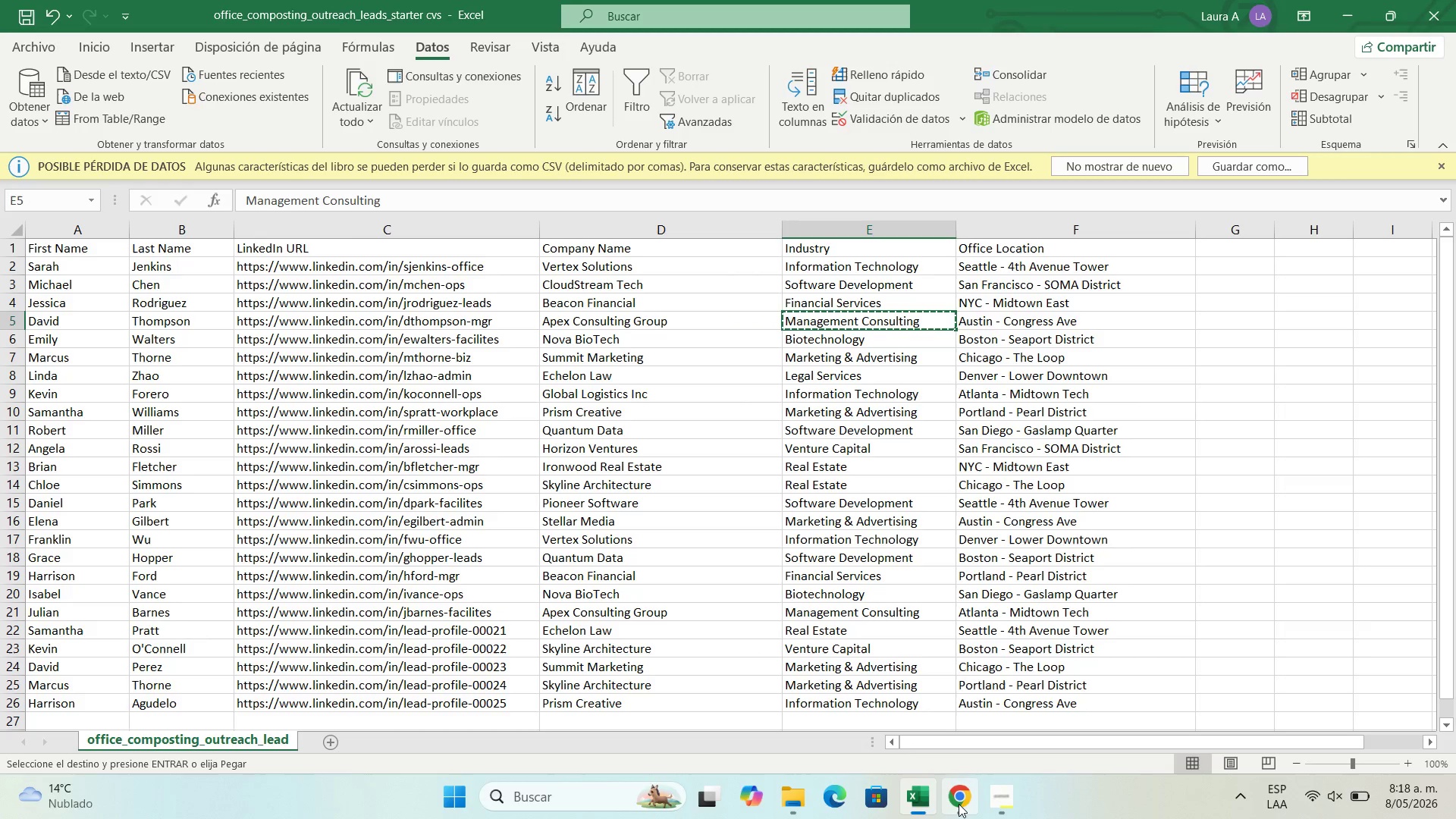 
left_click([960, 802])
 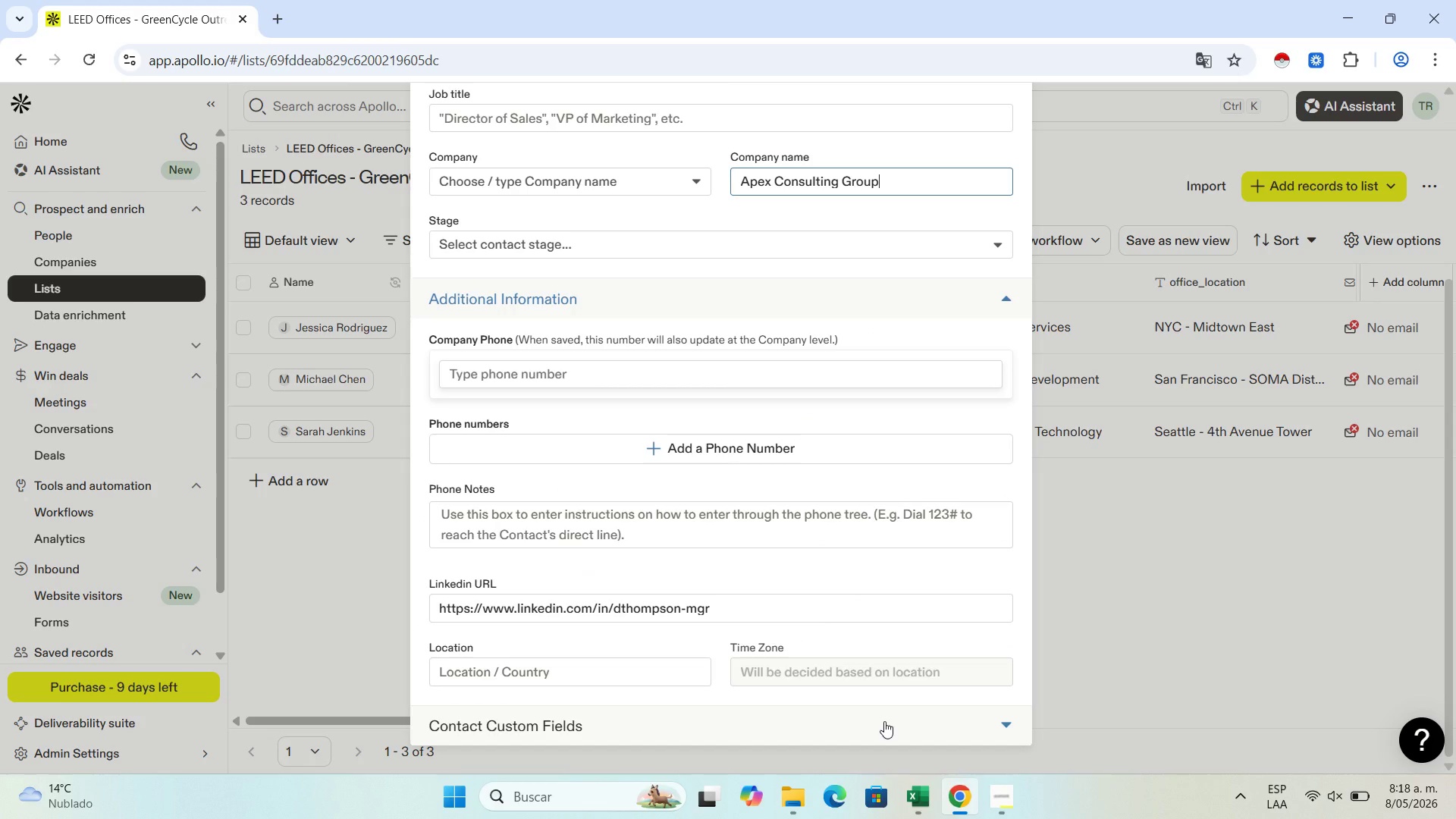 
left_click([968, 718])
 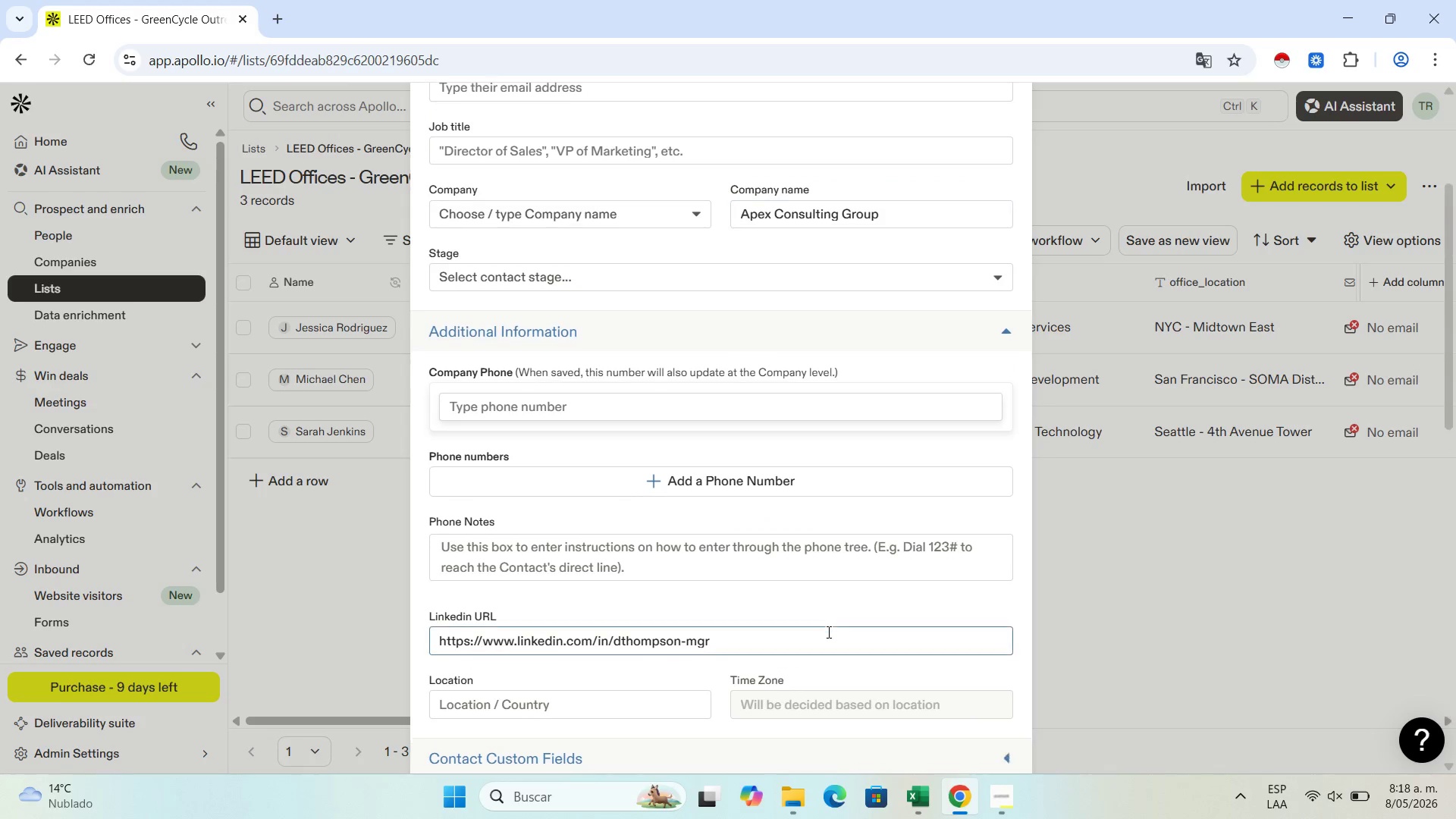 
scroll: coordinate [827, 632], scroll_direction: down, amount: 4.0
 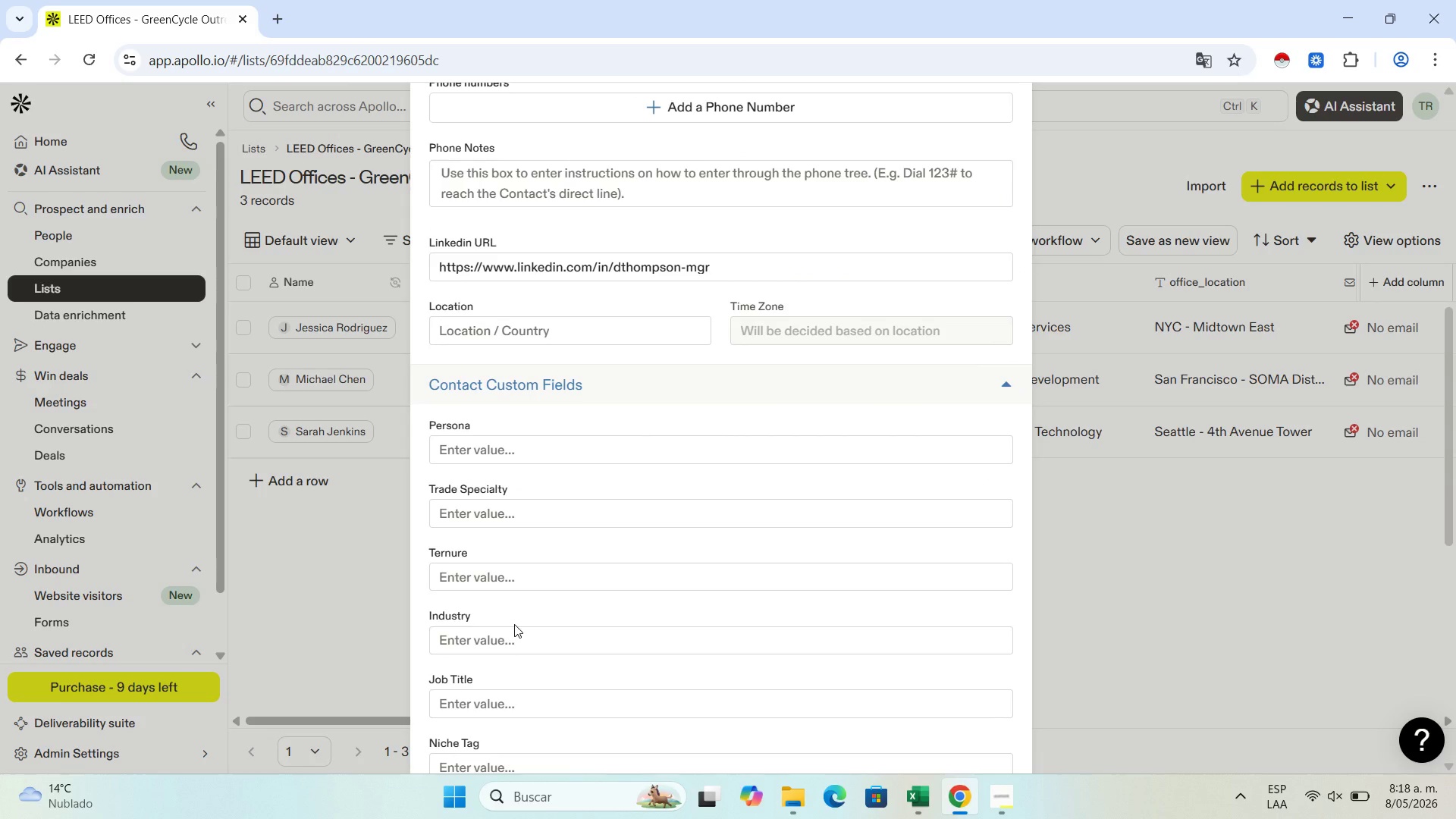 
left_click([511, 641])
 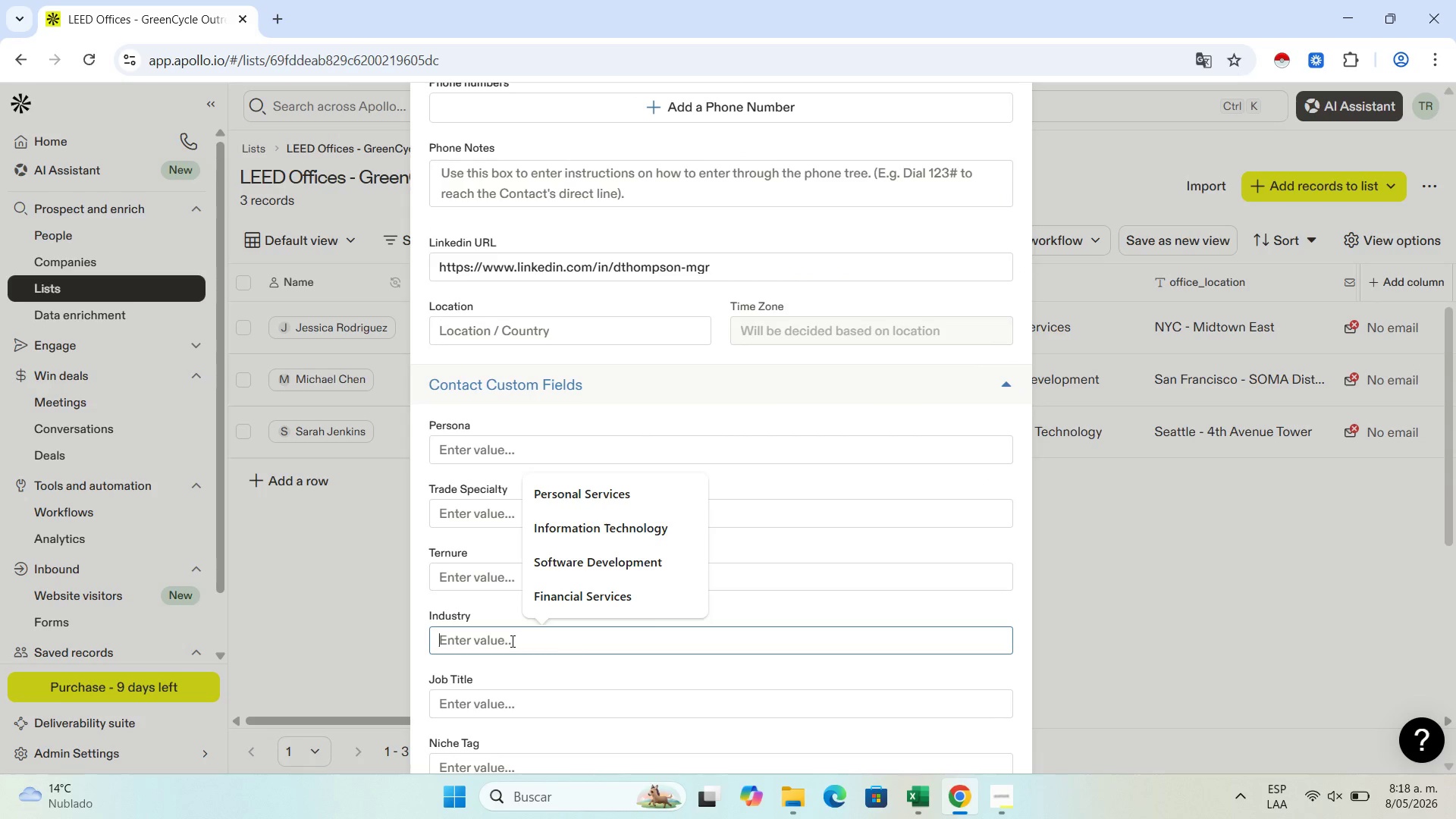 
key(Control+V)
 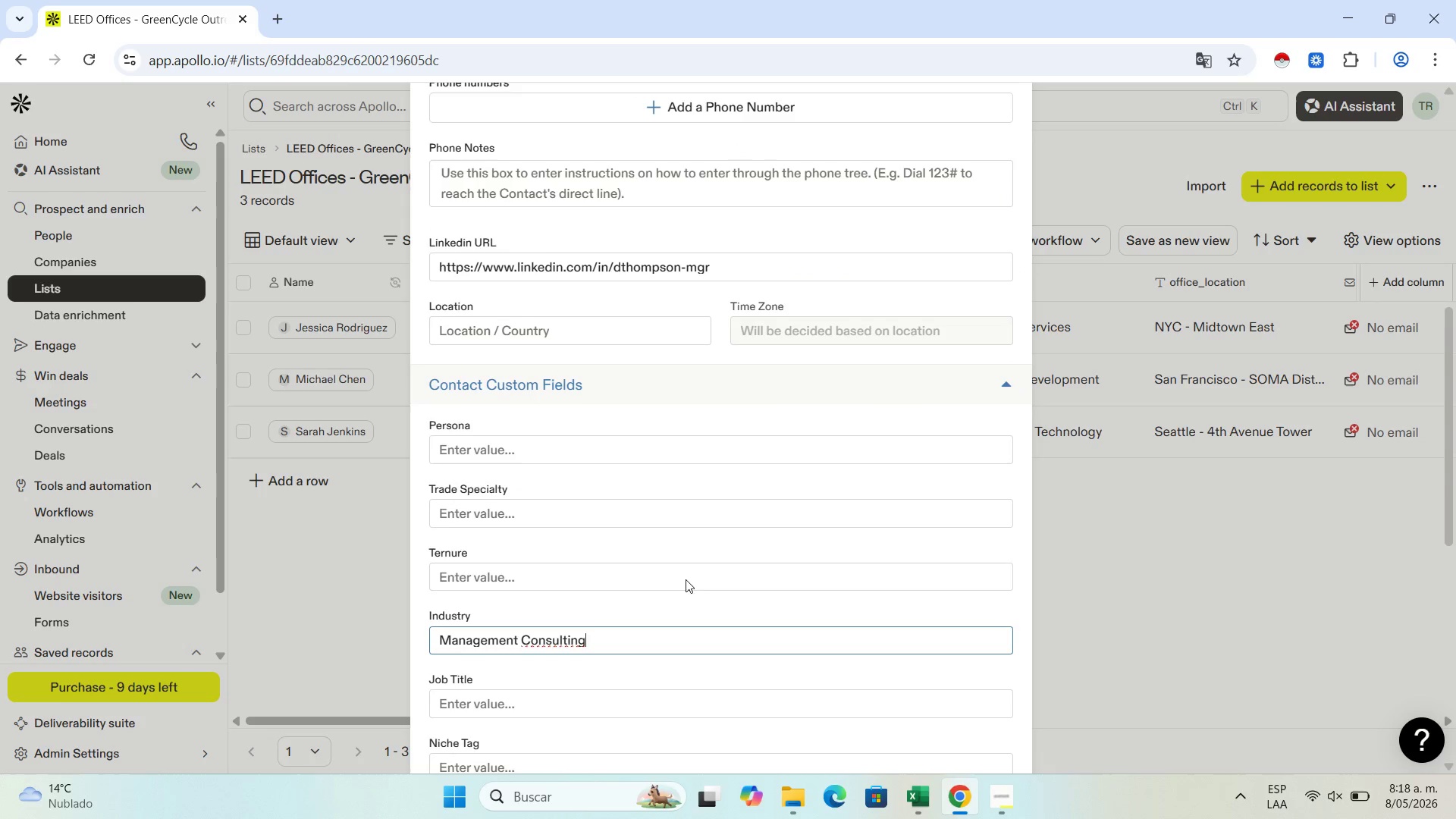 
scroll: coordinate [705, 564], scroll_direction: down, amount: 4.0
 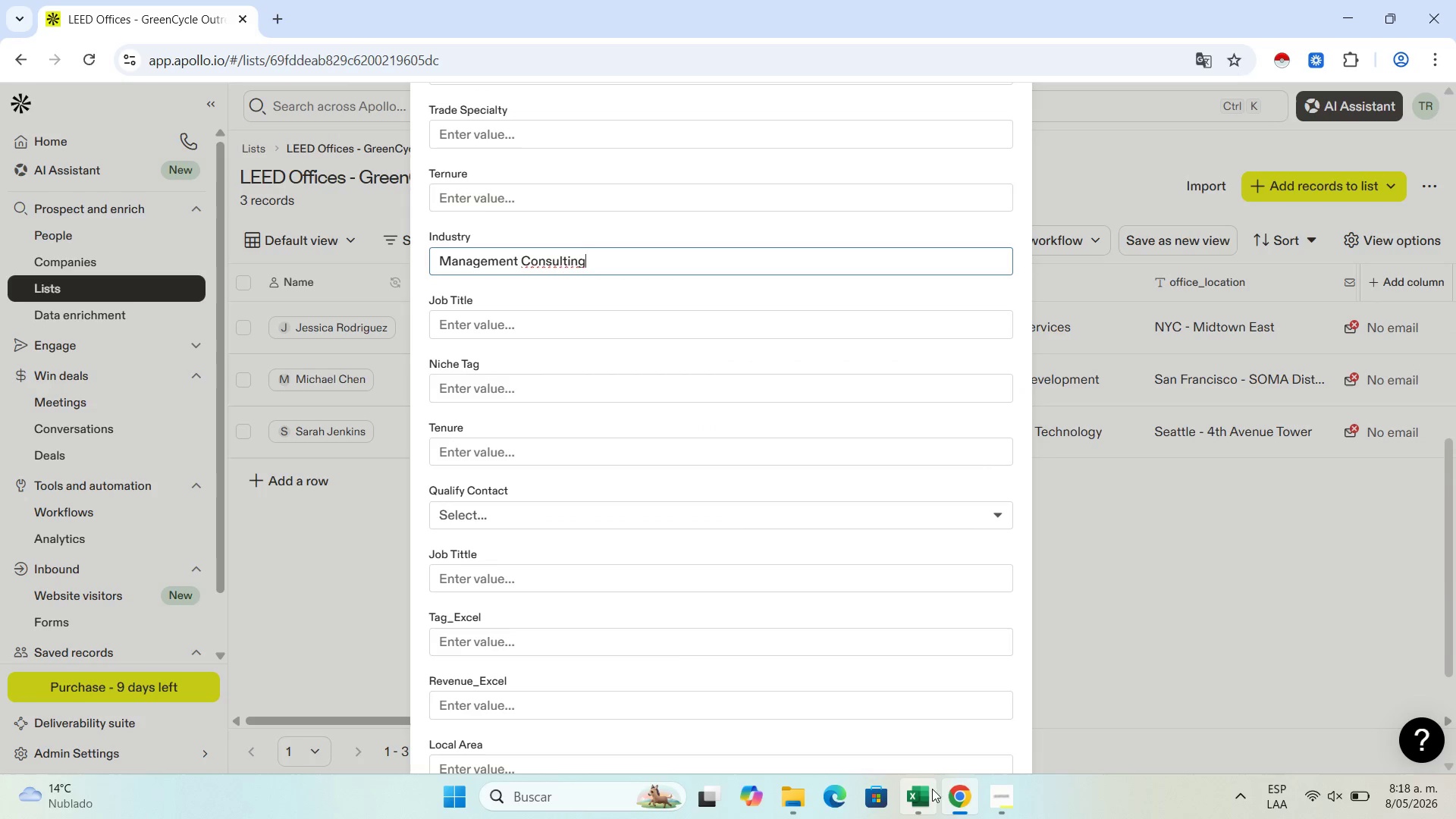 
left_click([919, 792])
 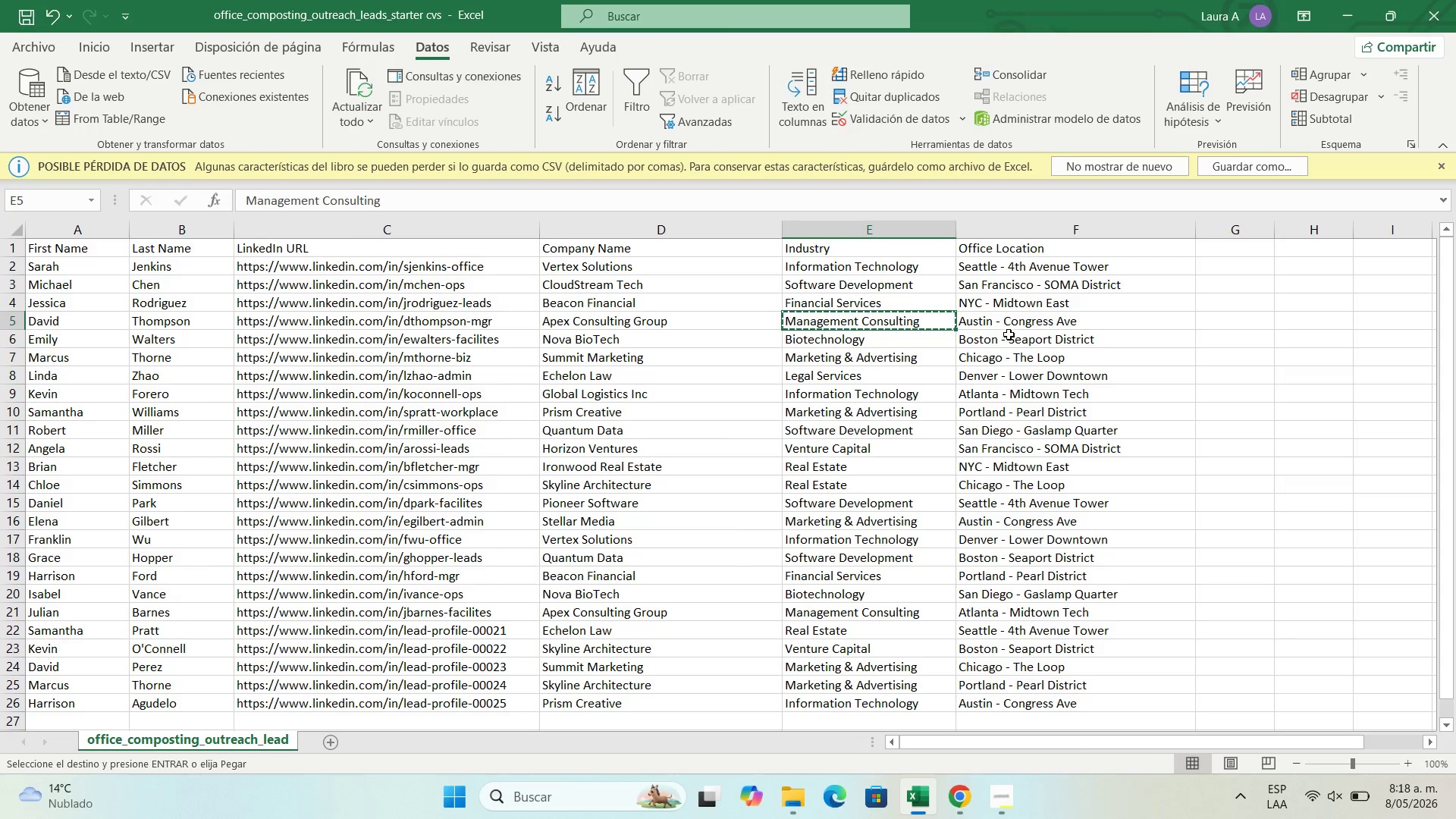 
left_click([1011, 324])
 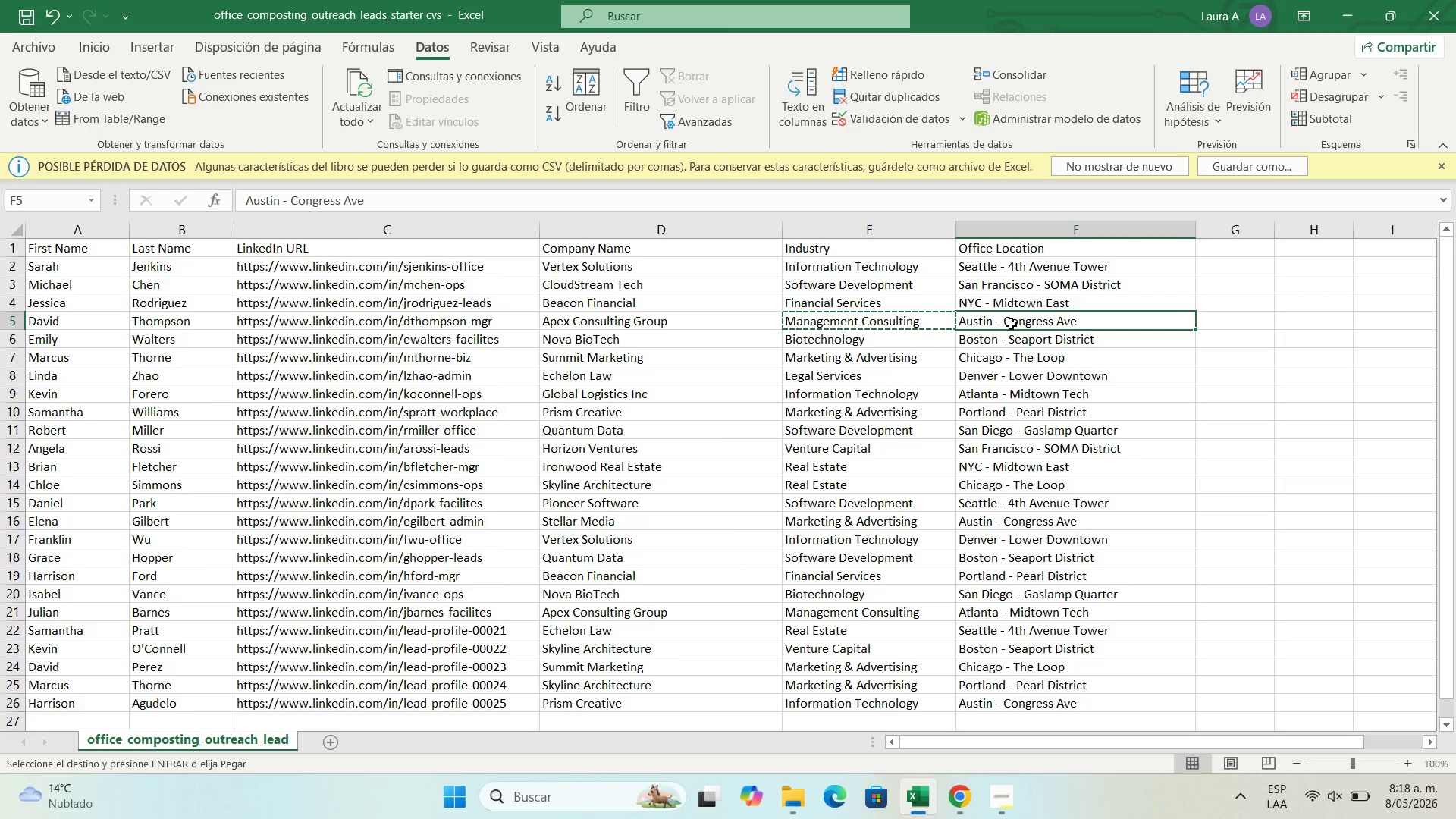 
key(Control+C)
 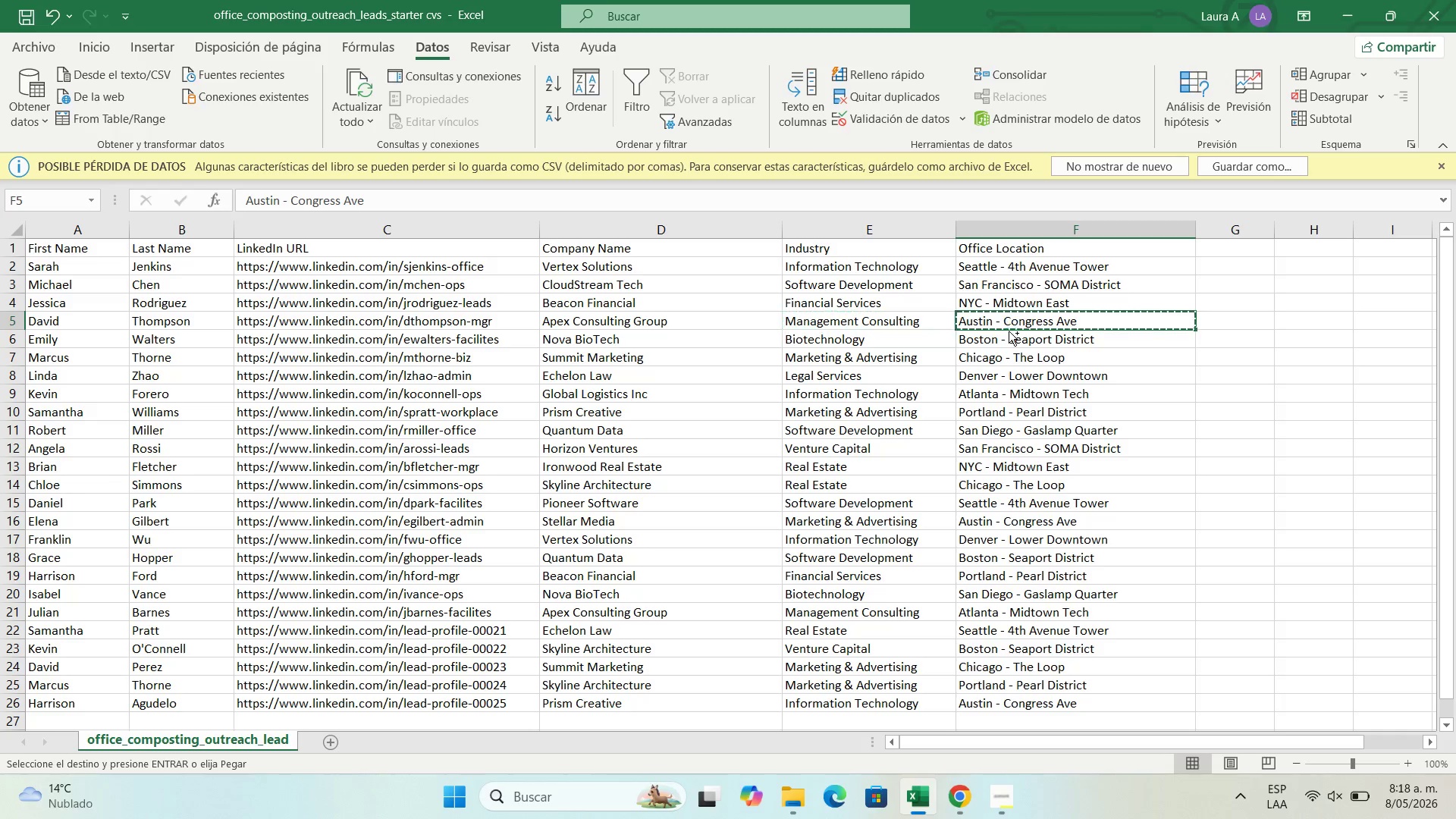 
left_click_drag(start_coordinate=[1011, 328], to_coordinate=[949, 320])
 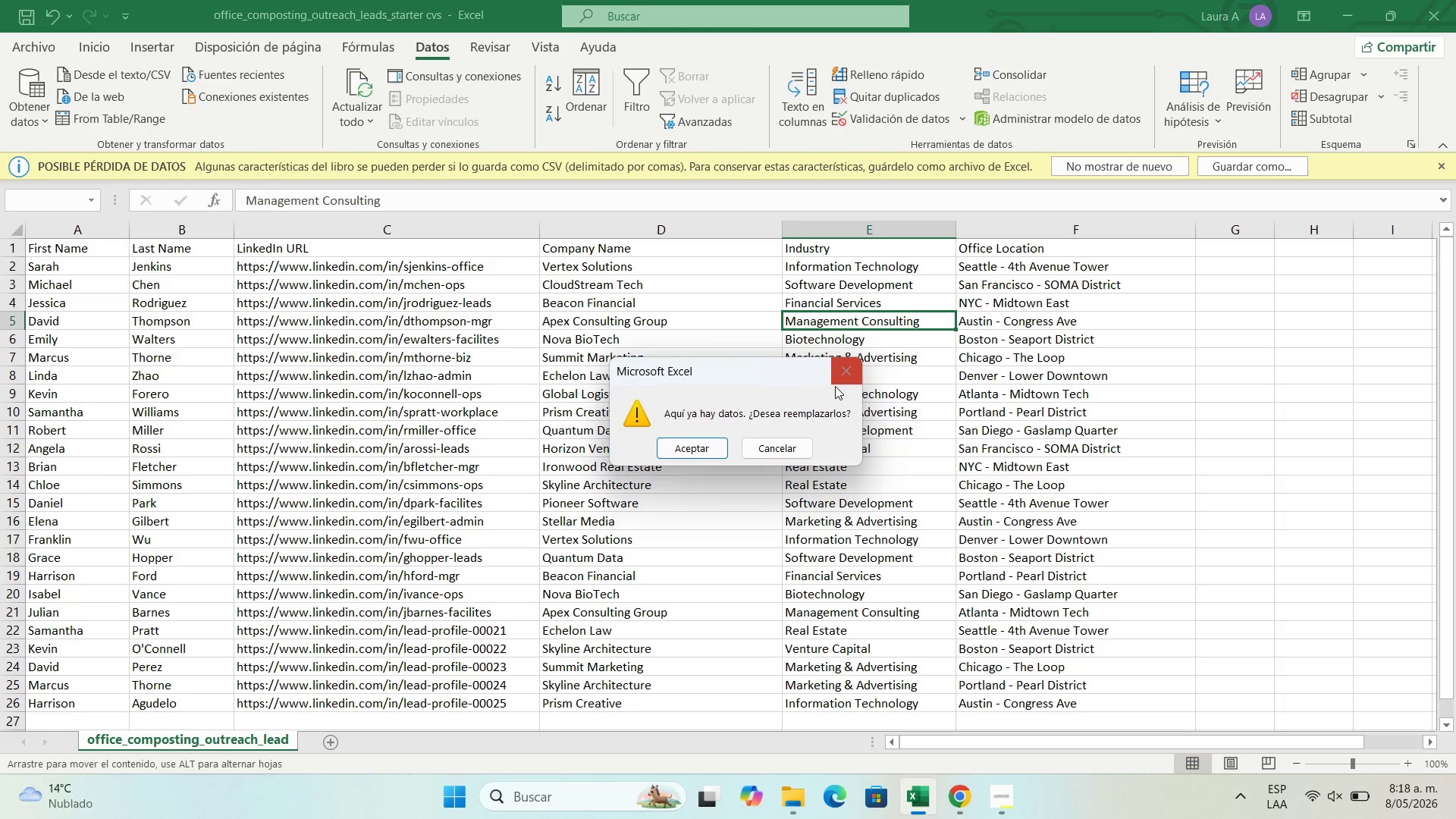 
double_click([846, 375])
 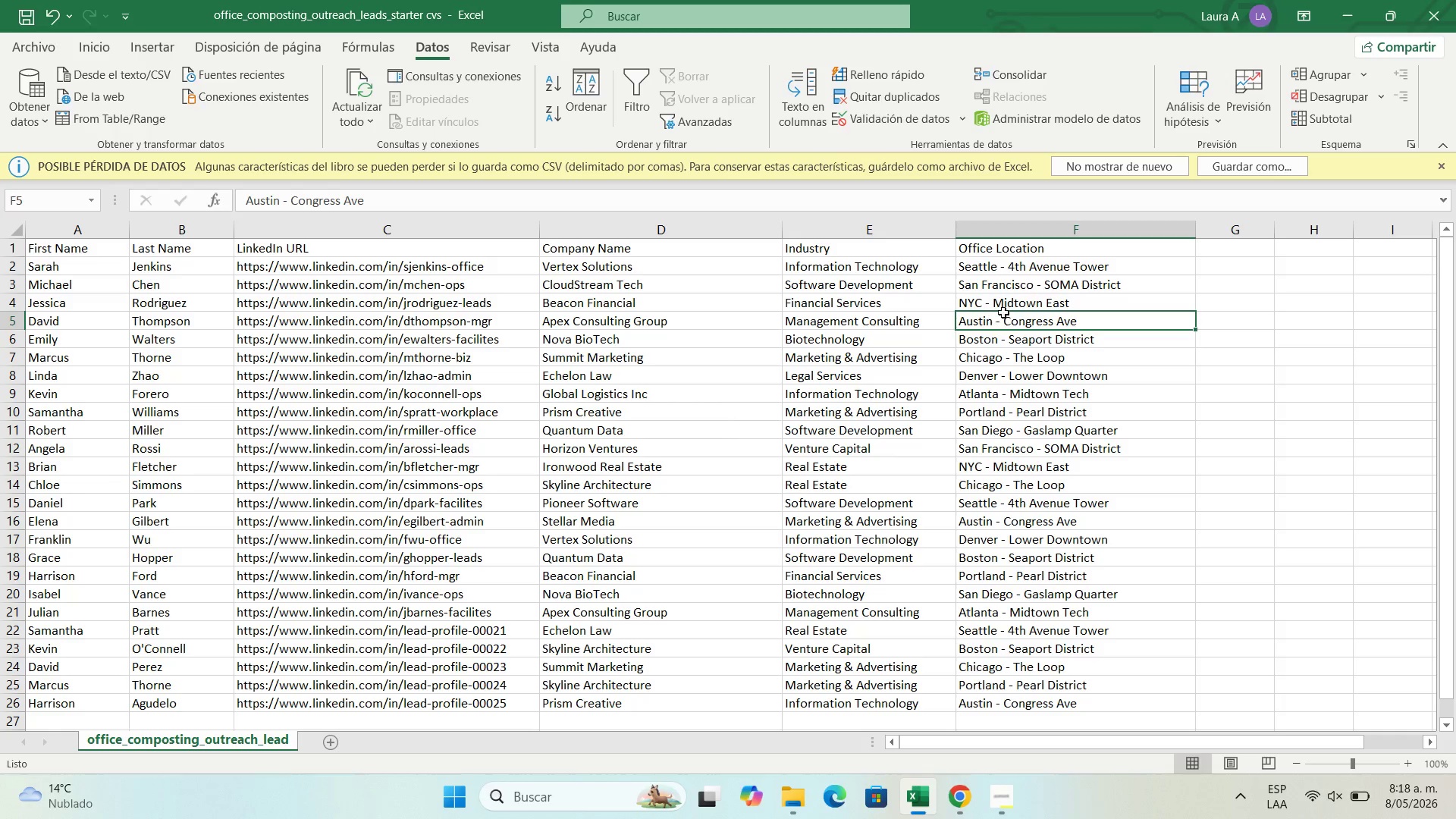 
left_click([1003, 312])
 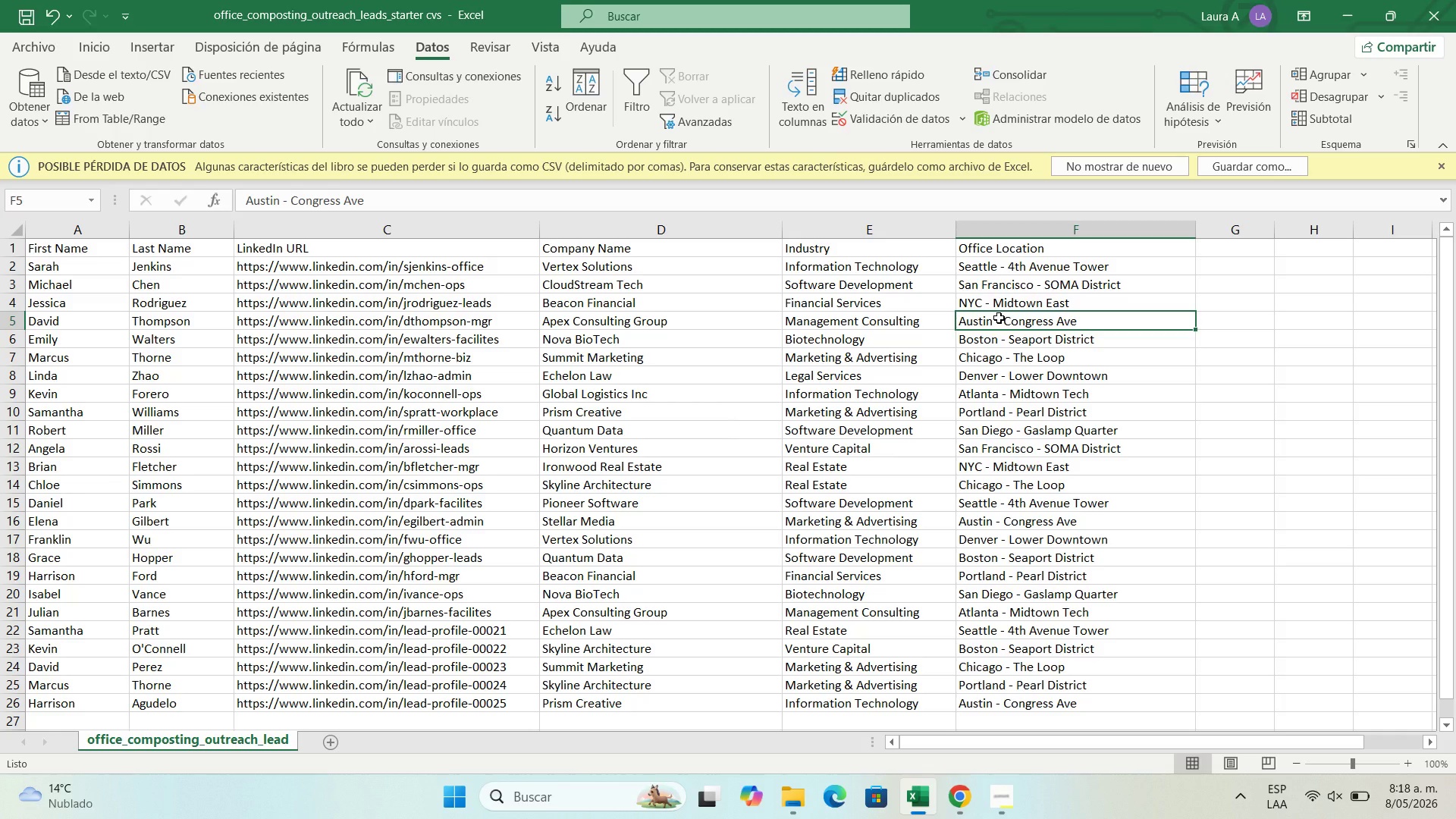 
key(Control+C)
 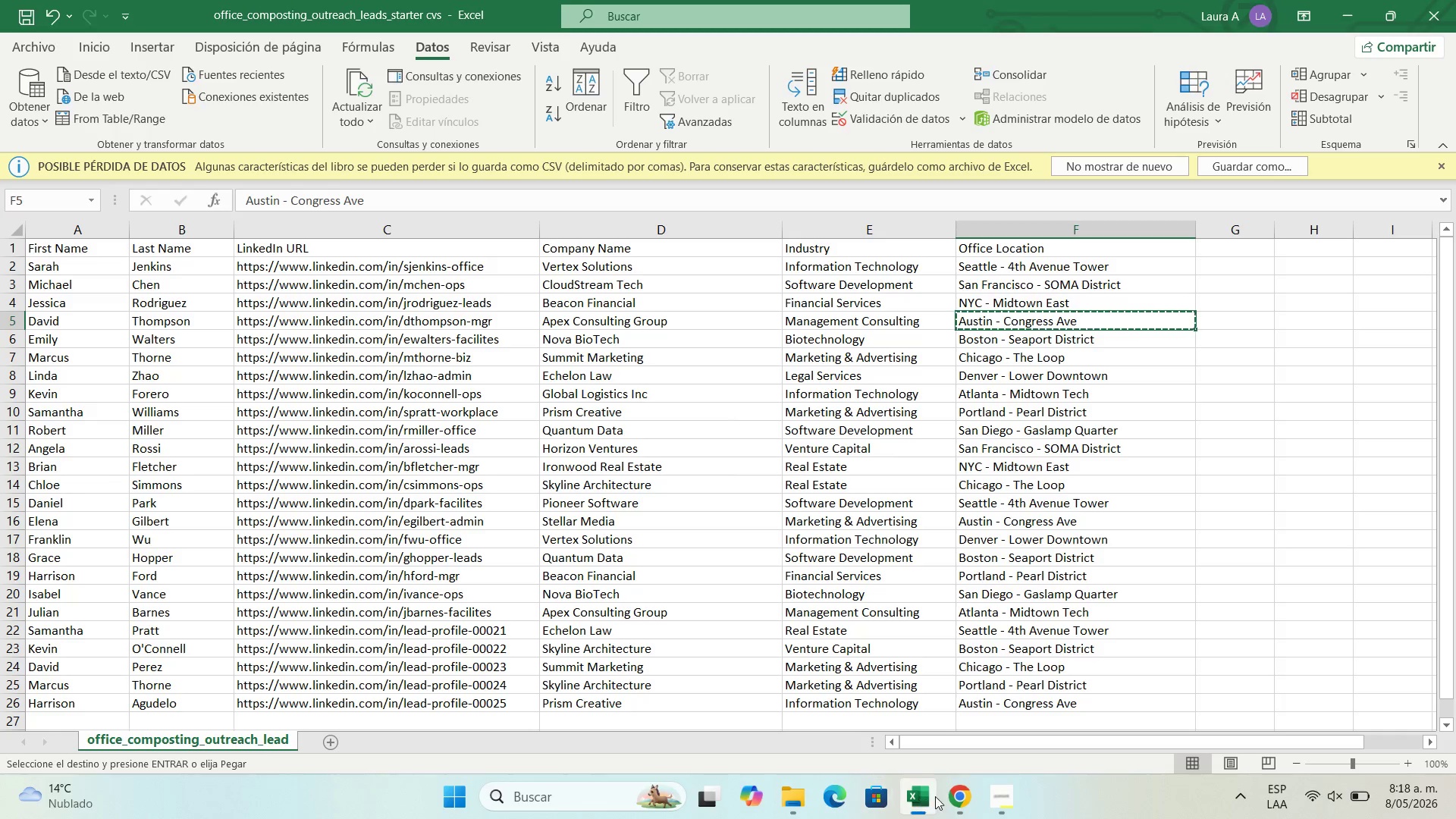 
left_click([967, 795])
 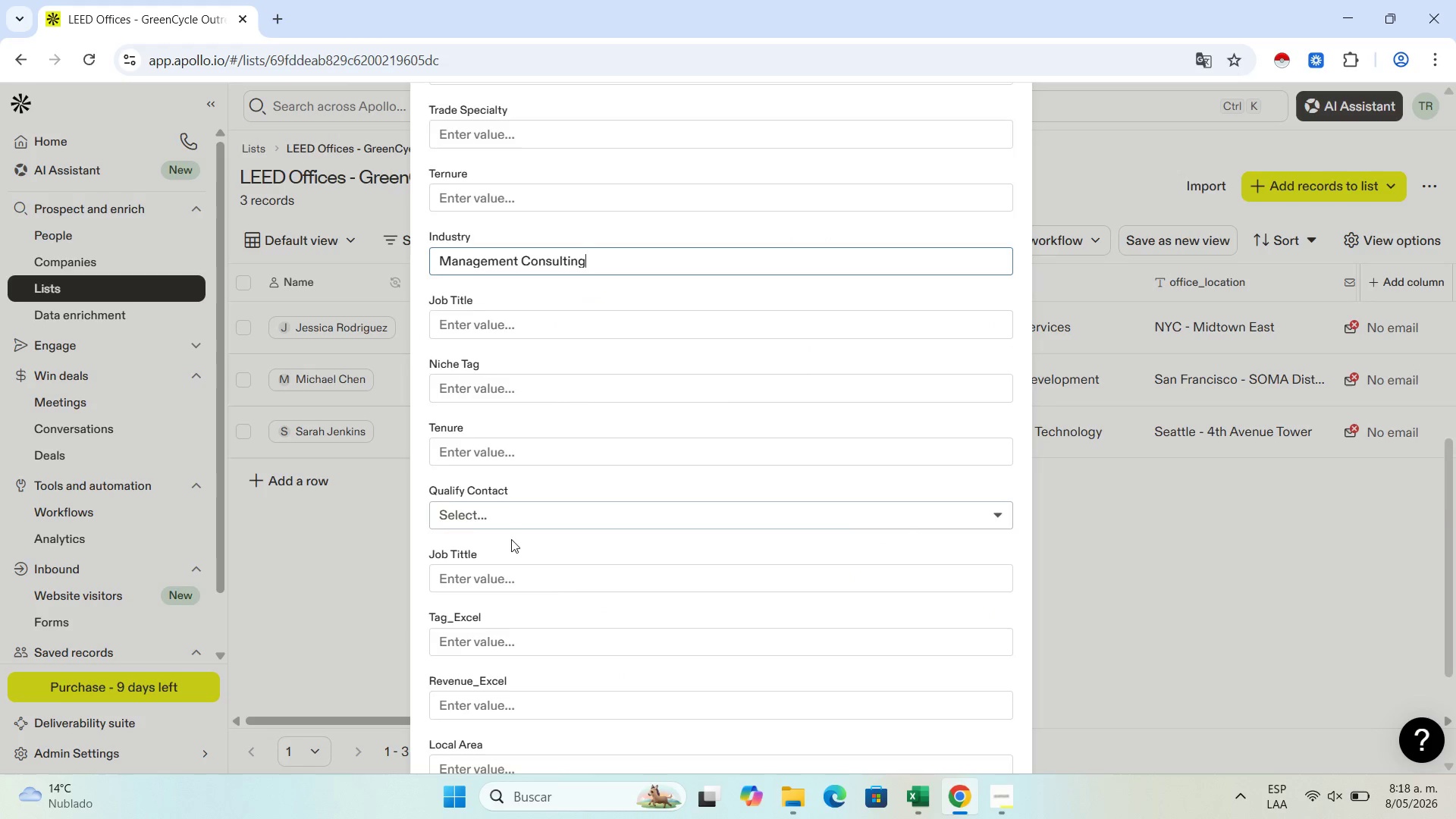 
scroll: coordinate [548, 591], scroll_direction: down, amount: 4.0
 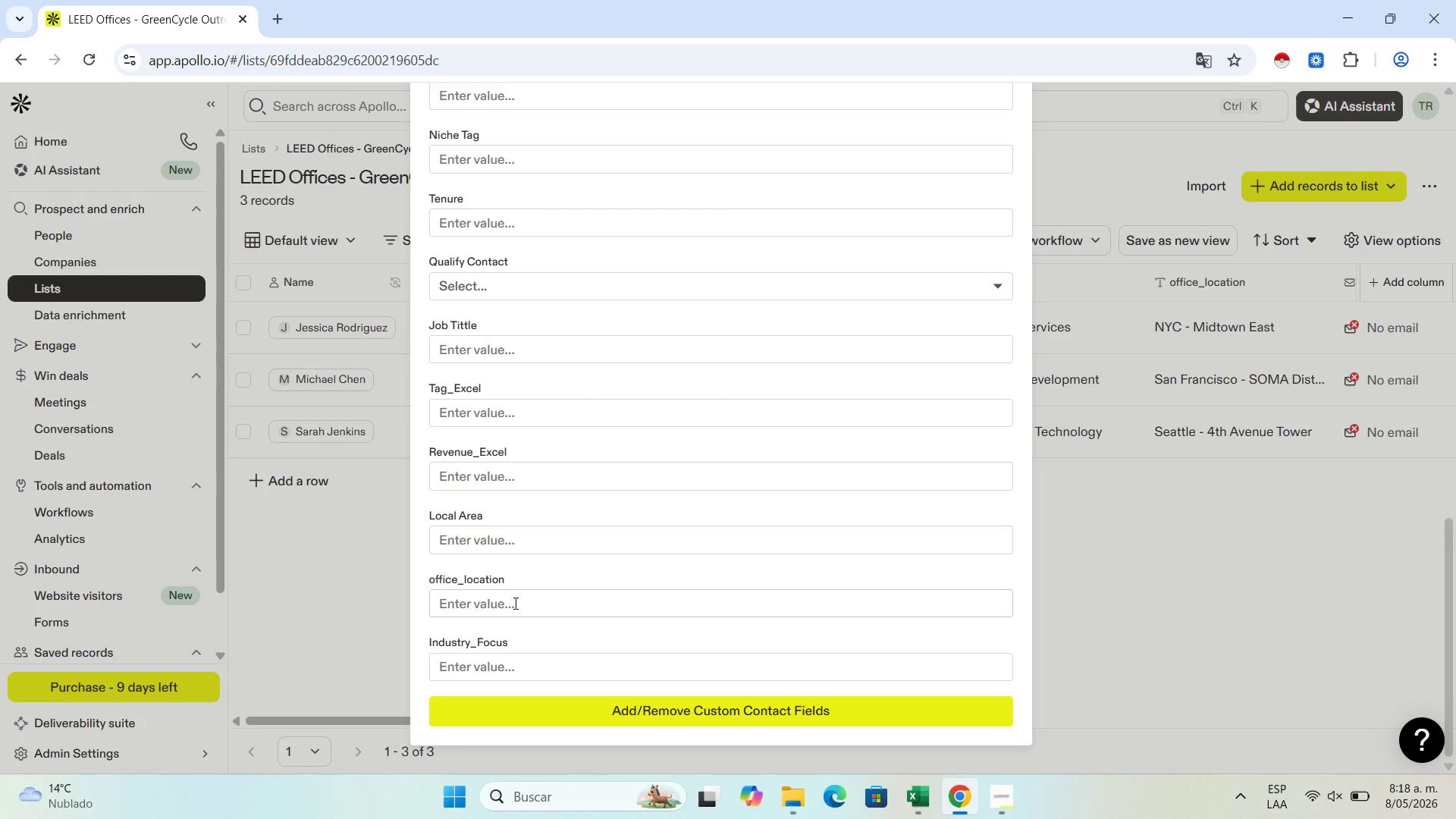 
left_click([514, 603])
 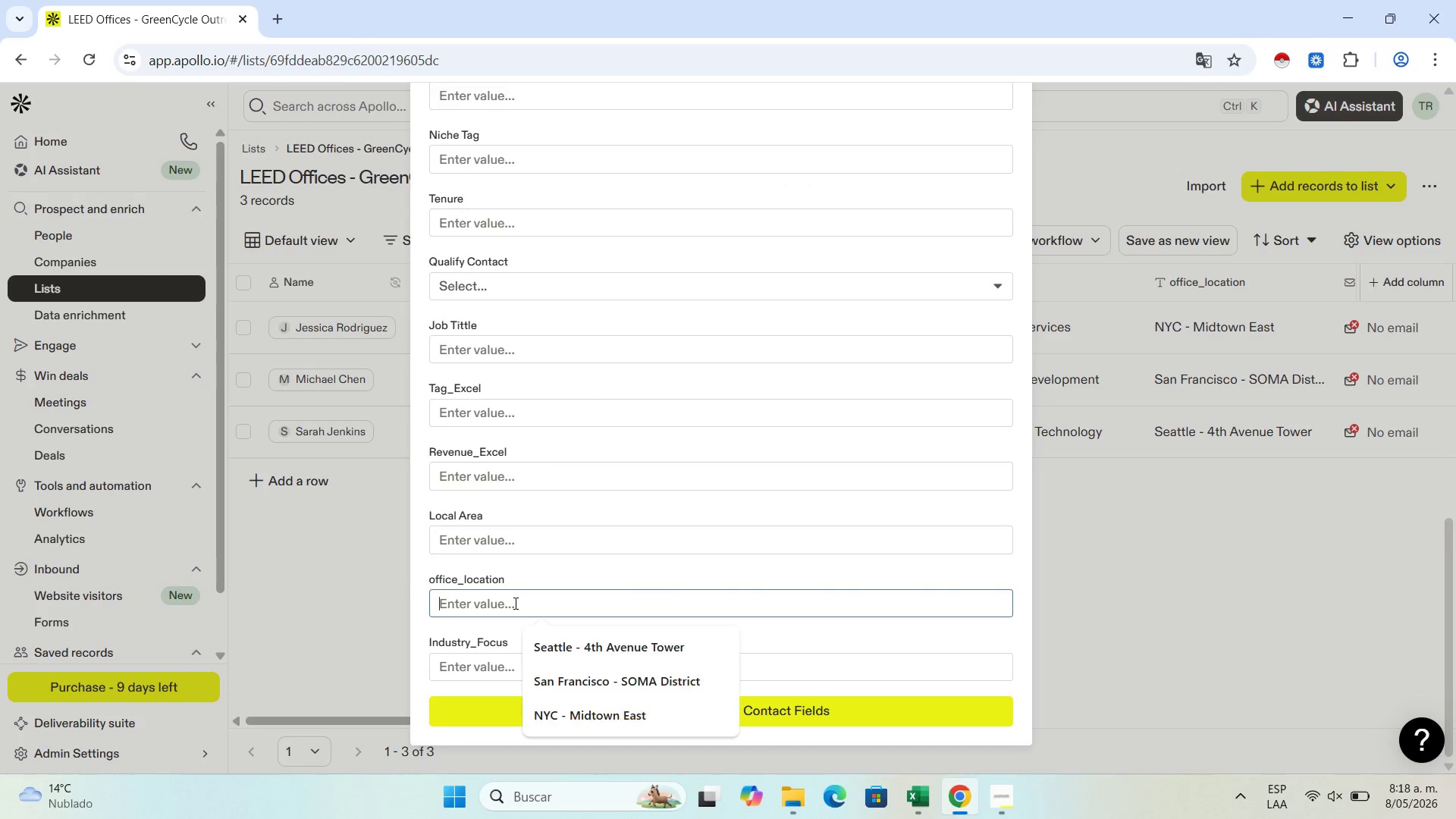 
key(Control+V)
 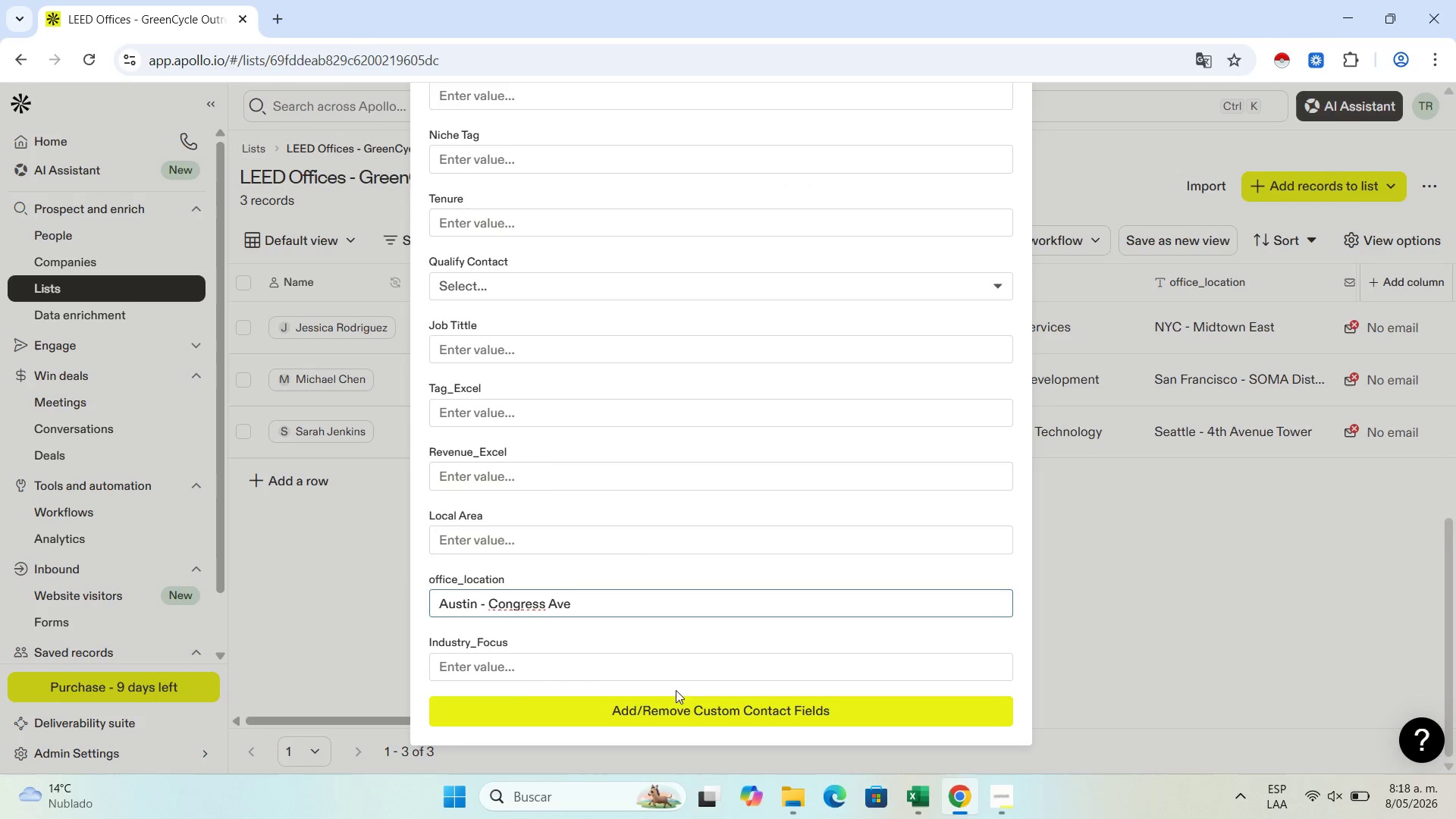 
scroll: coordinate [921, 143], scroll_direction: up, amount: 14.0
 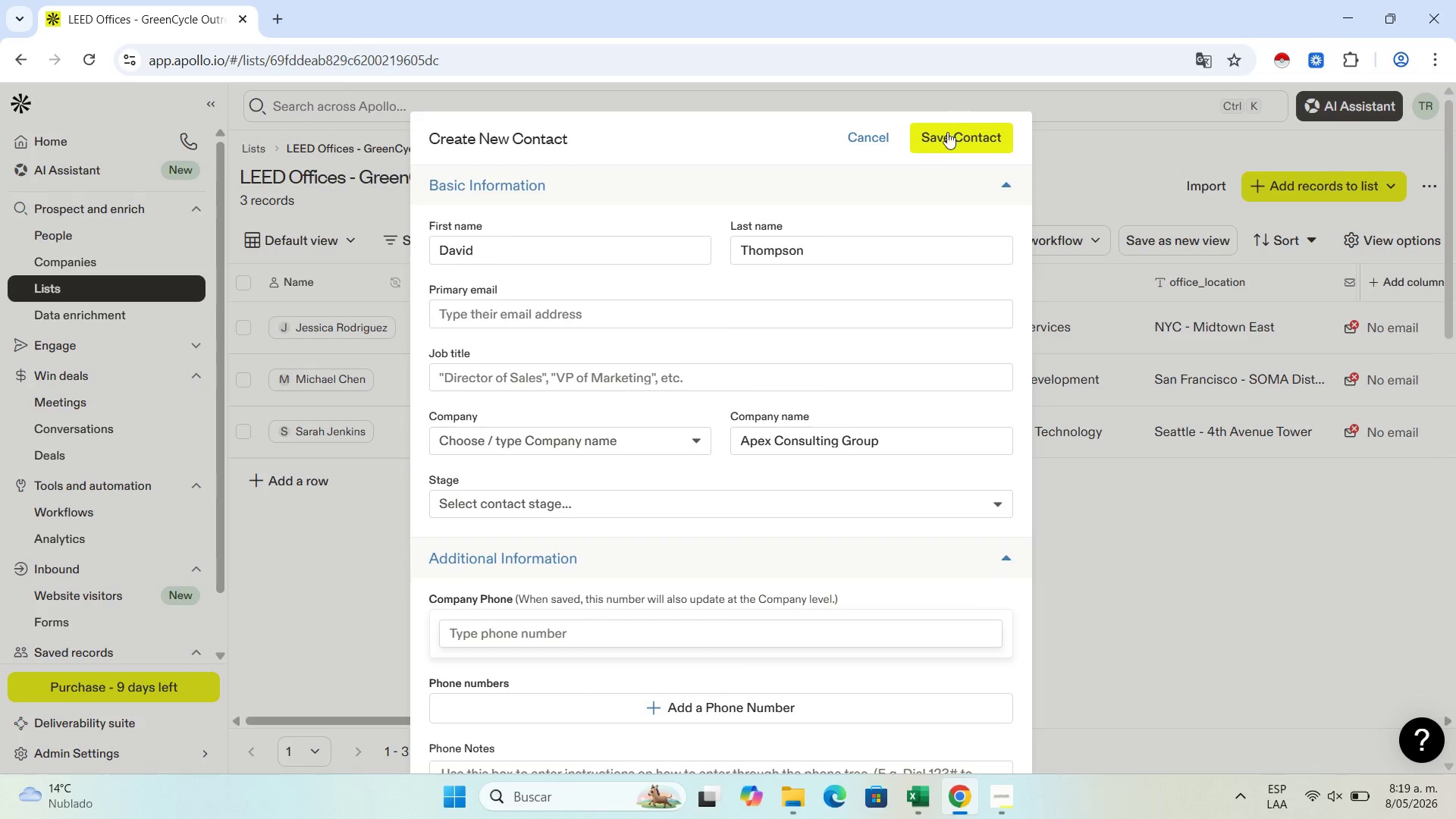 
left_click([944, 143])
 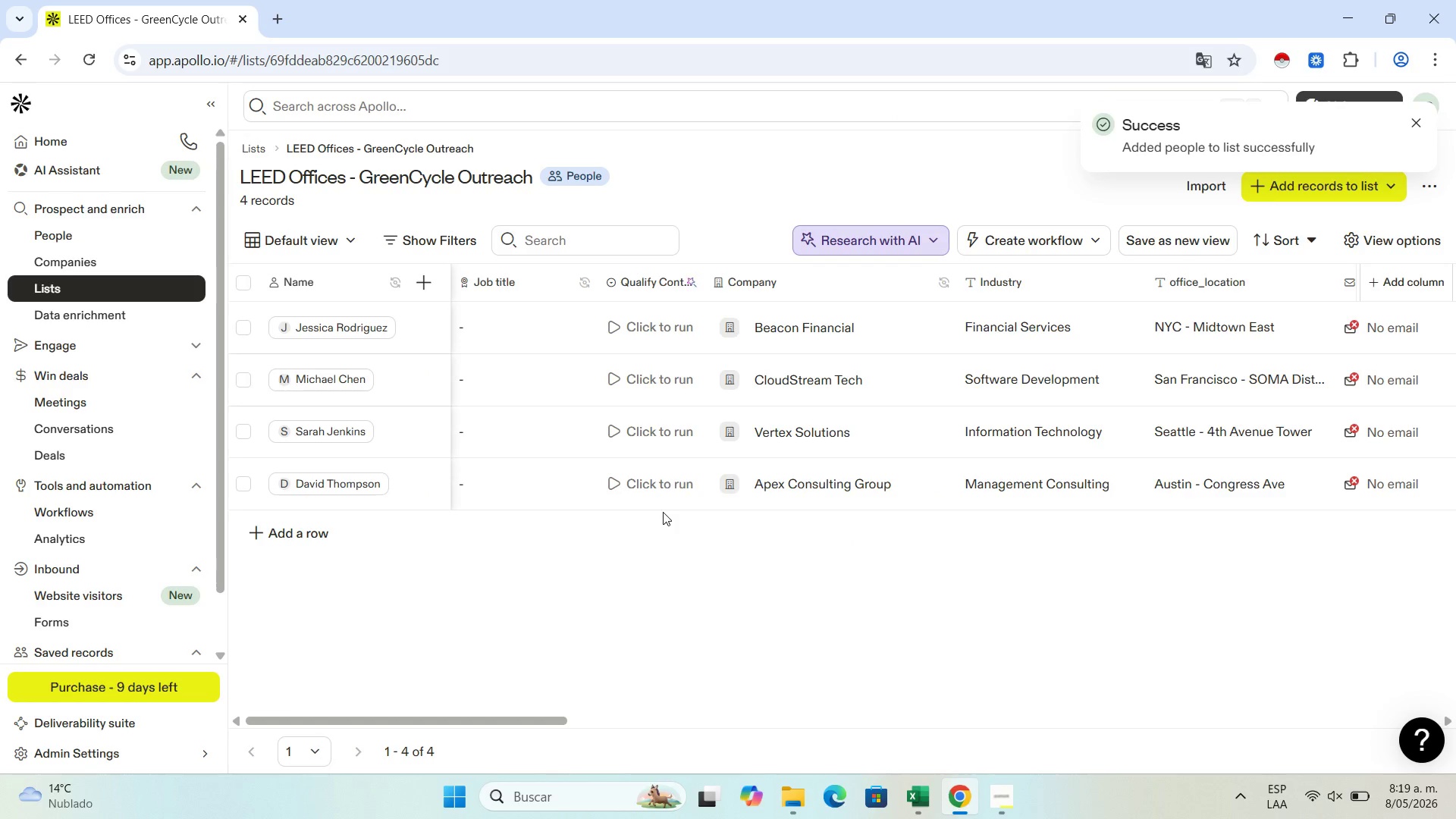 
left_click([296, 532])
 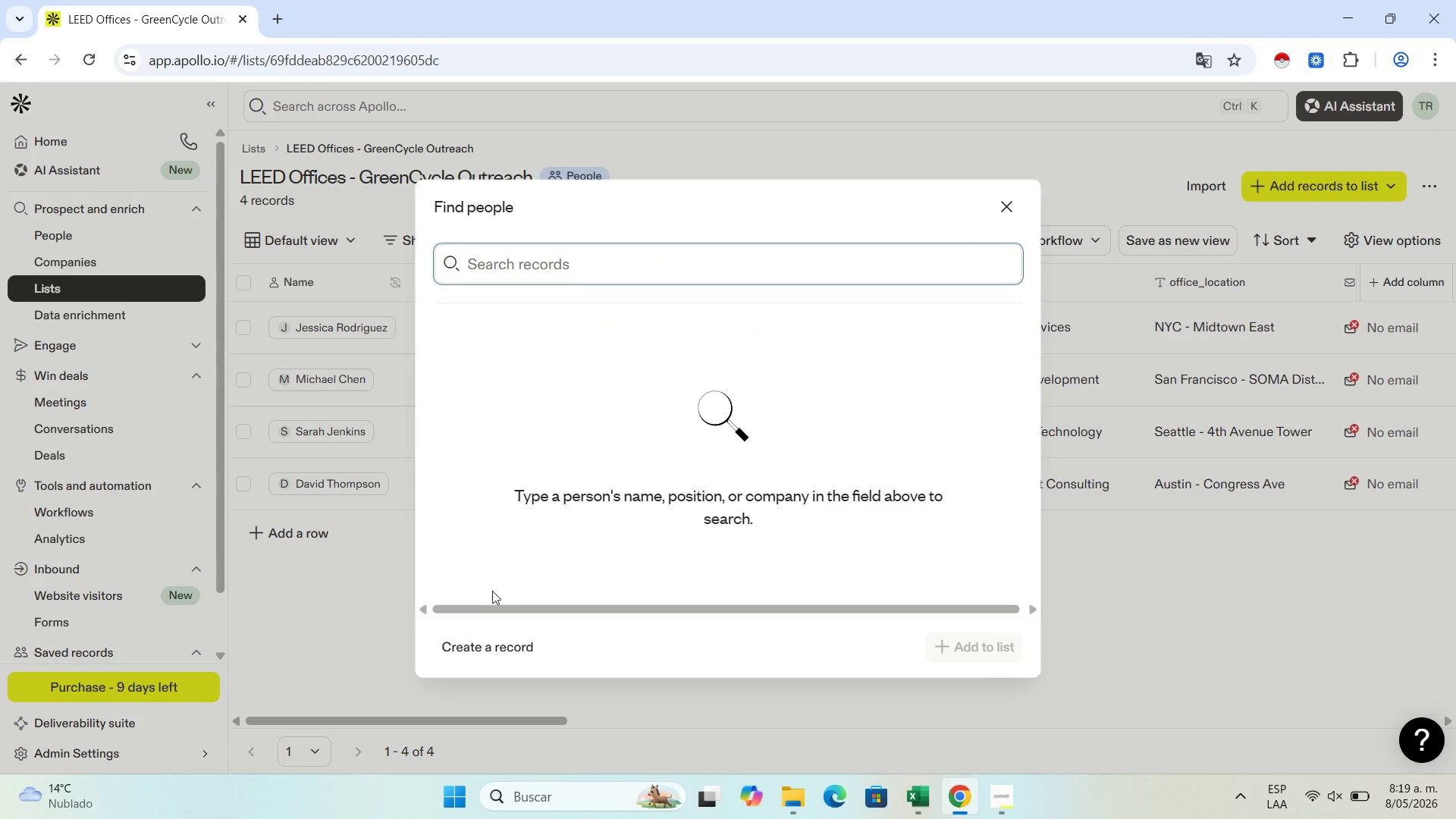 
left_click([493, 639])
 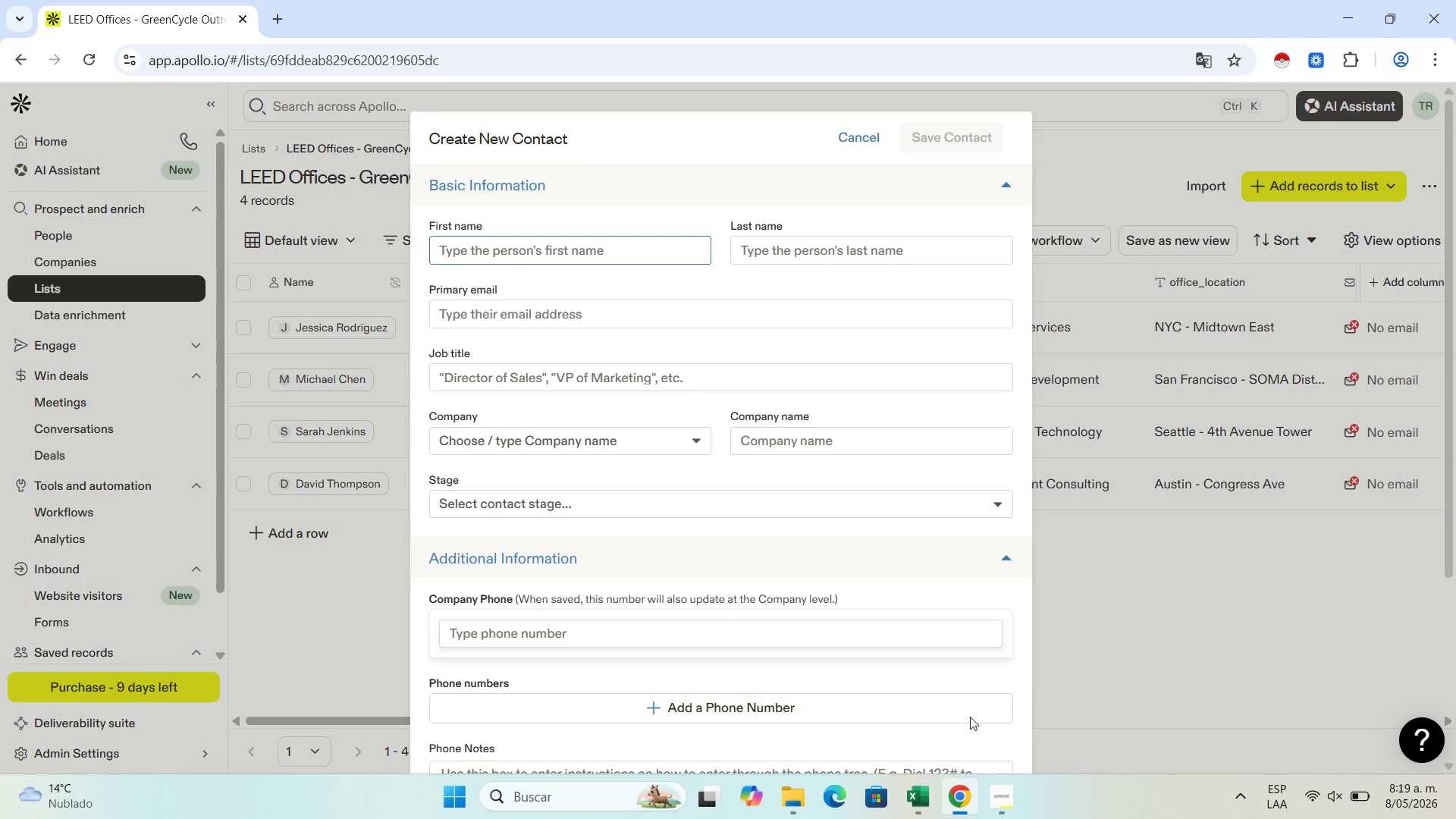 
left_click([924, 793])
 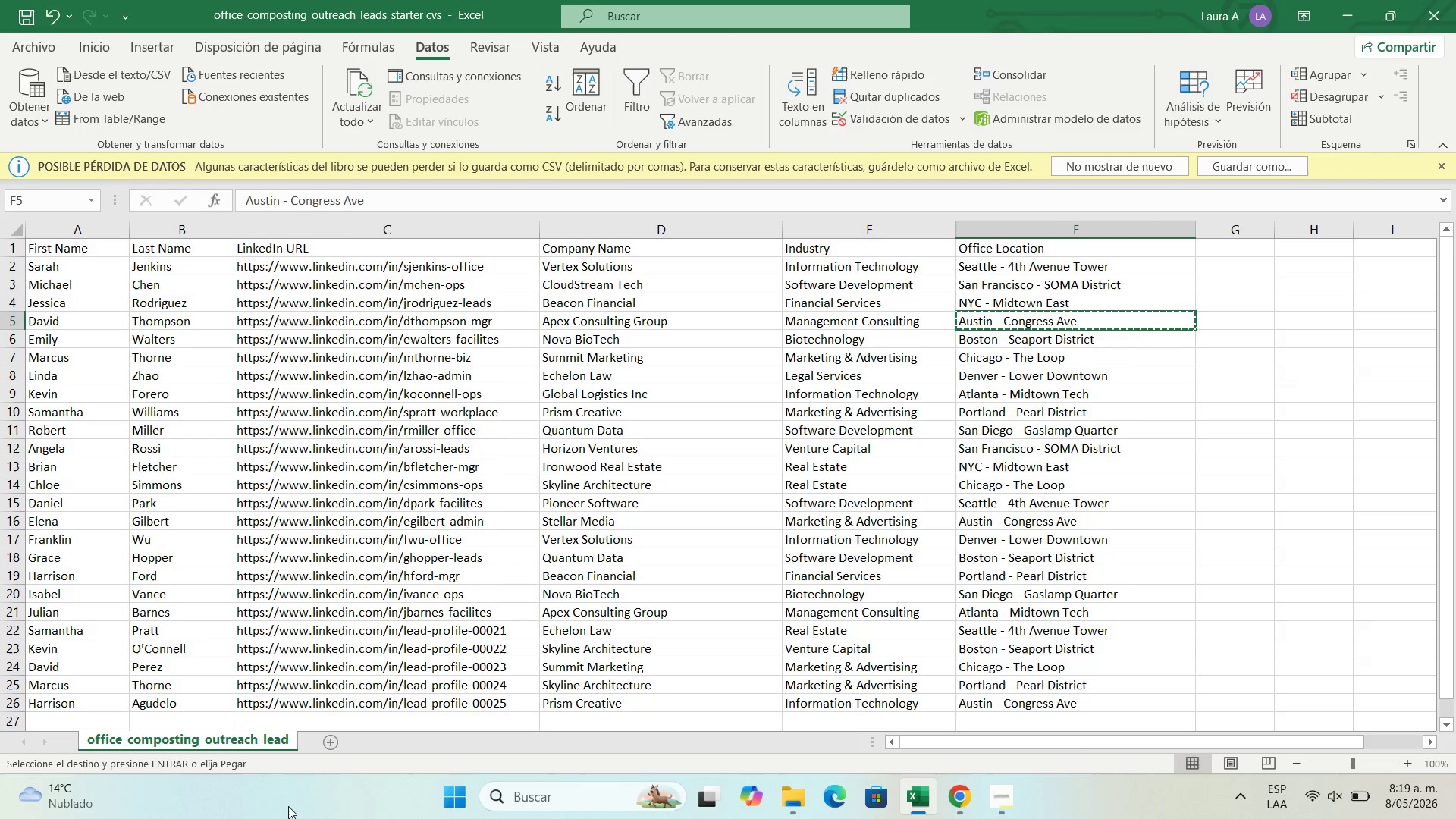 
wait(5.19)
 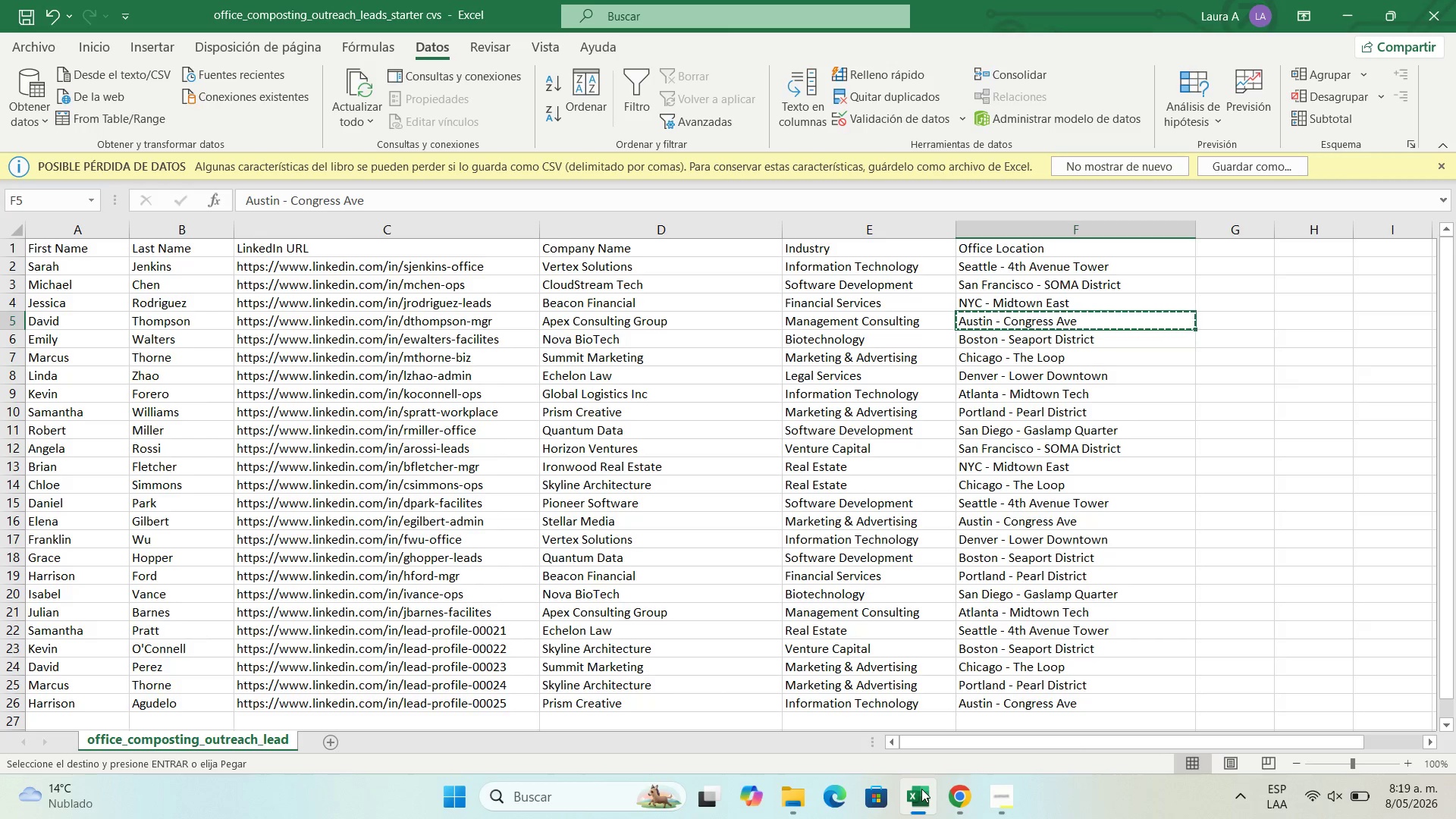 
left_click([101, 344])
 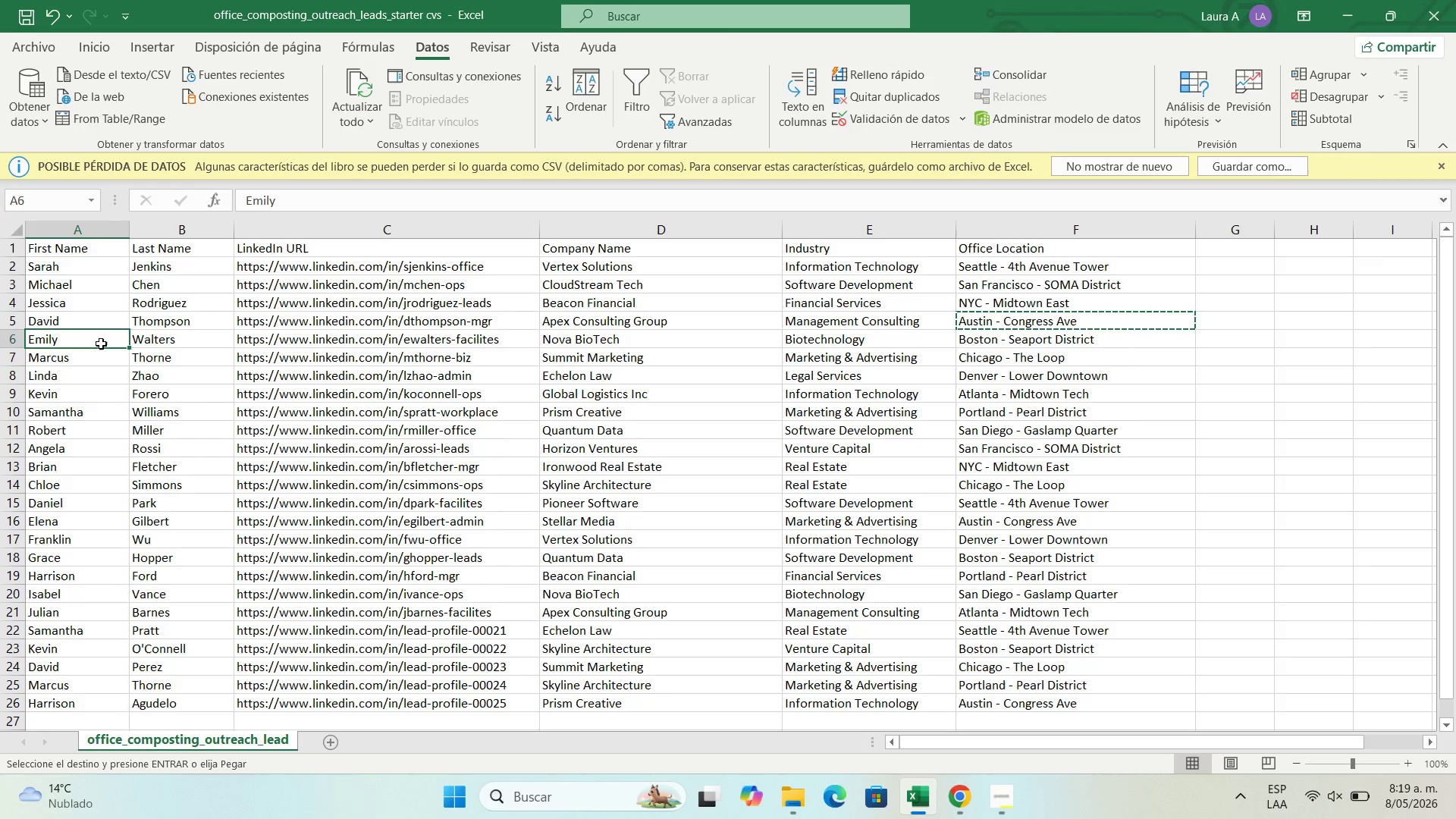 
key(Control+C)
 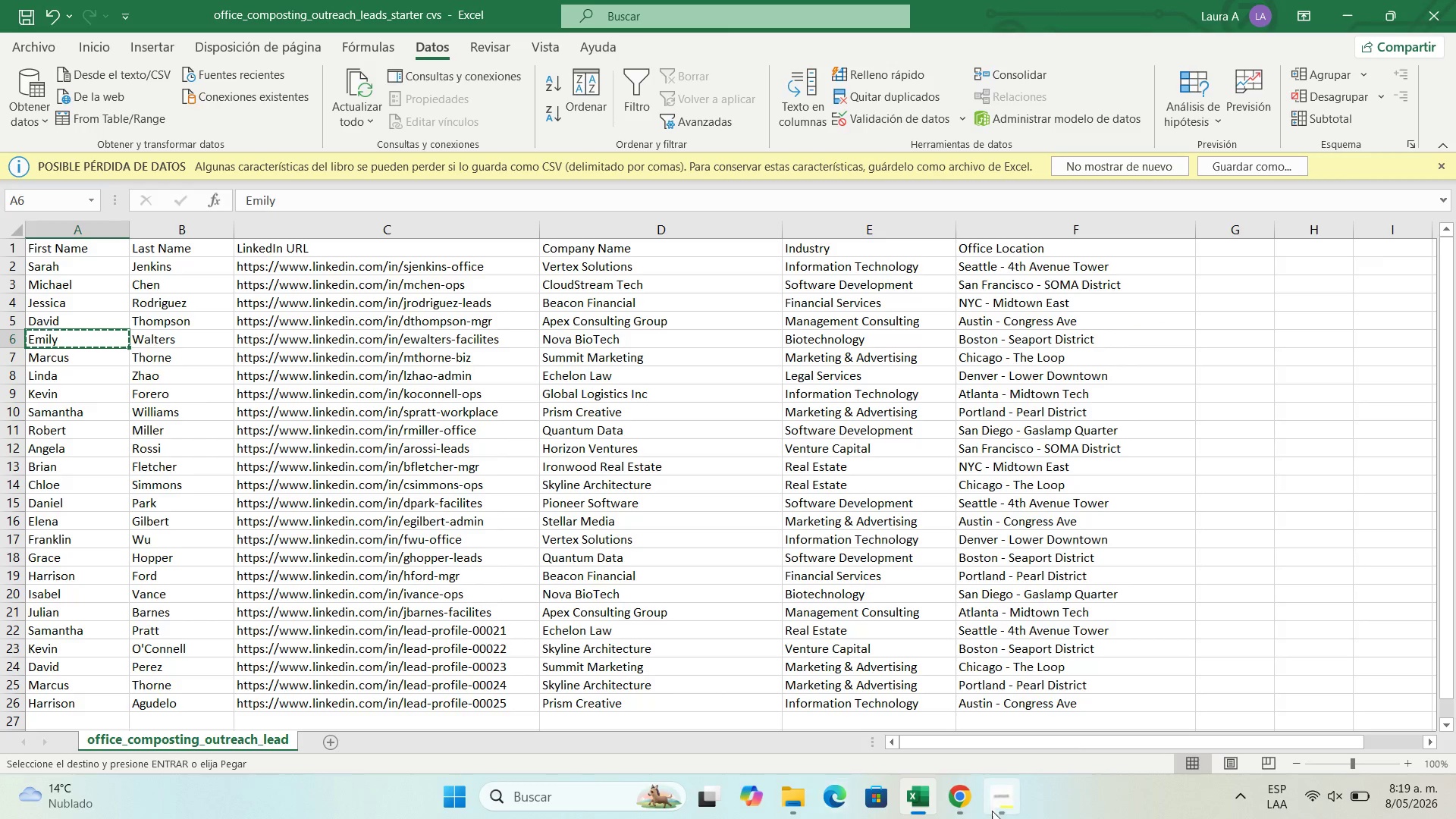 
left_click([962, 810])
 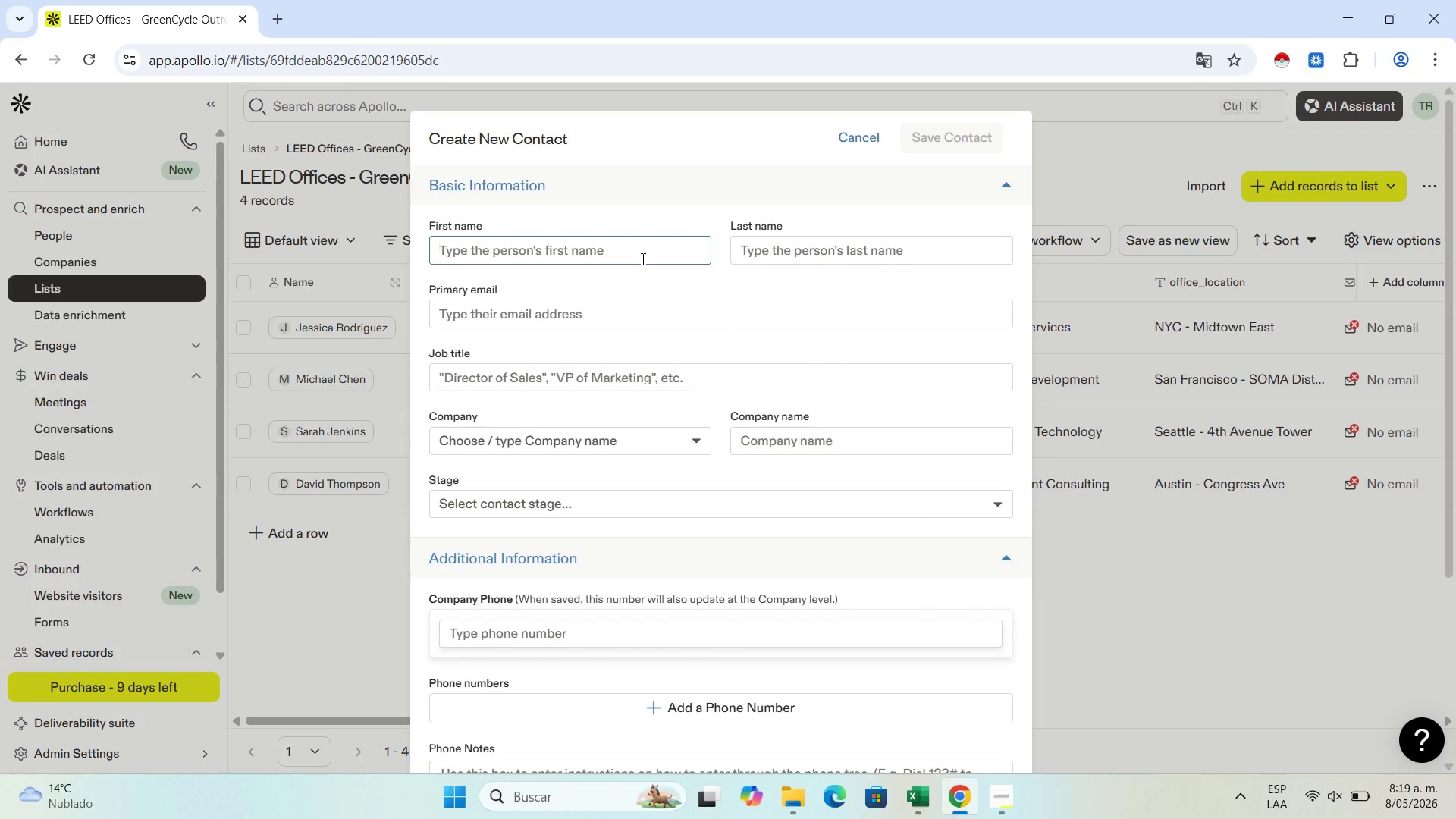 
left_click([642, 259])
 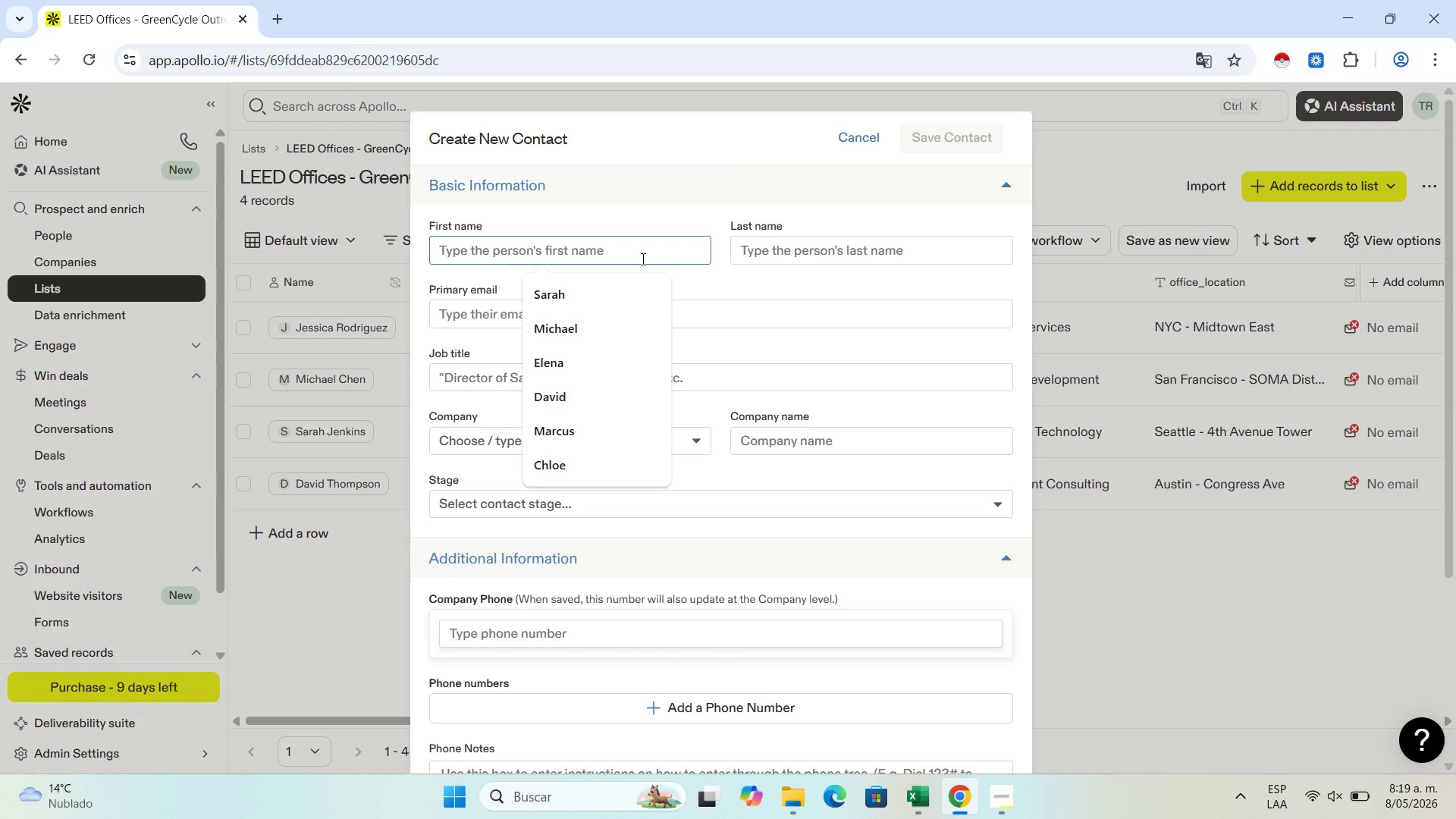 
key(Control+V)
 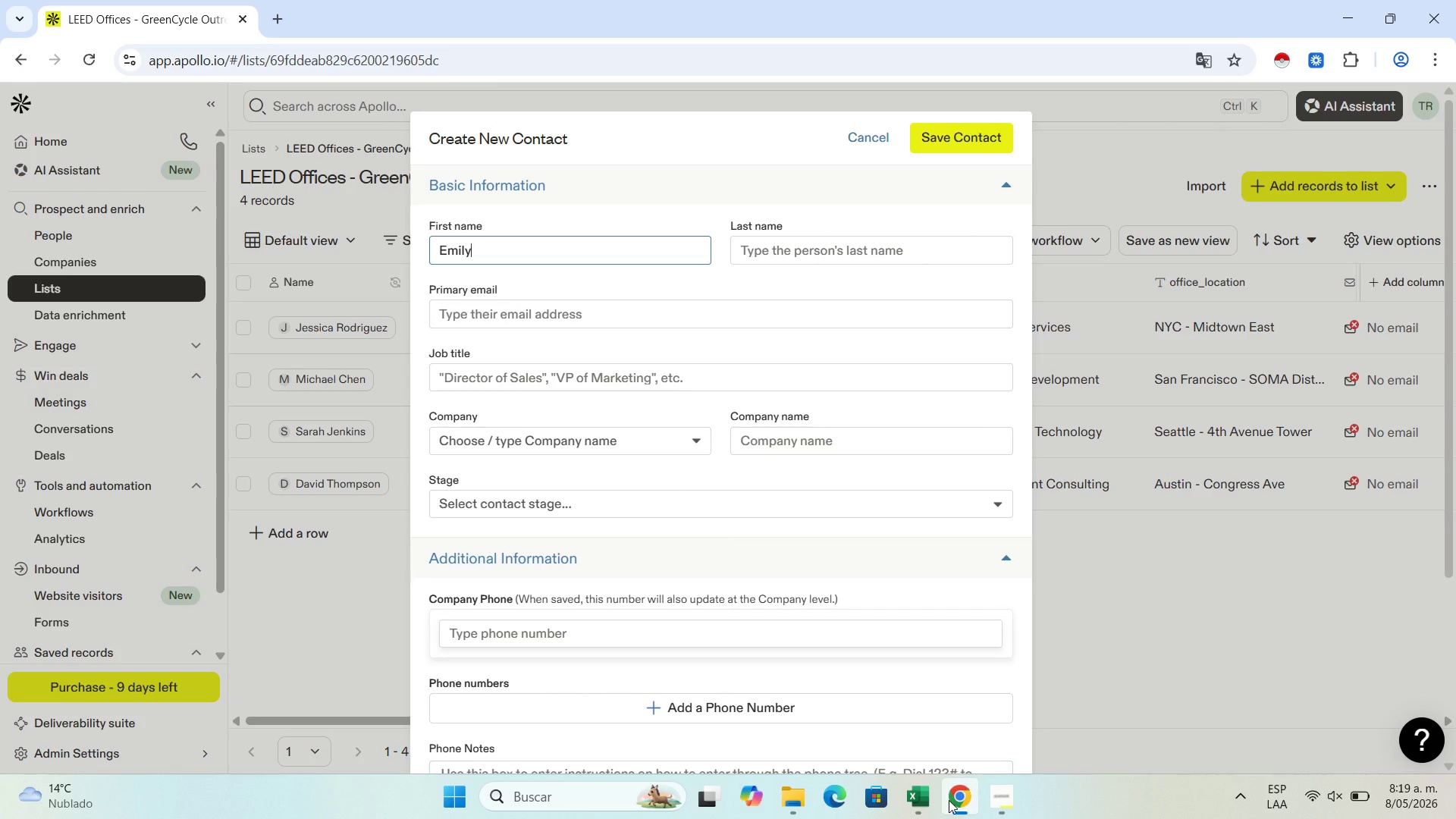 
left_click([930, 804])
 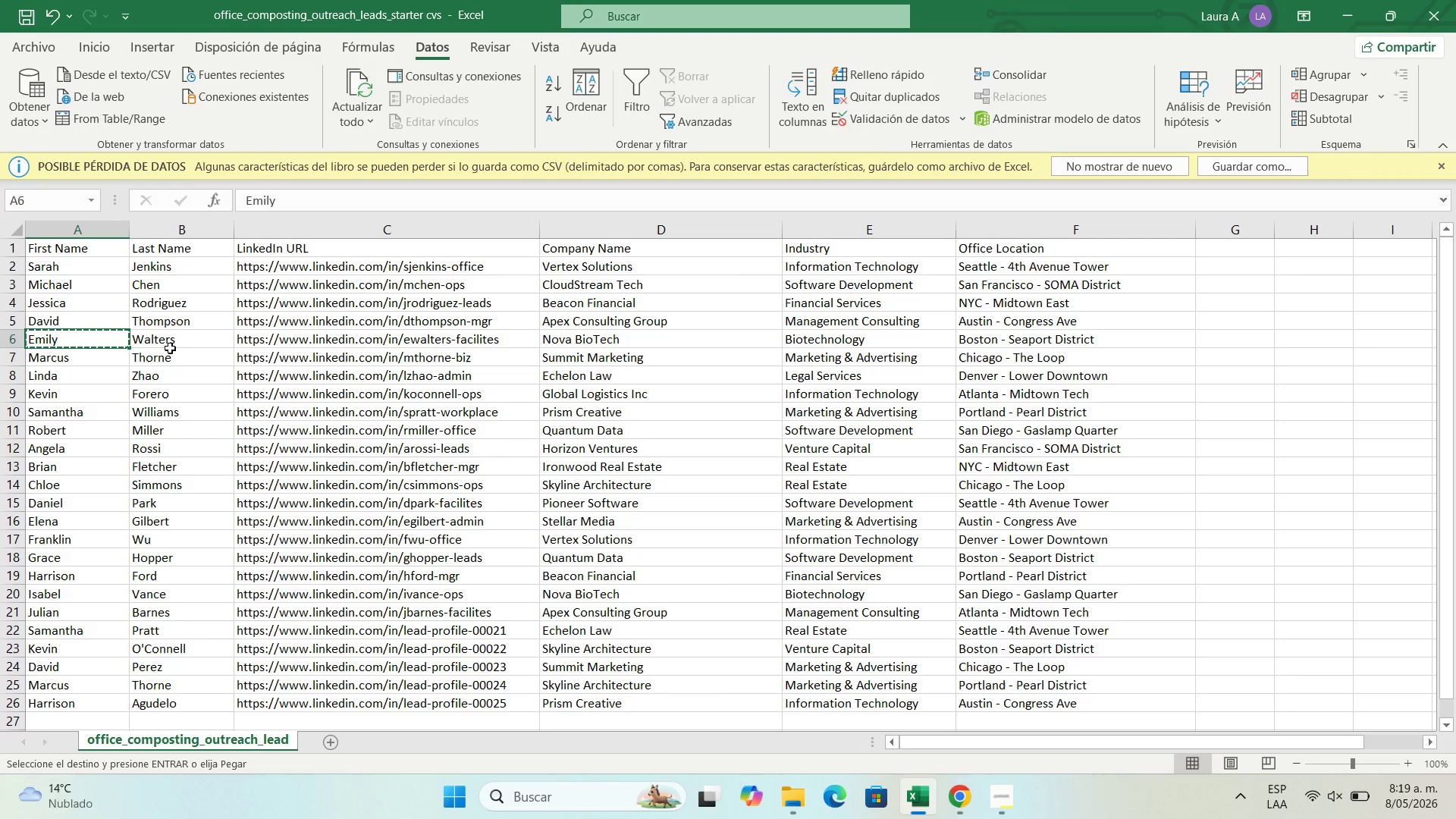 
left_click([179, 339])
 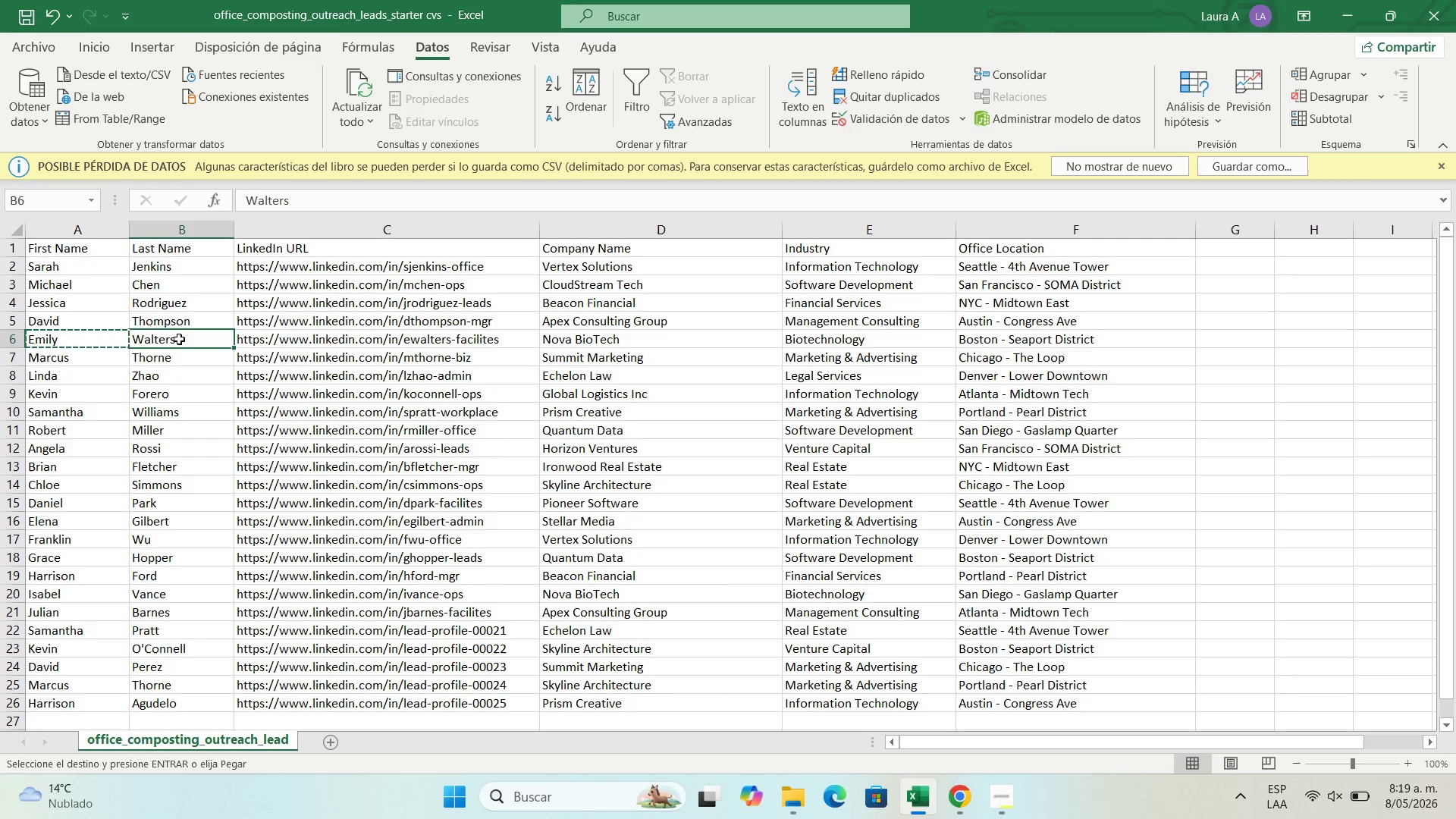 
key(Control+C)
 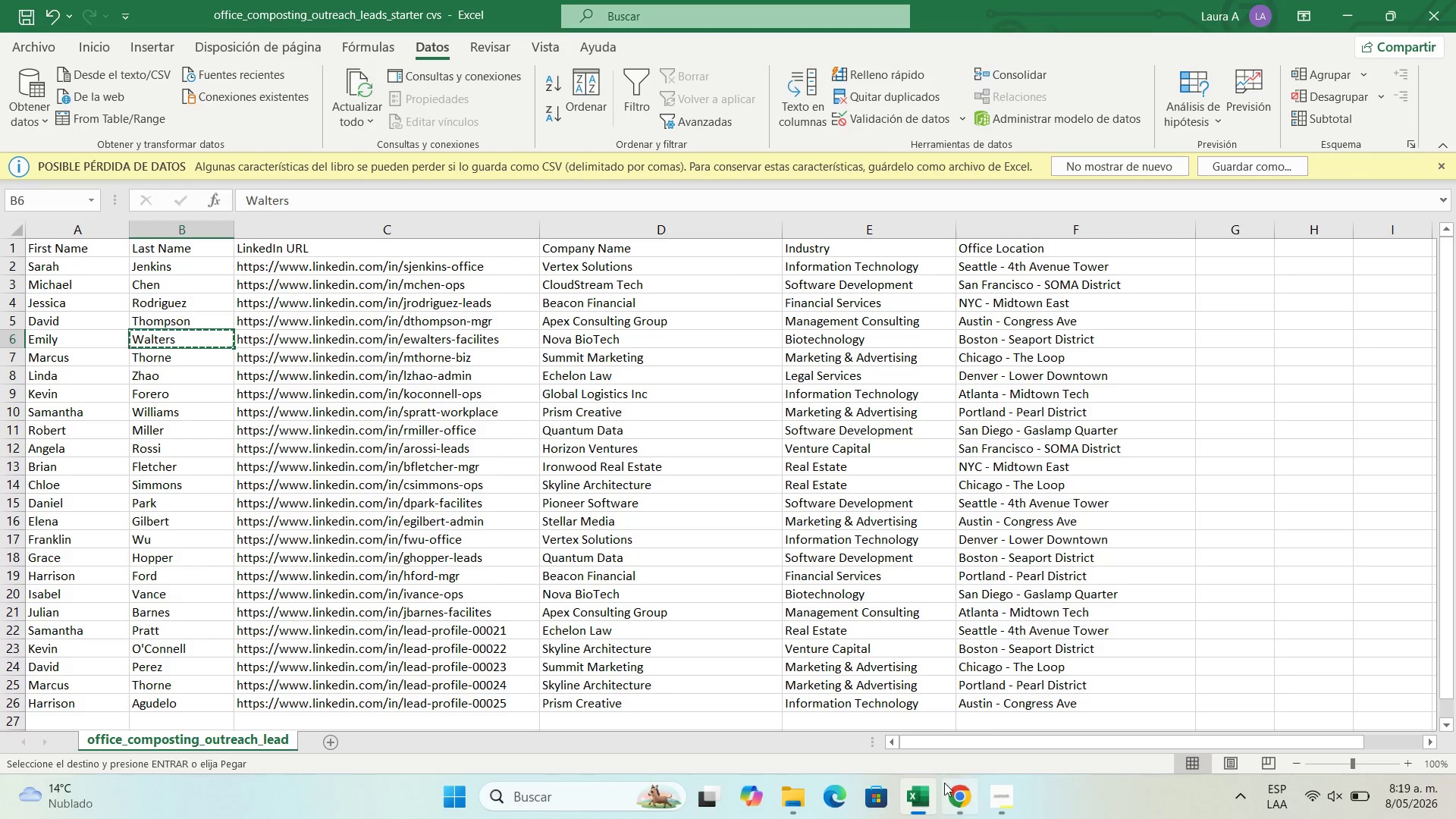 
left_click([950, 795])
 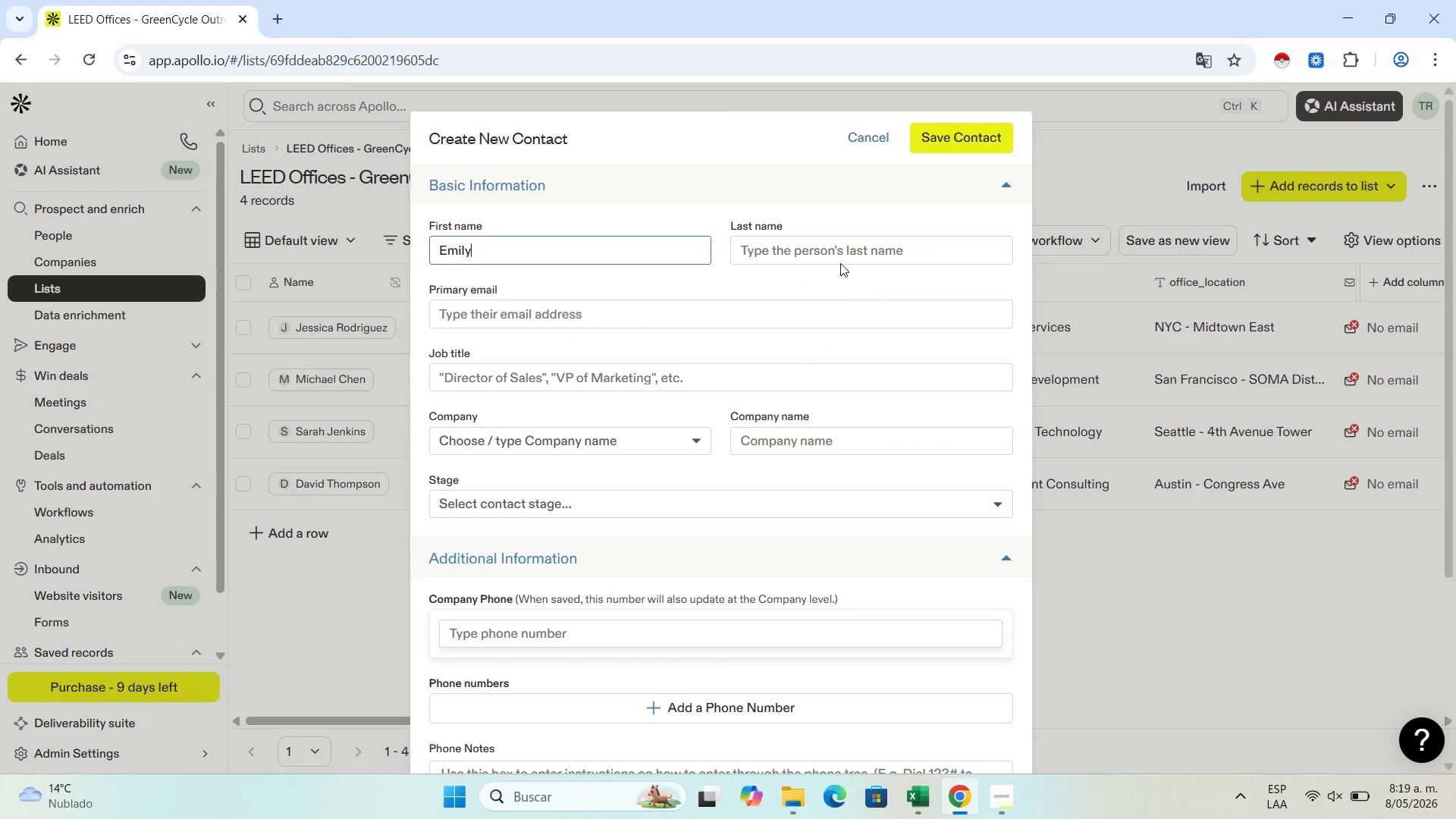 
left_click([842, 250])
 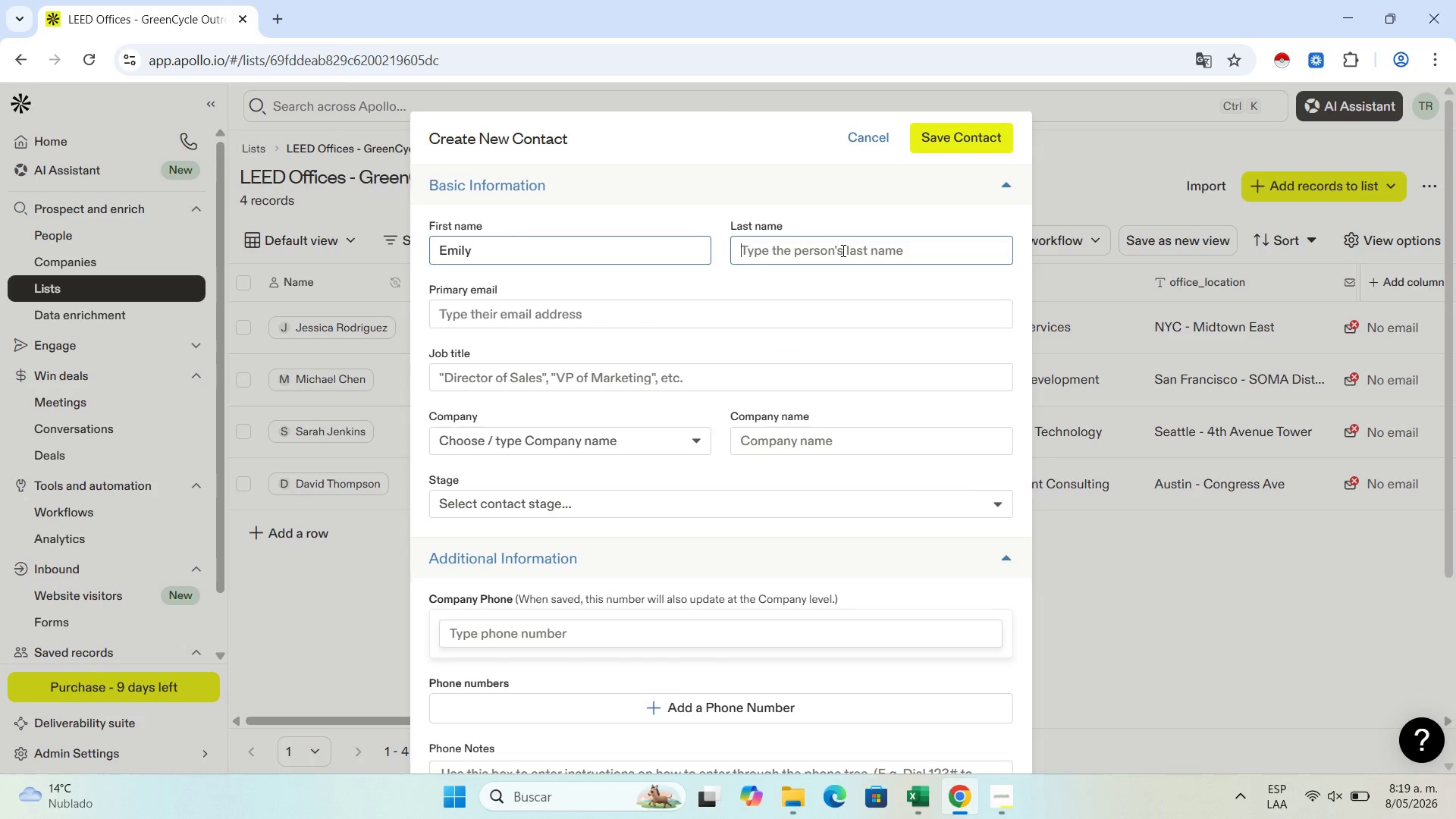 
key(Control+V)
 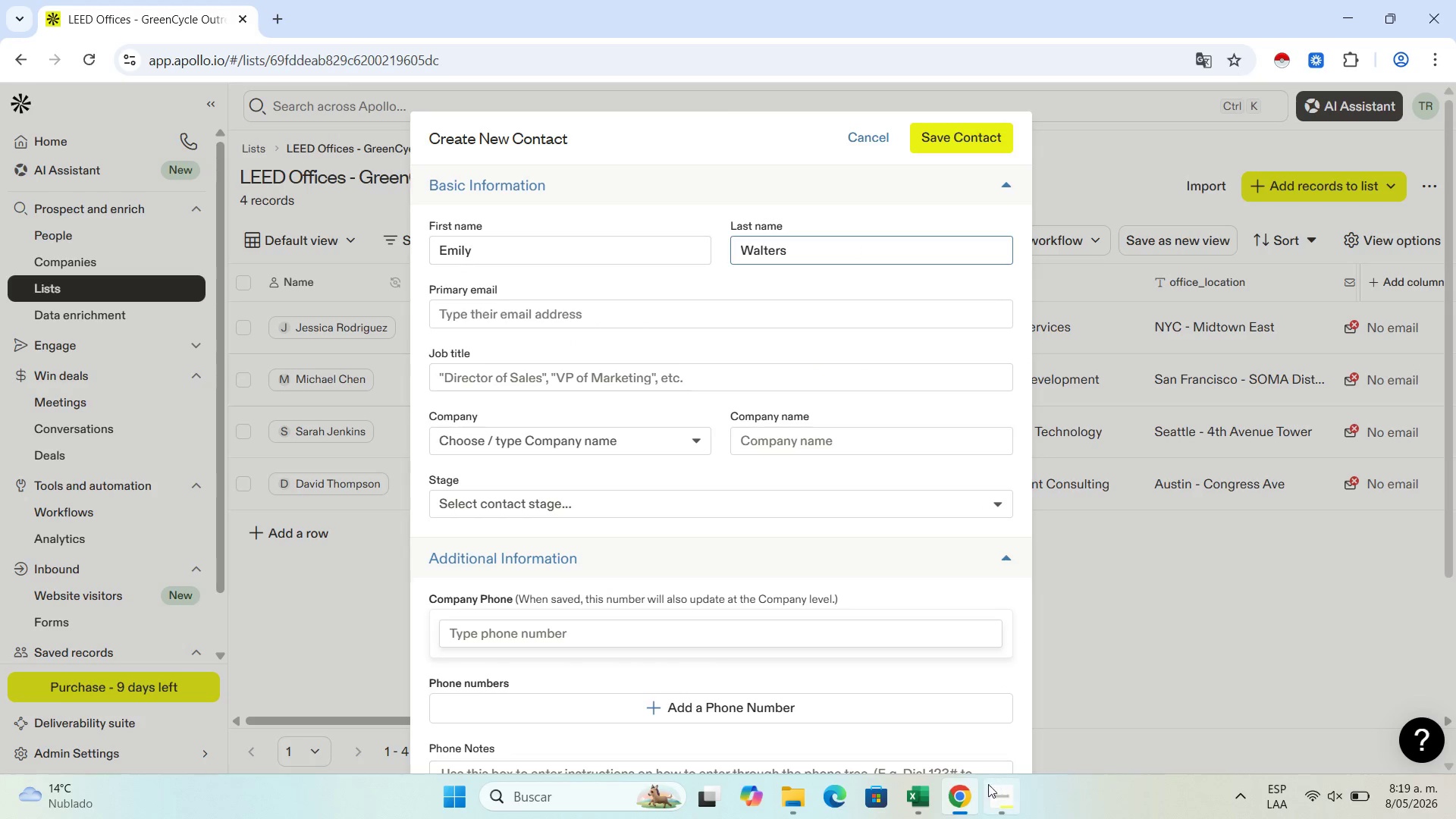 
left_click([914, 796])
 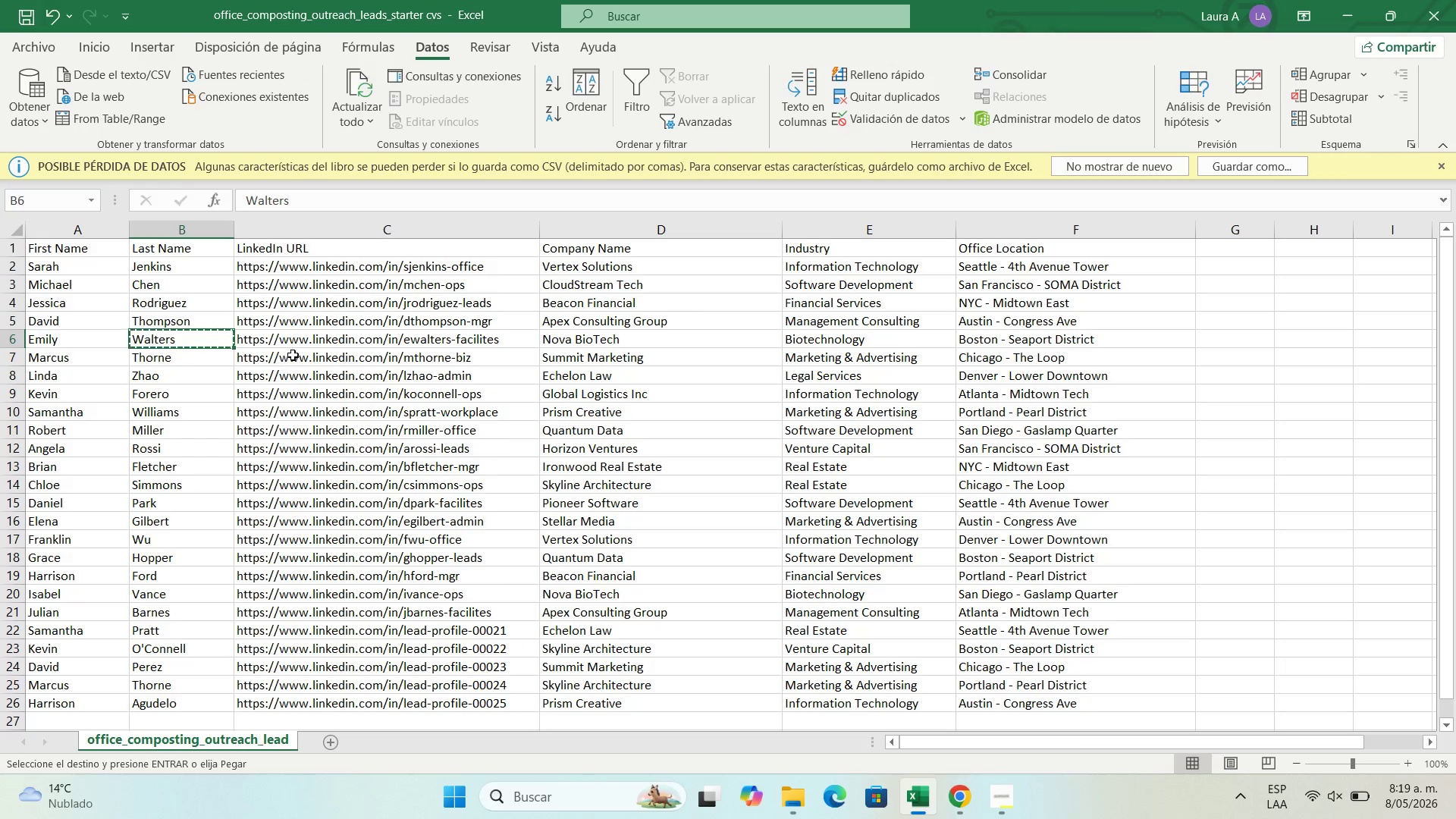 
left_click([303, 340])
 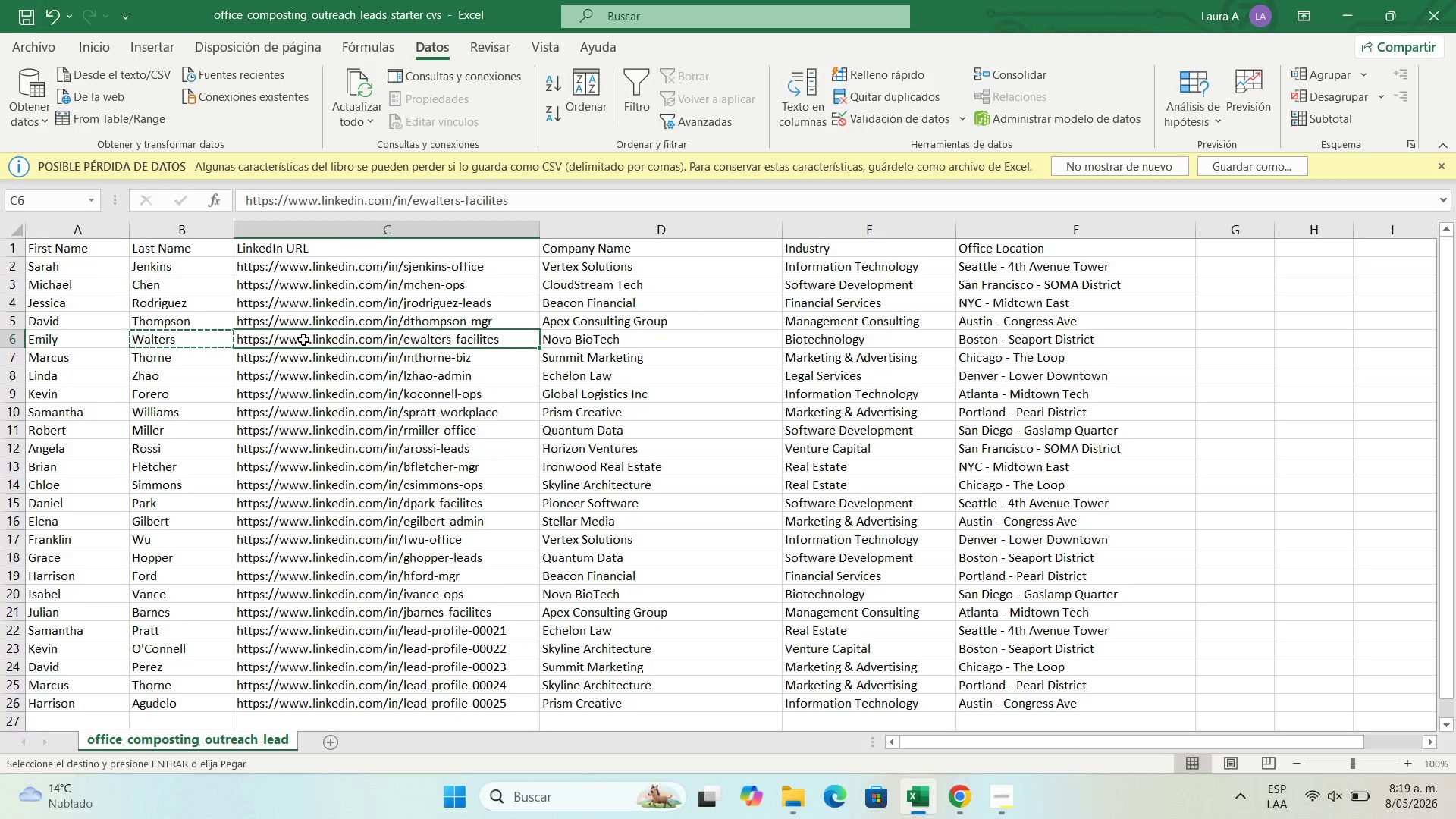 
key(Control+C)
 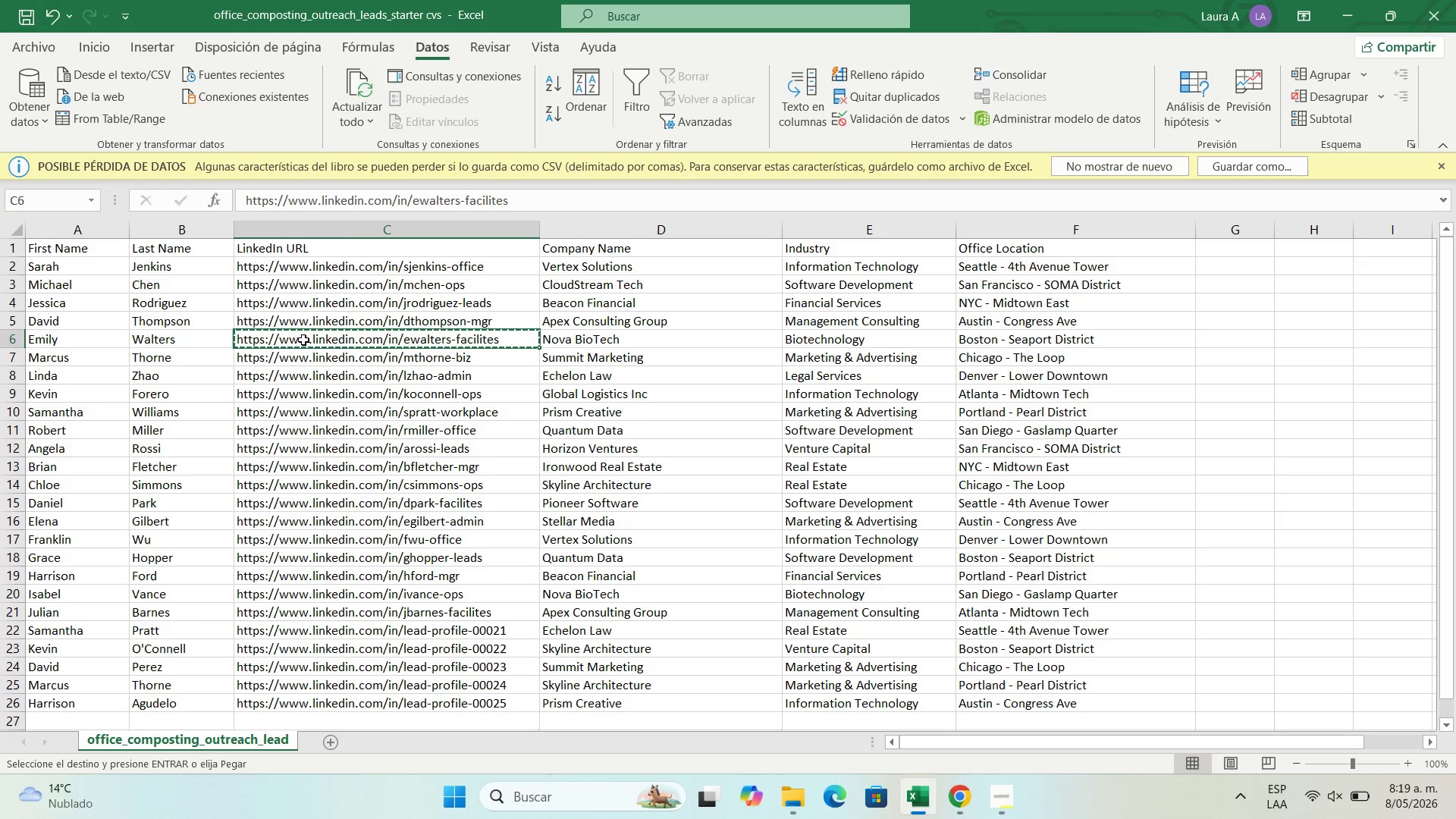 
left_click_drag(start_coordinate=[303, 340], to_coordinate=[294, 315])
 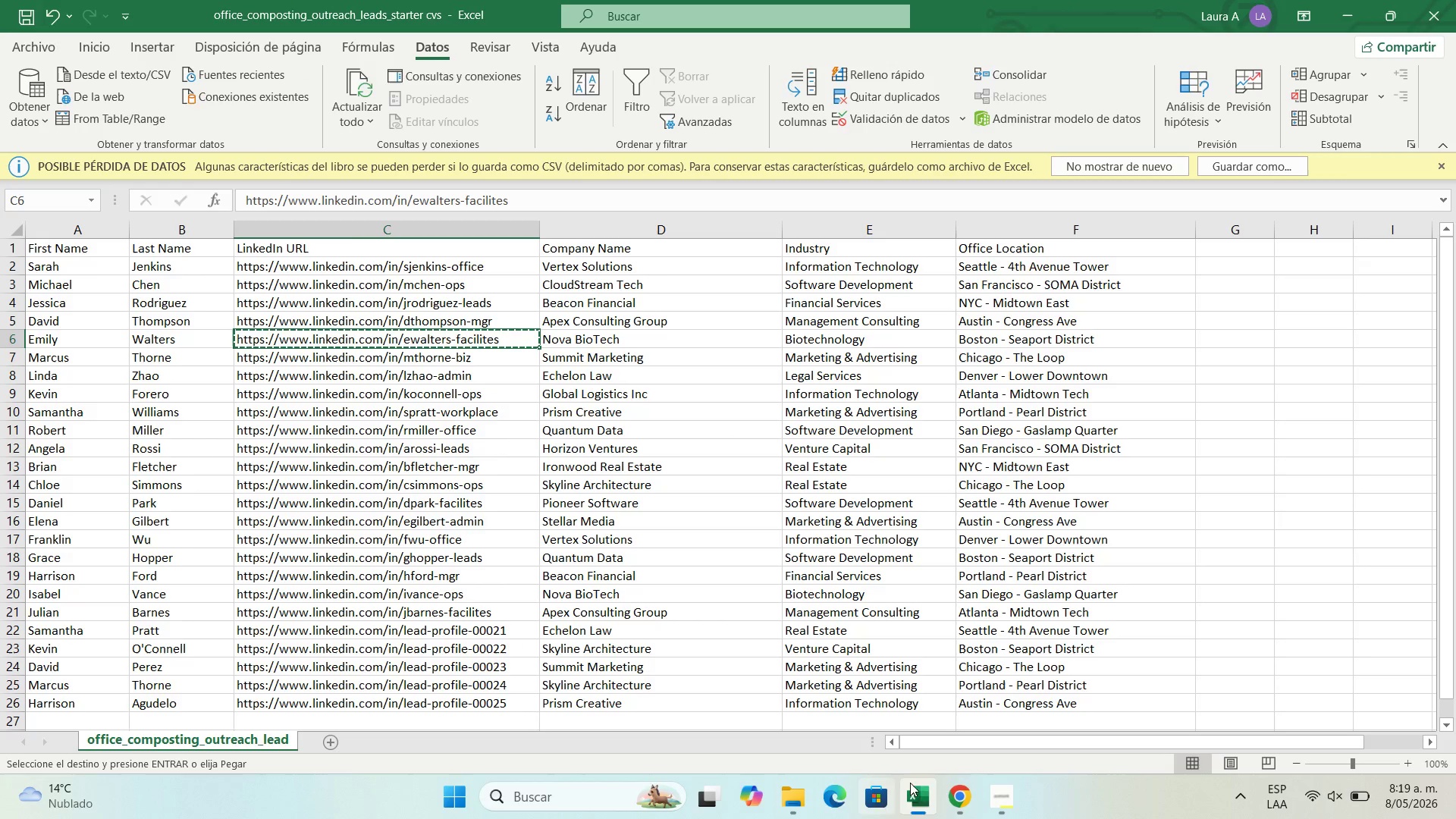 
left_click([949, 802])
 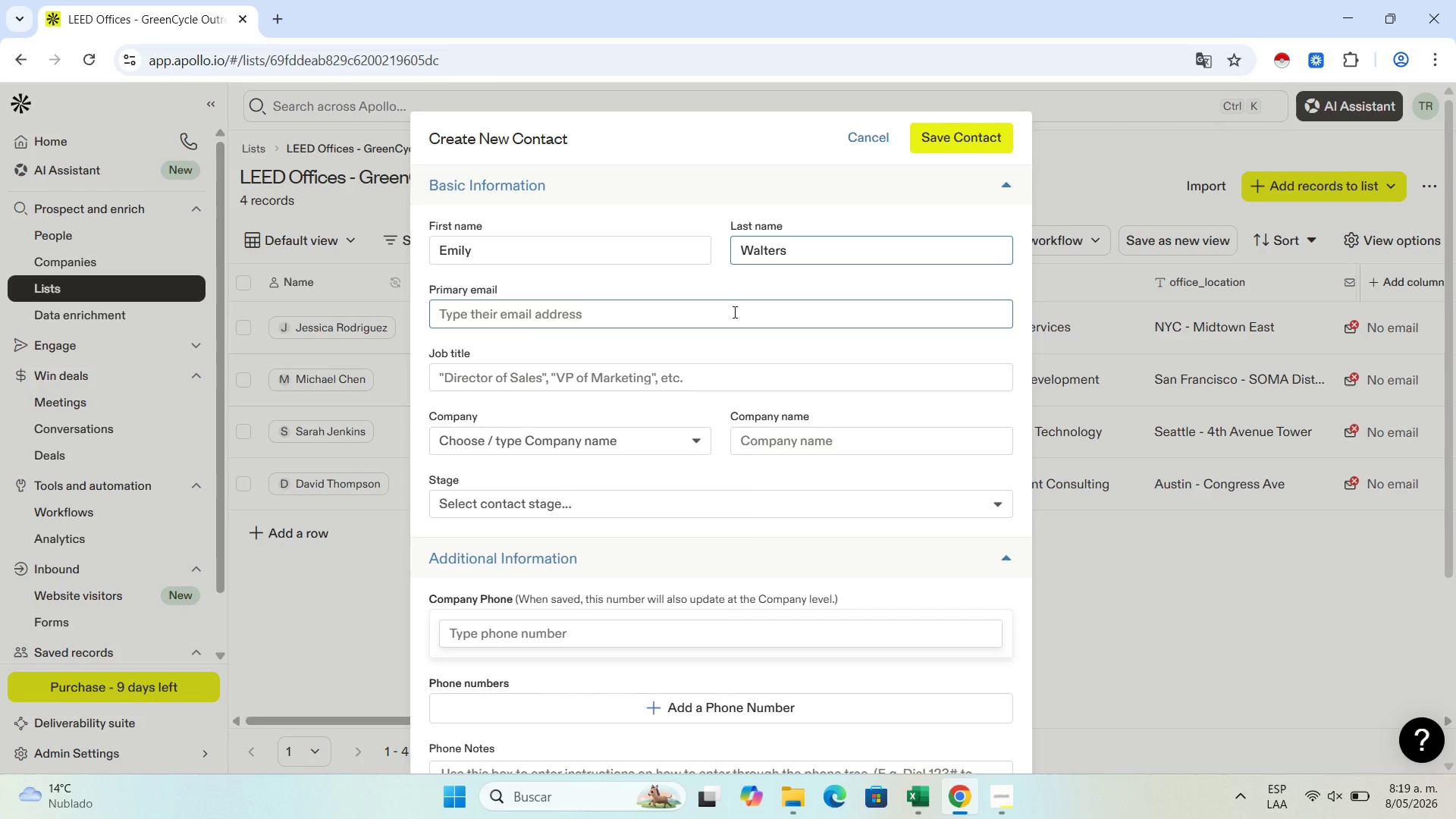 
hold_key(key=ControlLeft, duration=0.33)
 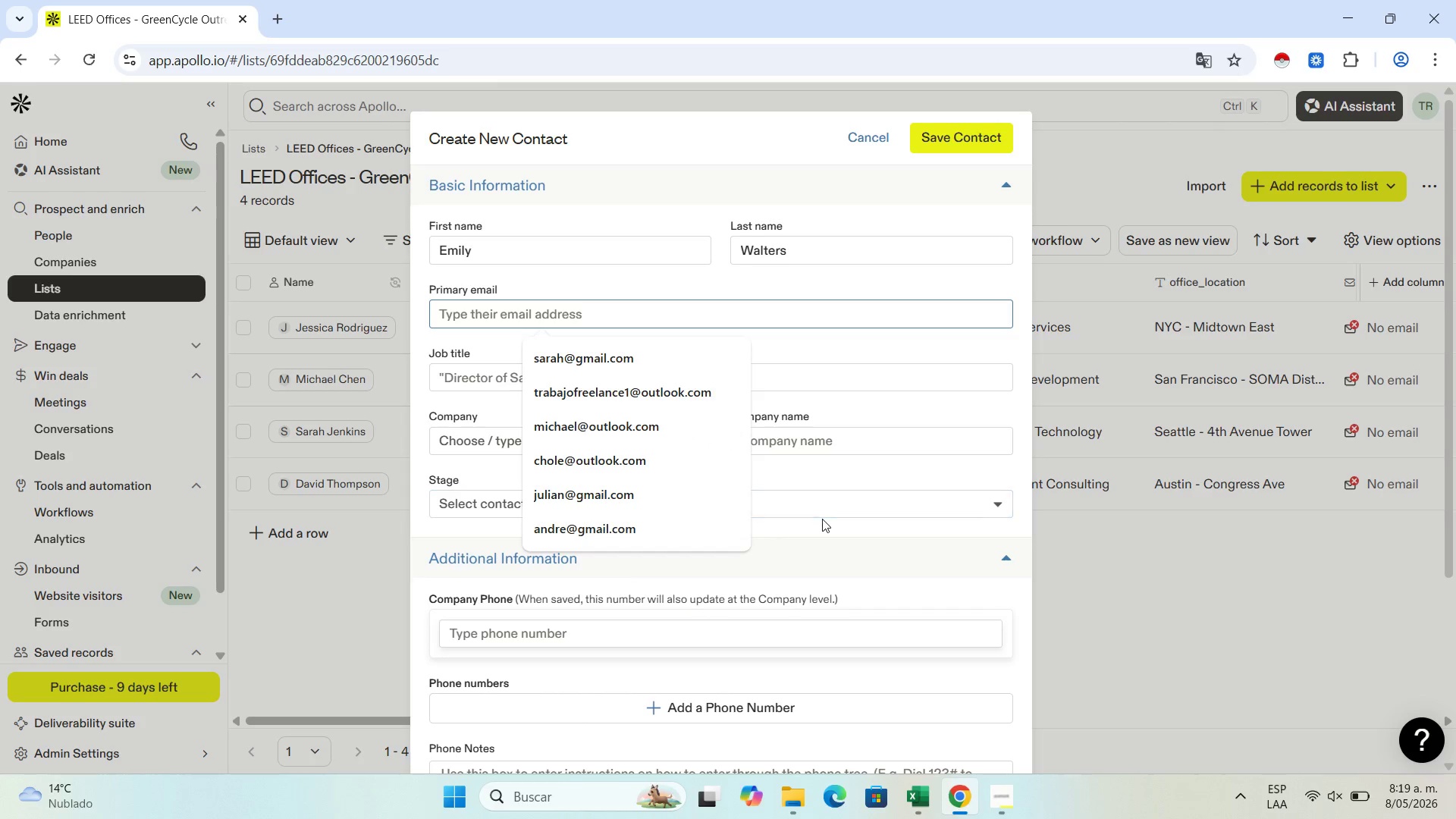 
scroll: coordinate [821, 527], scroll_direction: down, amount: 2.0
 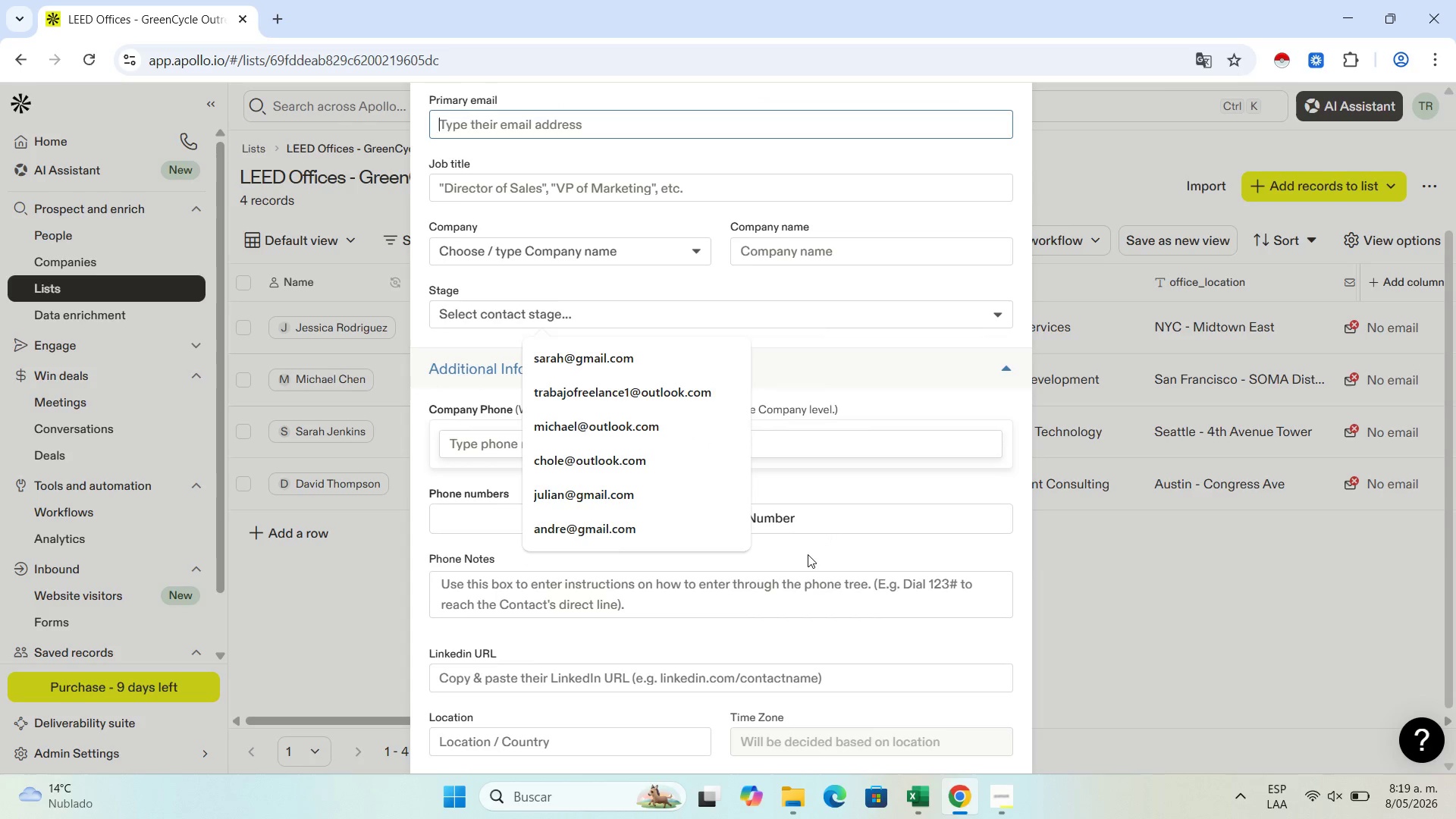 
left_click([808, 554])
 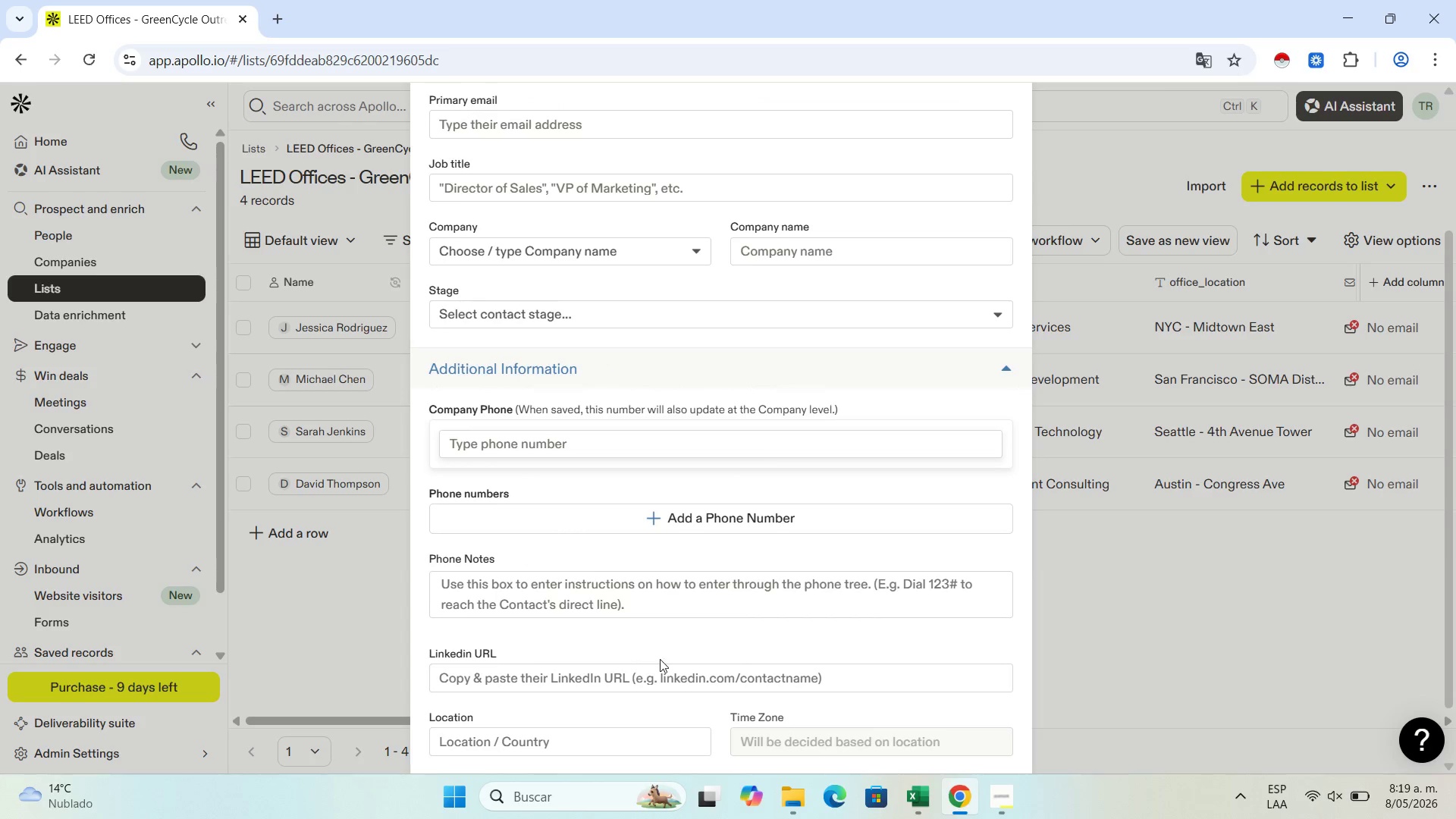 
left_click([657, 667])
 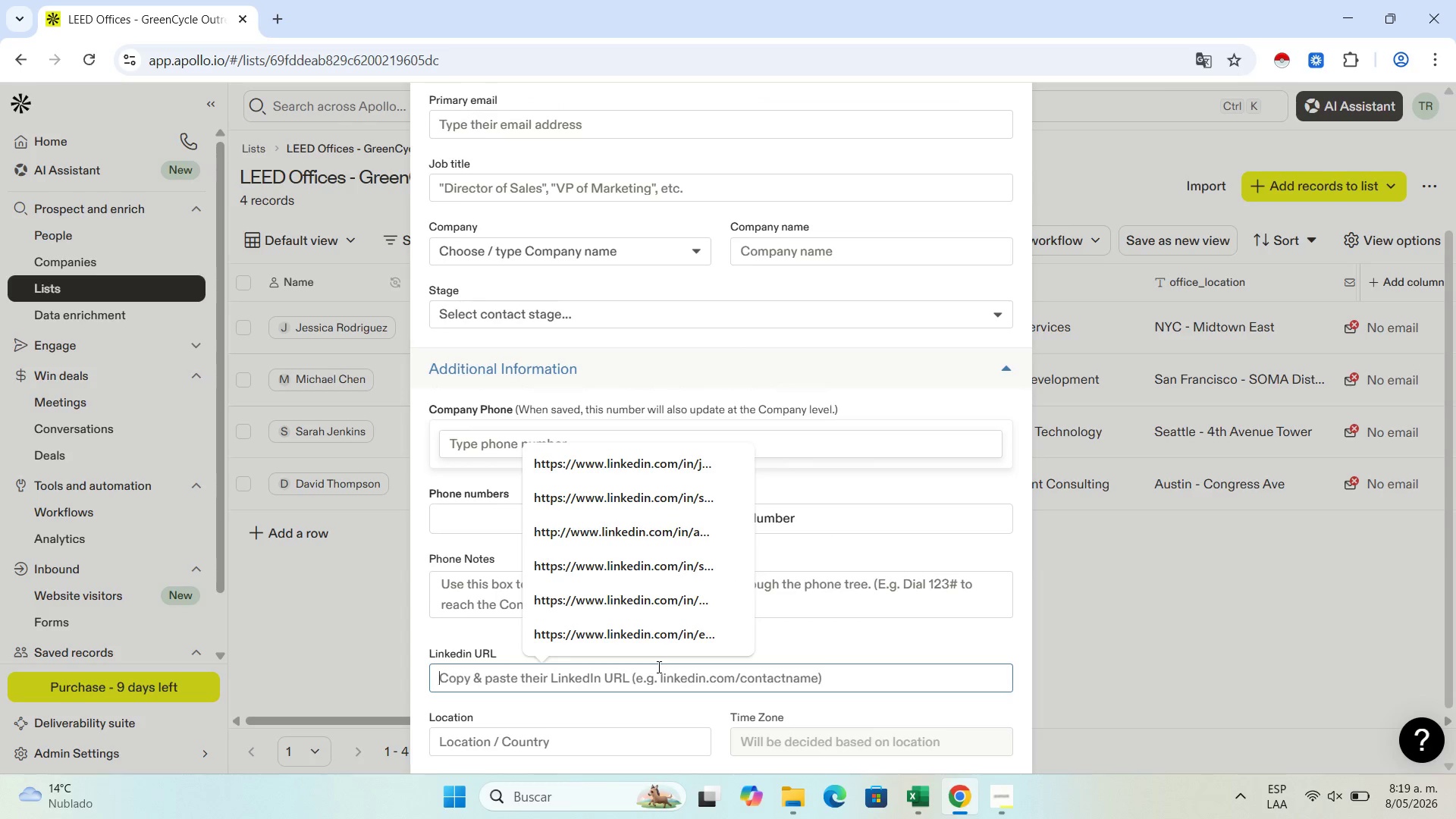 
key(Control+V)
 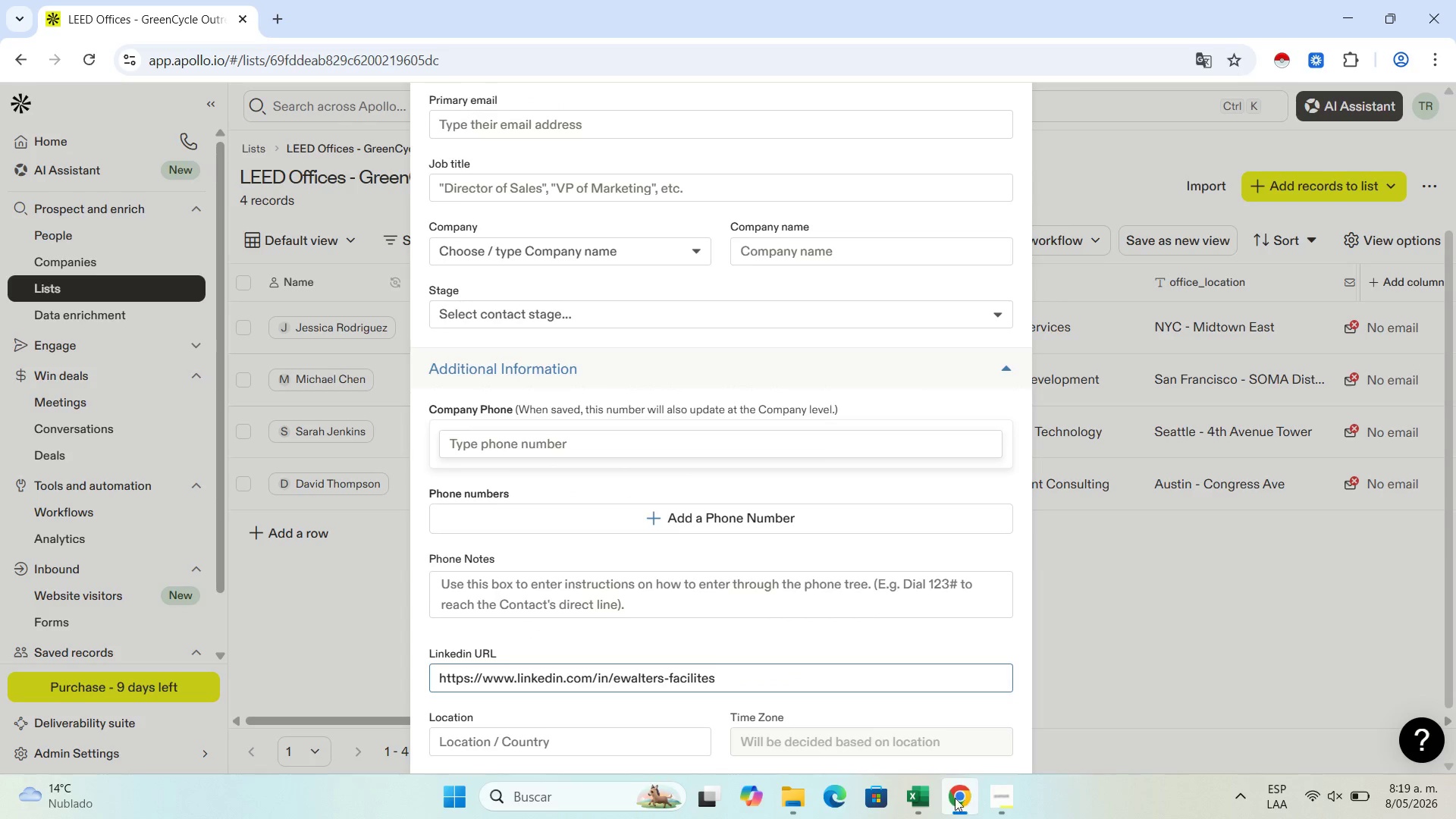 
left_click([917, 799])
 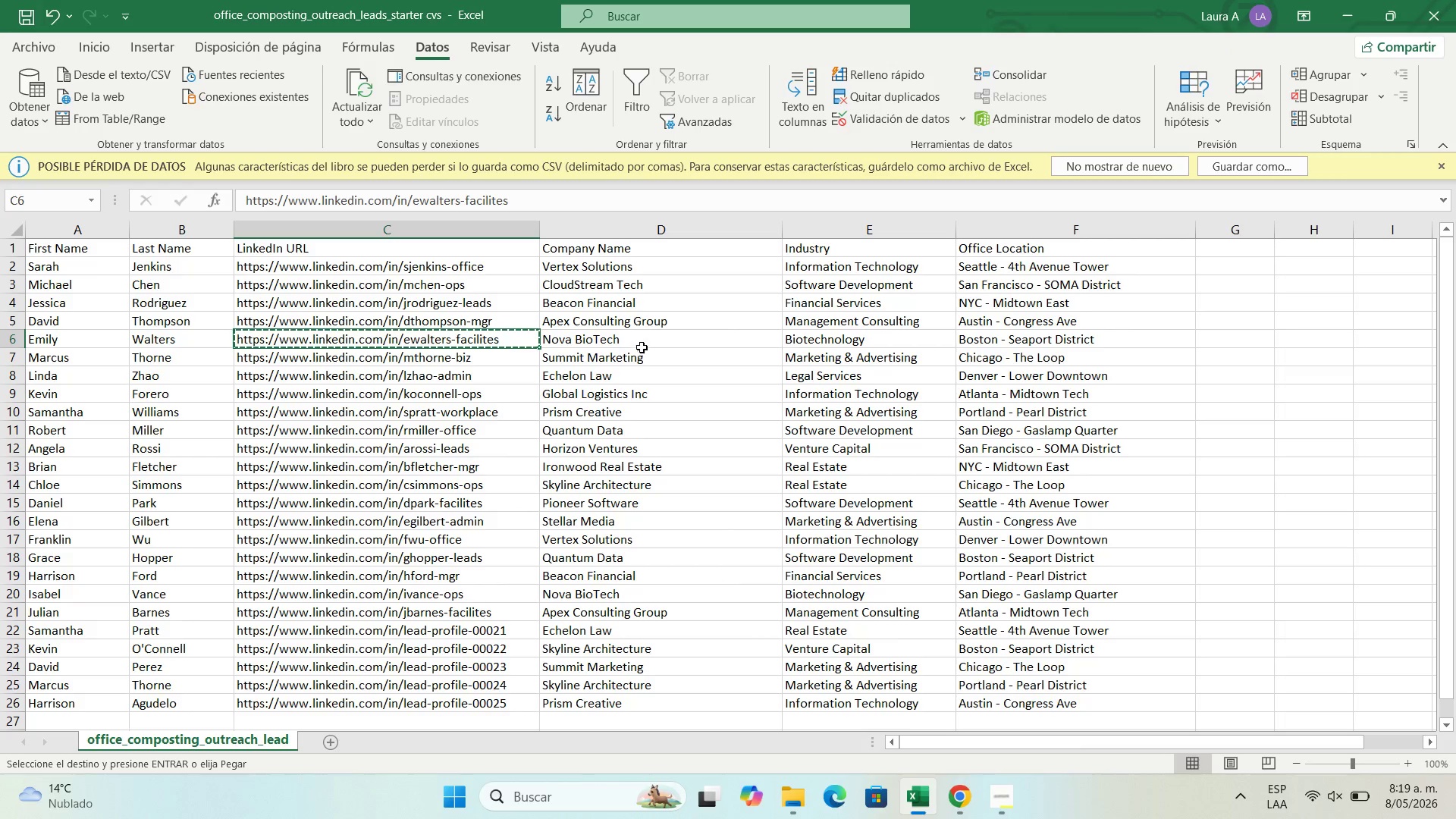 
left_click([641, 344])
 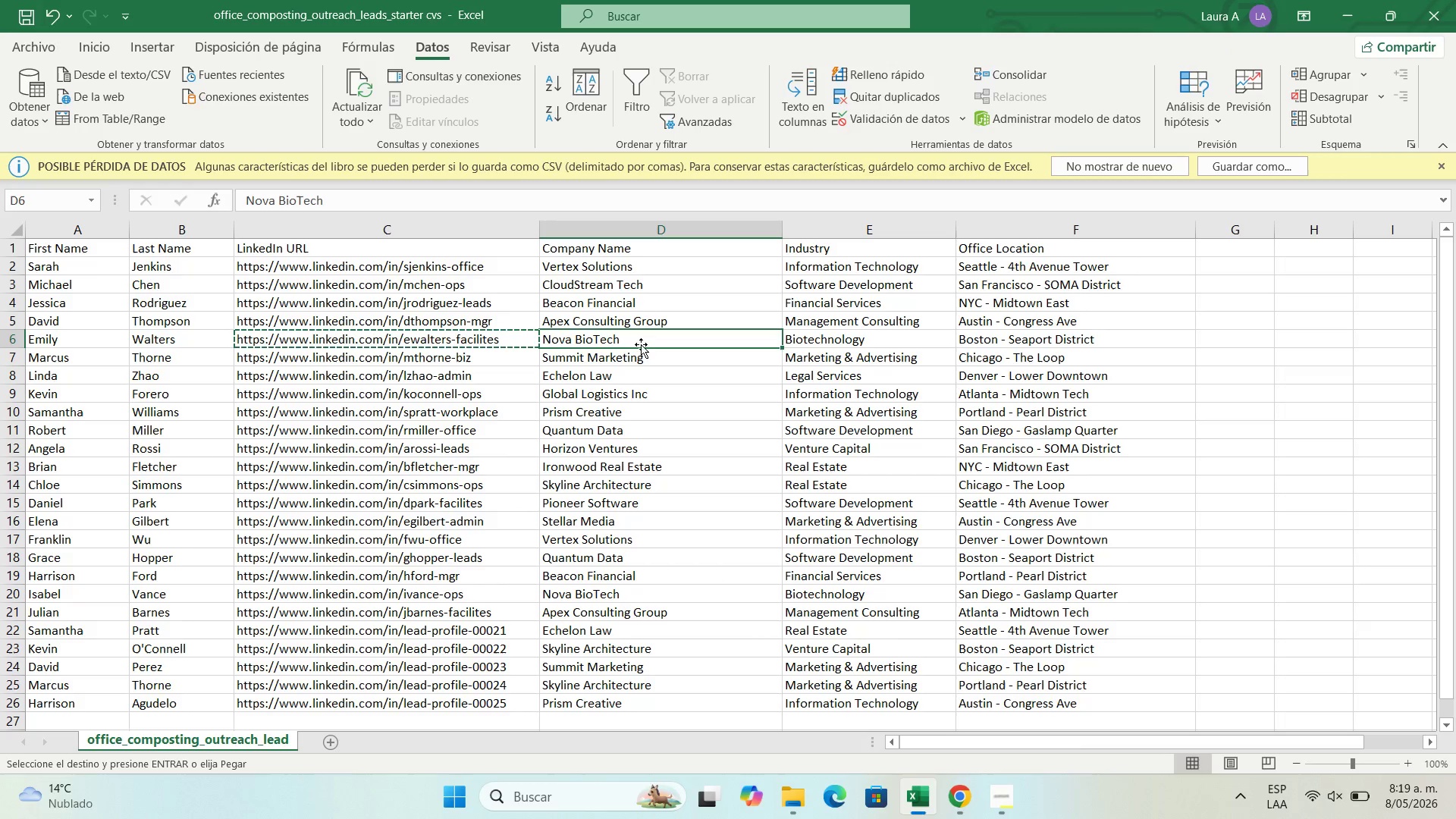 
key(Control+C)
 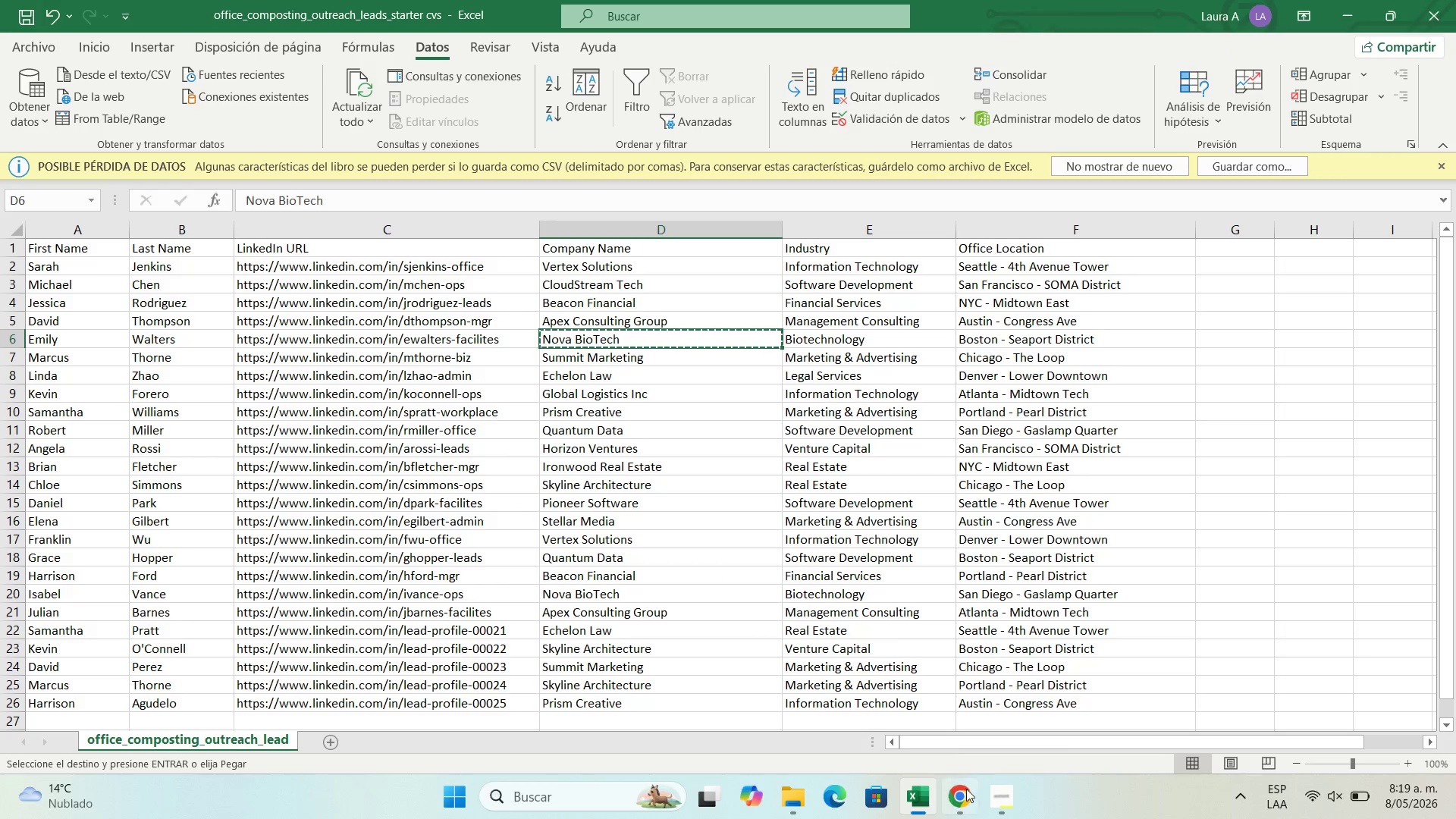 
left_click([977, 802])
 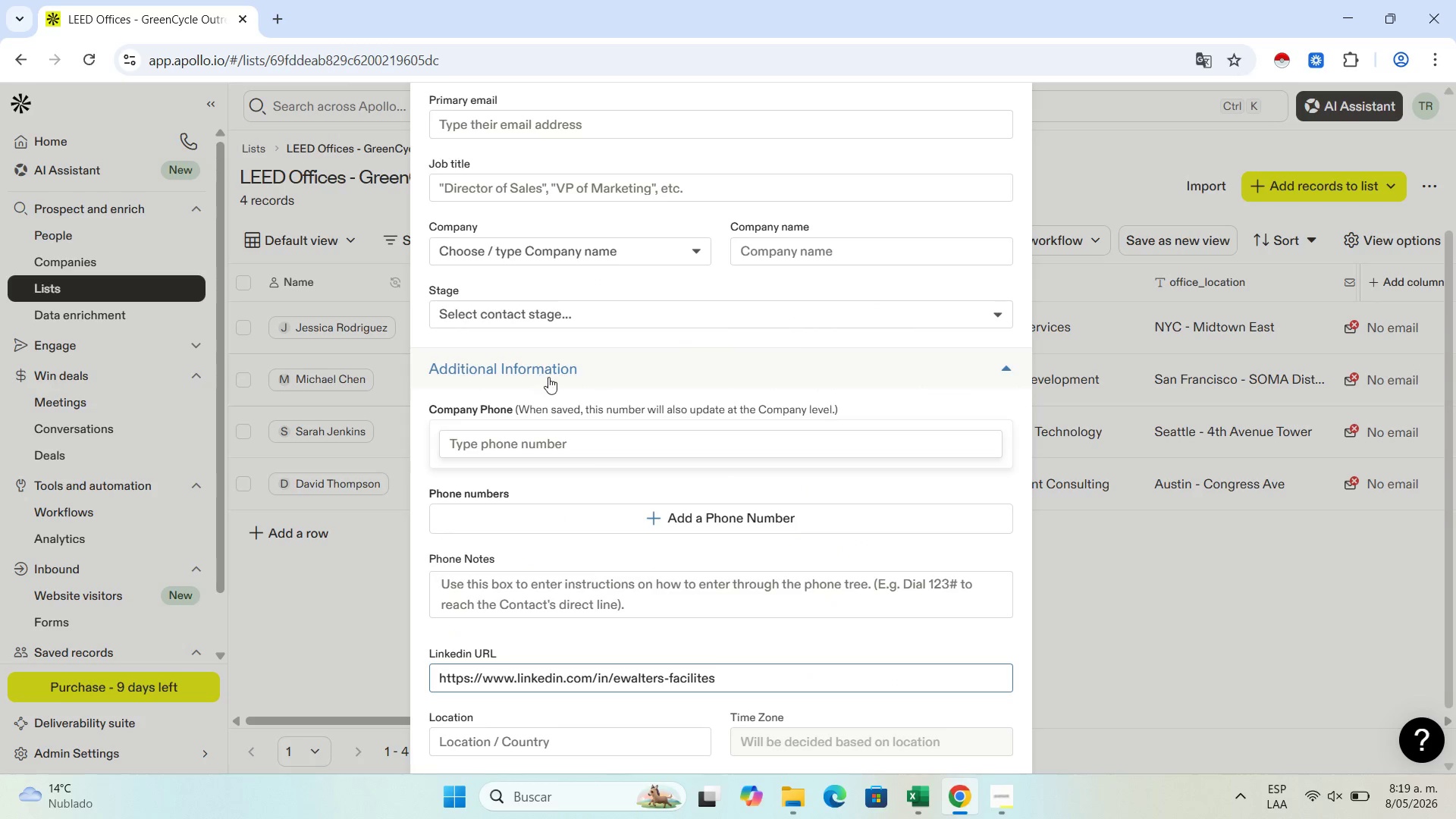 
scroll: coordinate [548, 377], scroll_direction: up, amount: 2.0
 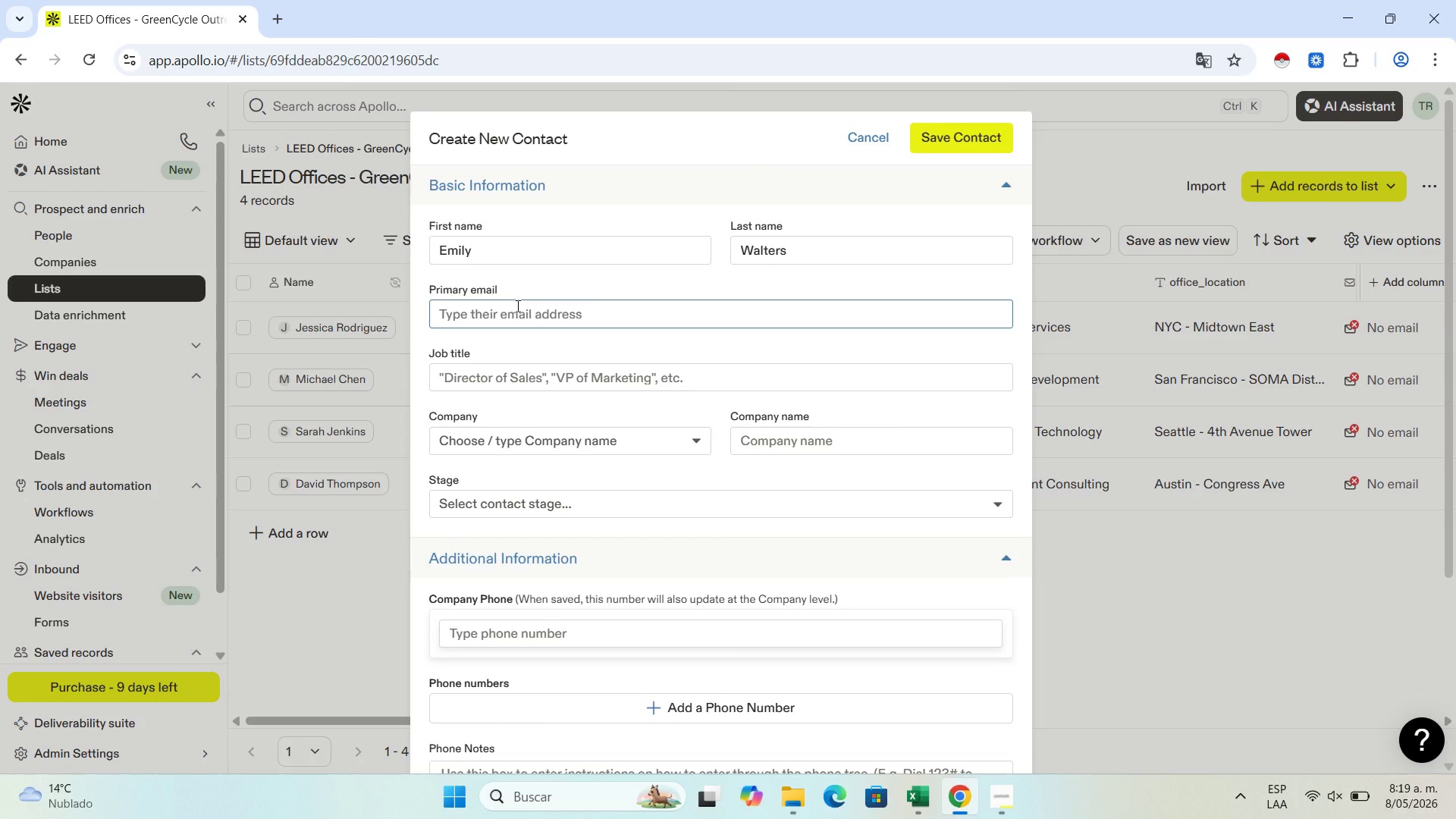 
scroll: coordinate [597, 429], scroll_direction: down, amount: 4.0
 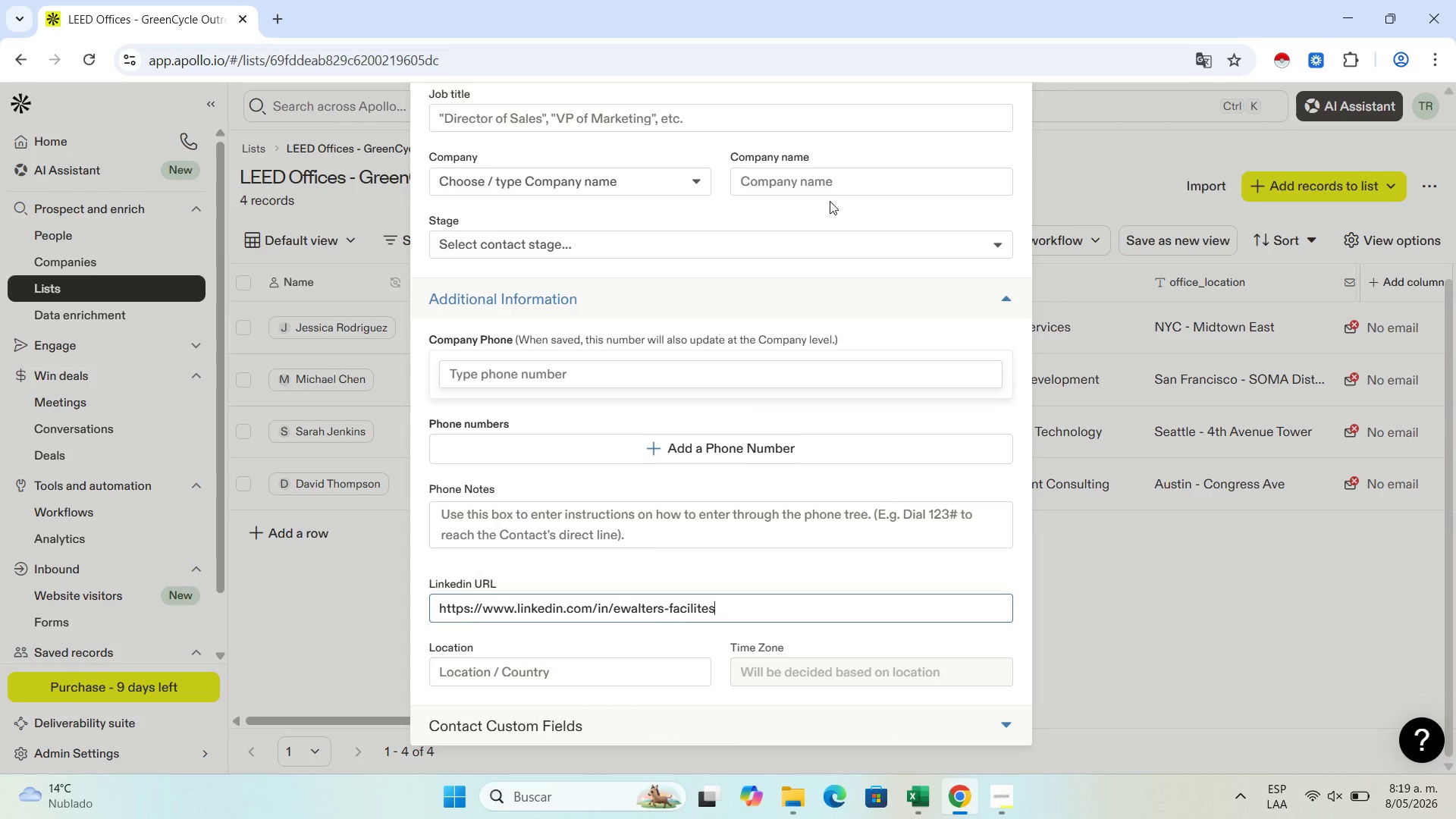 
left_click([839, 174])
 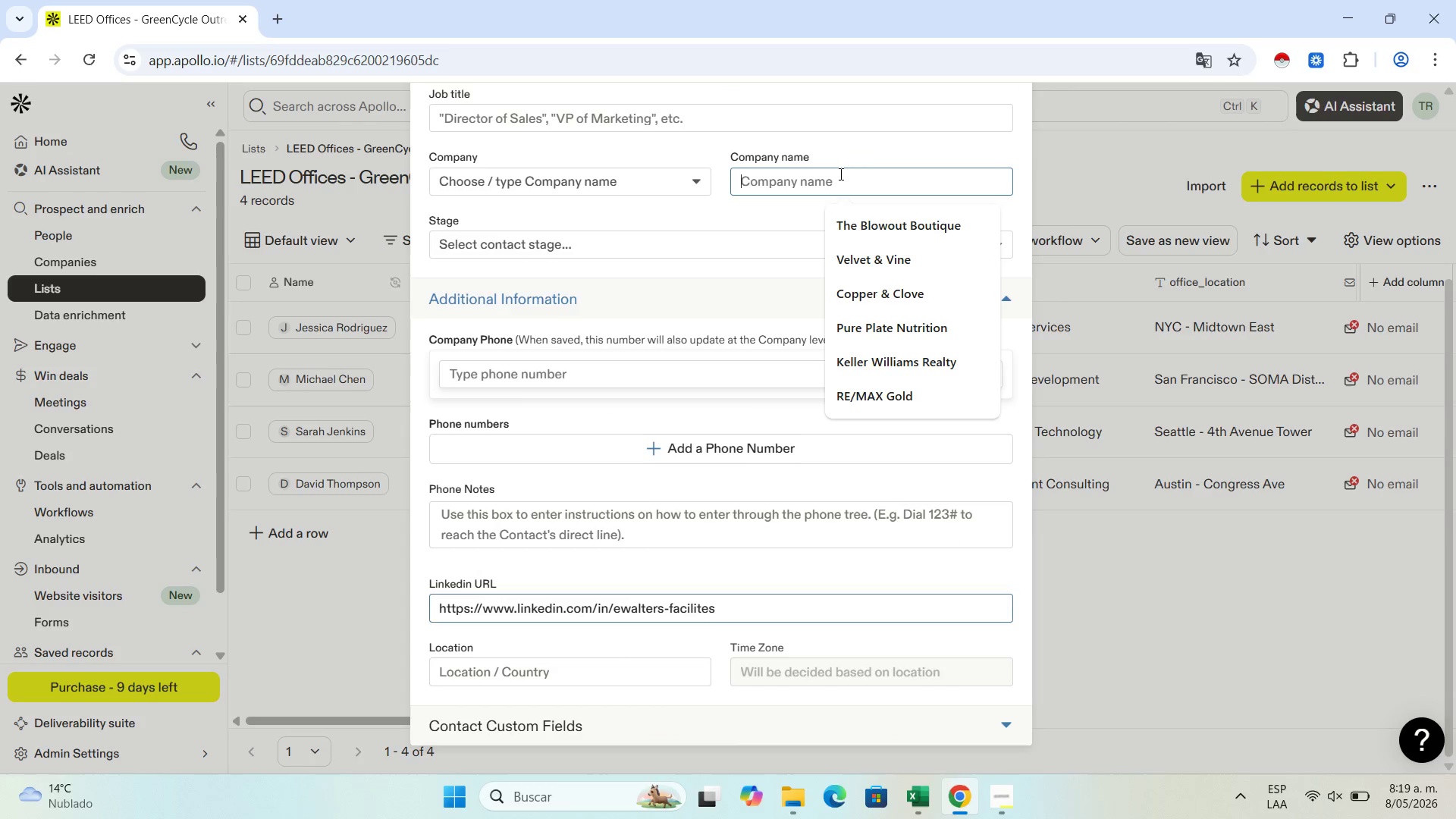 
key(Control+V)
 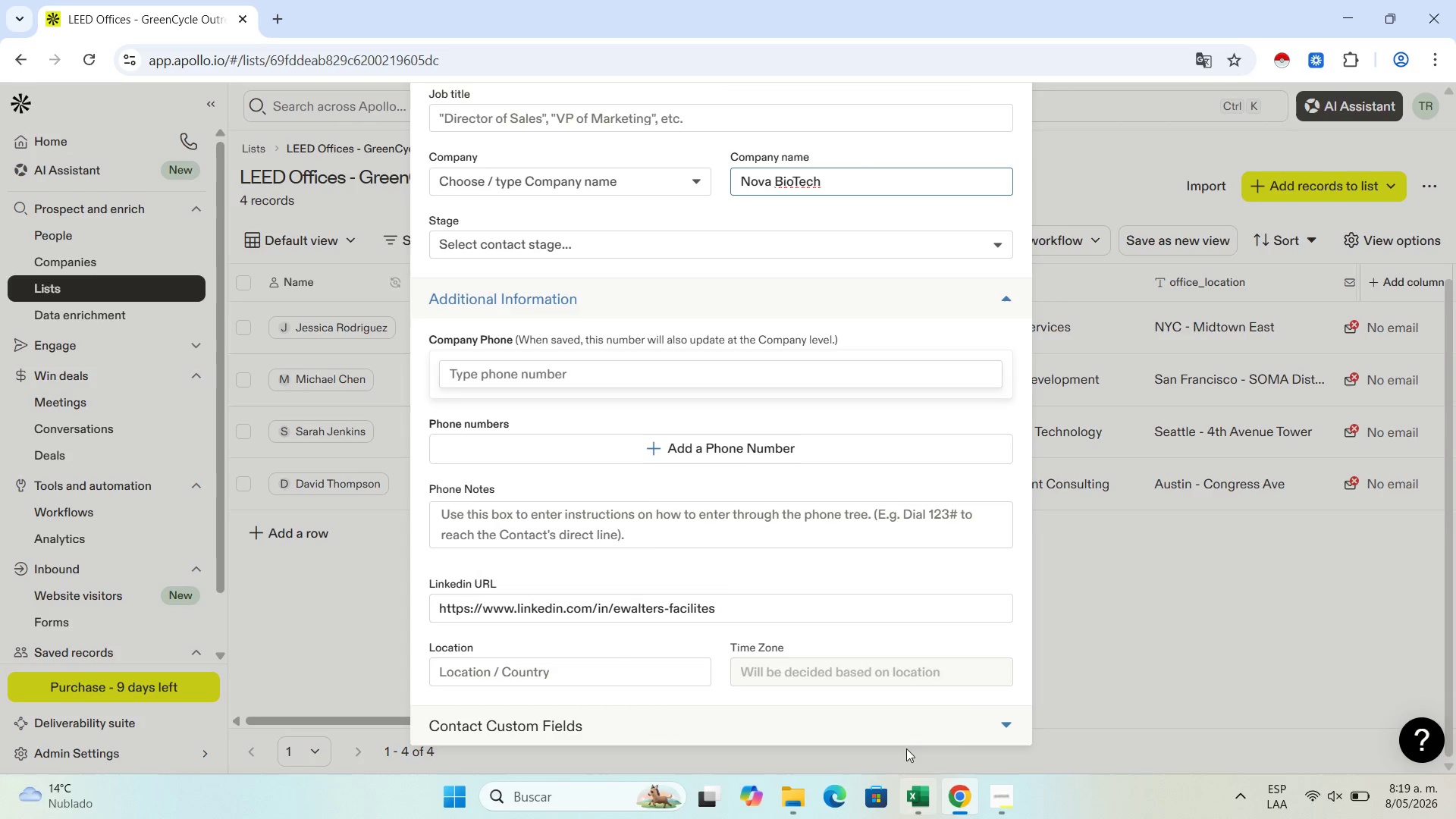 
left_click([984, 713])
 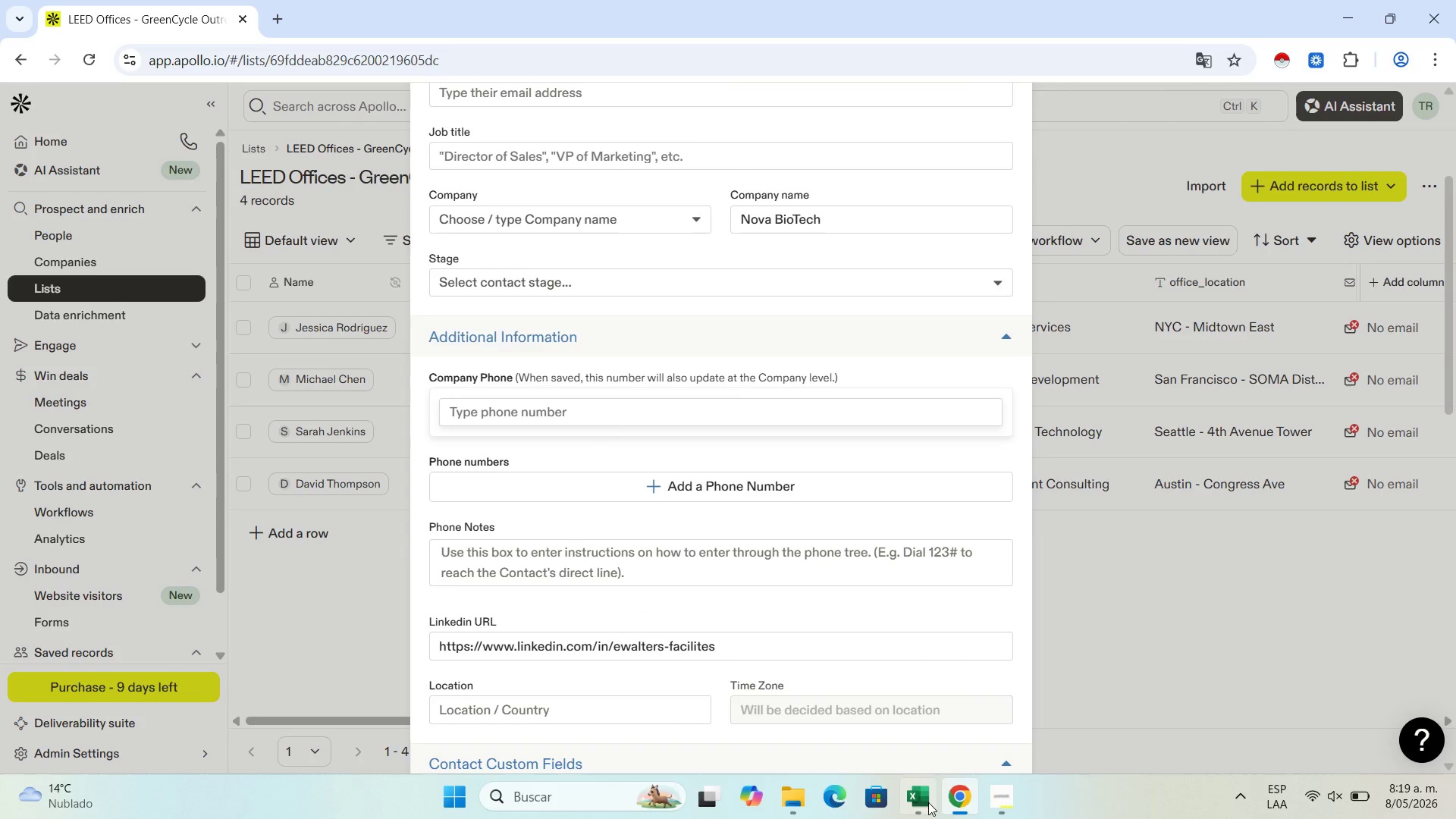 
left_click([925, 804])
 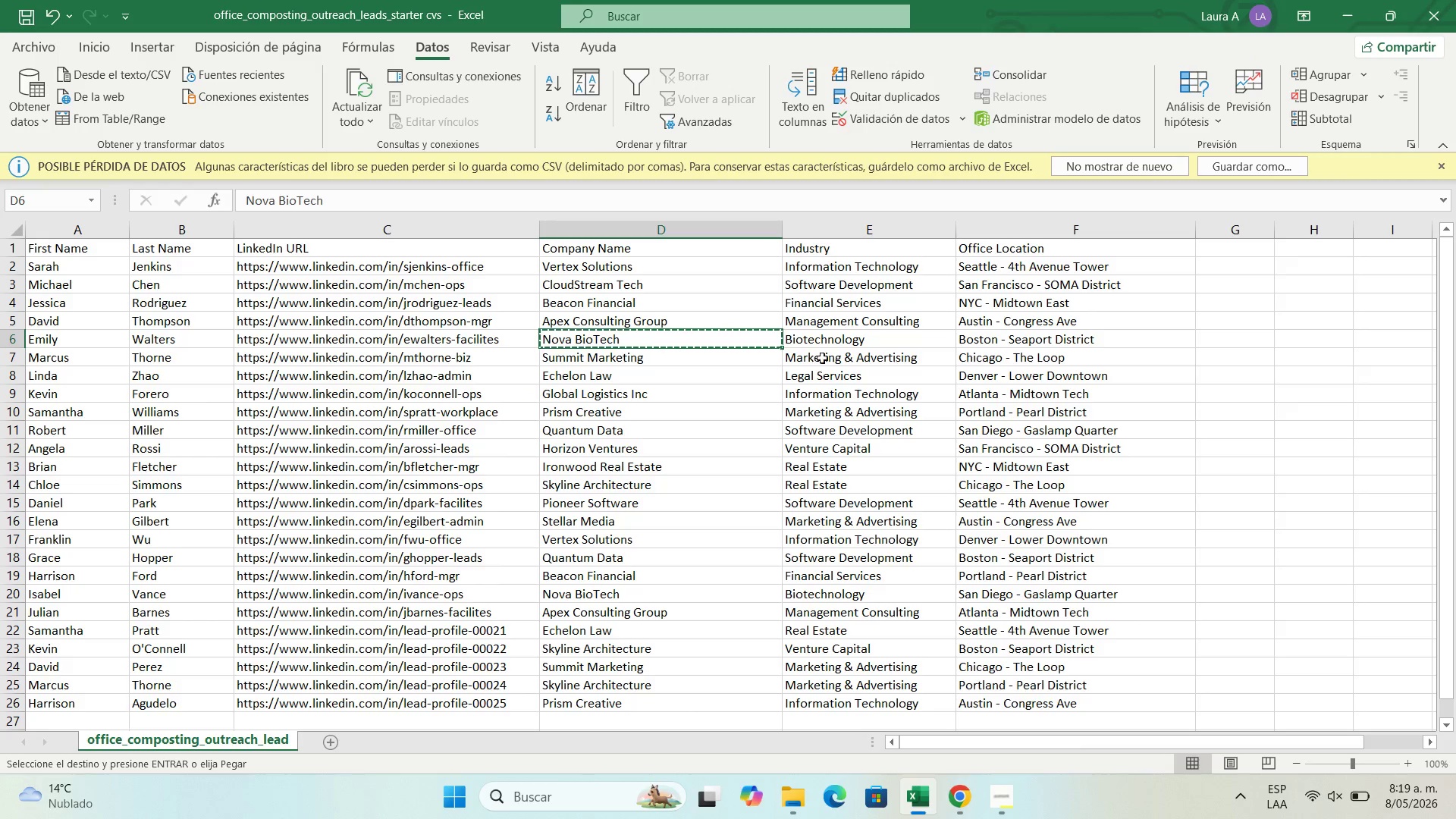 
left_click([833, 345])
 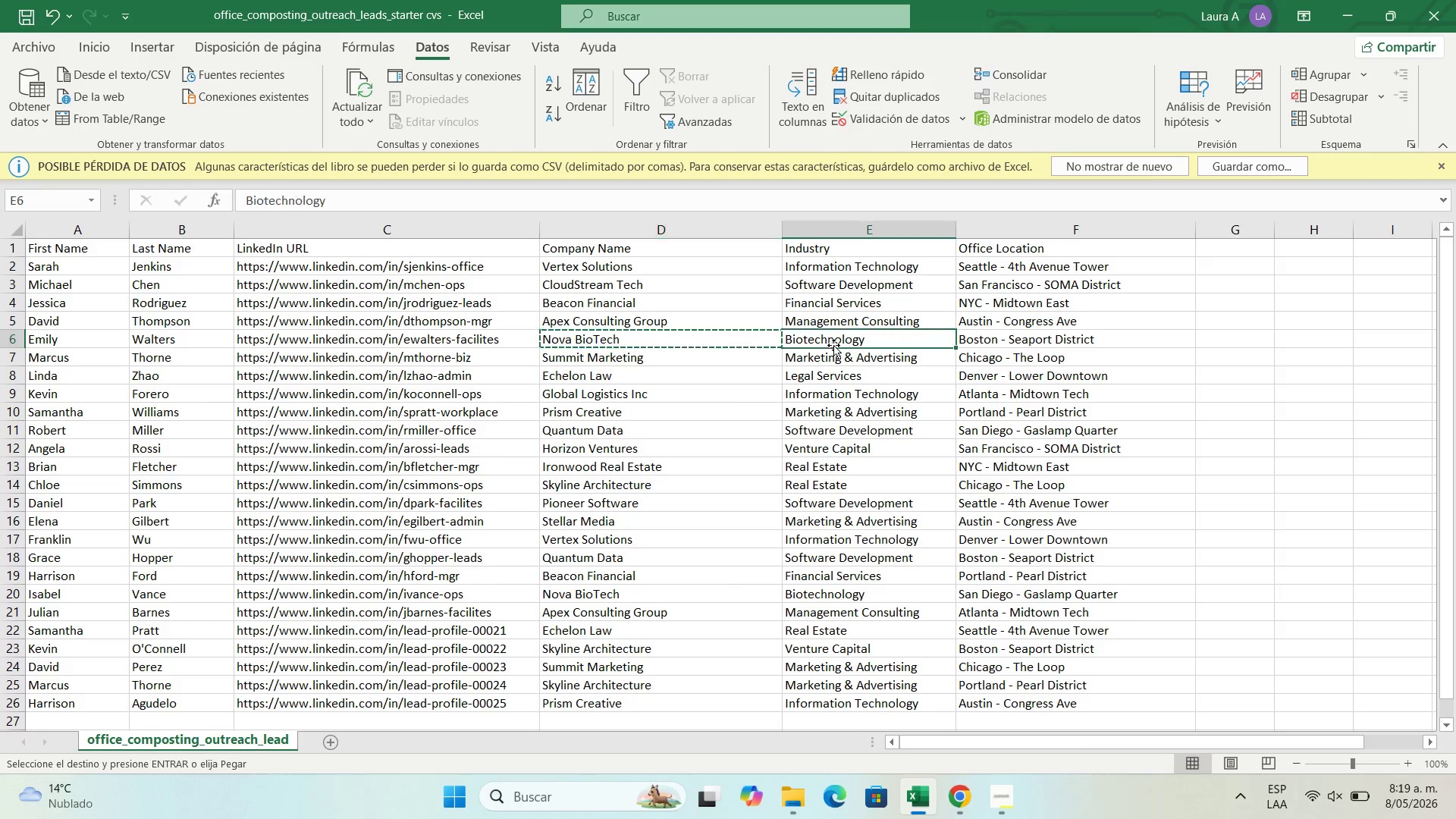 
key(Control+C)
 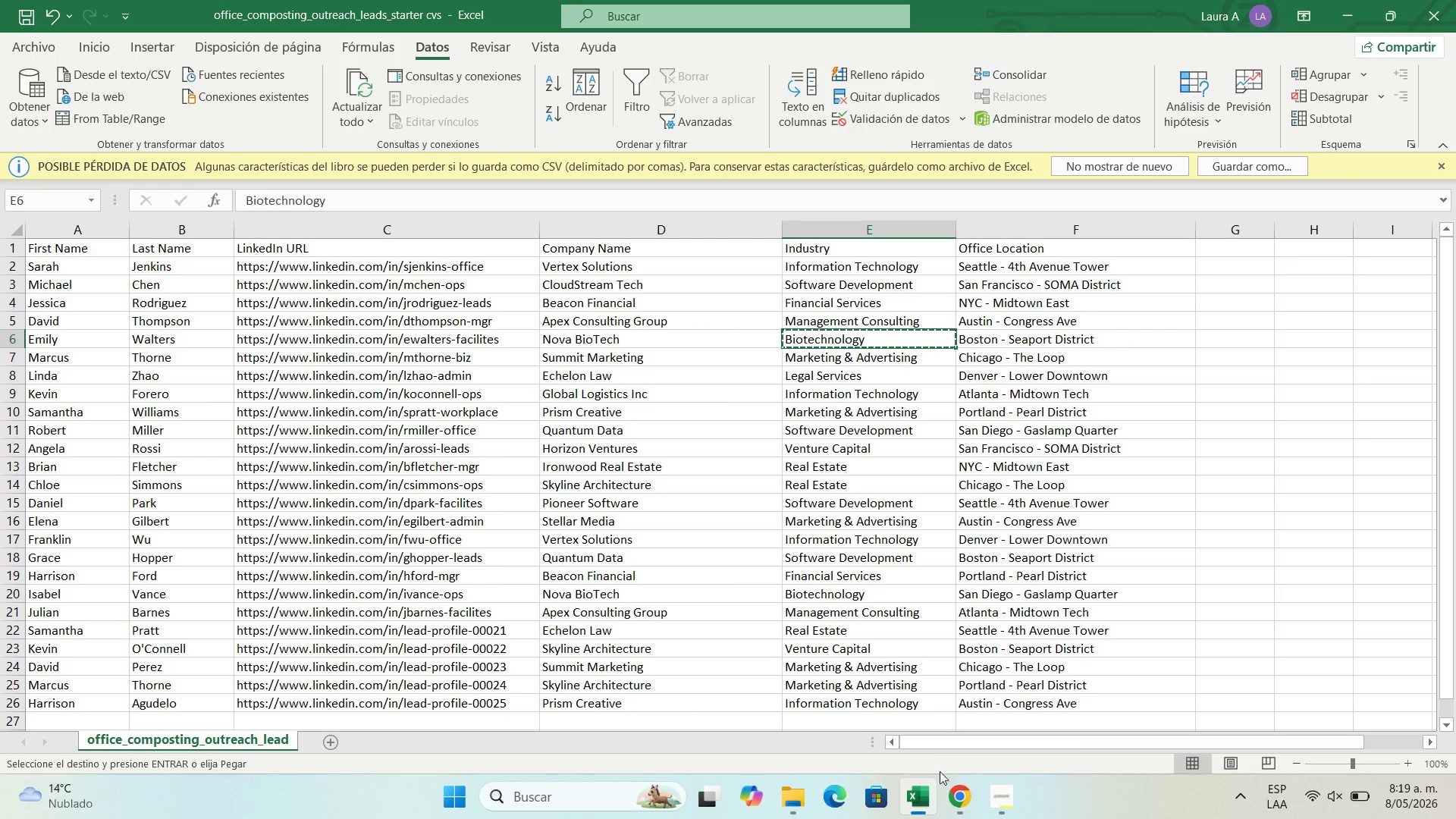 
left_click([964, 791])
 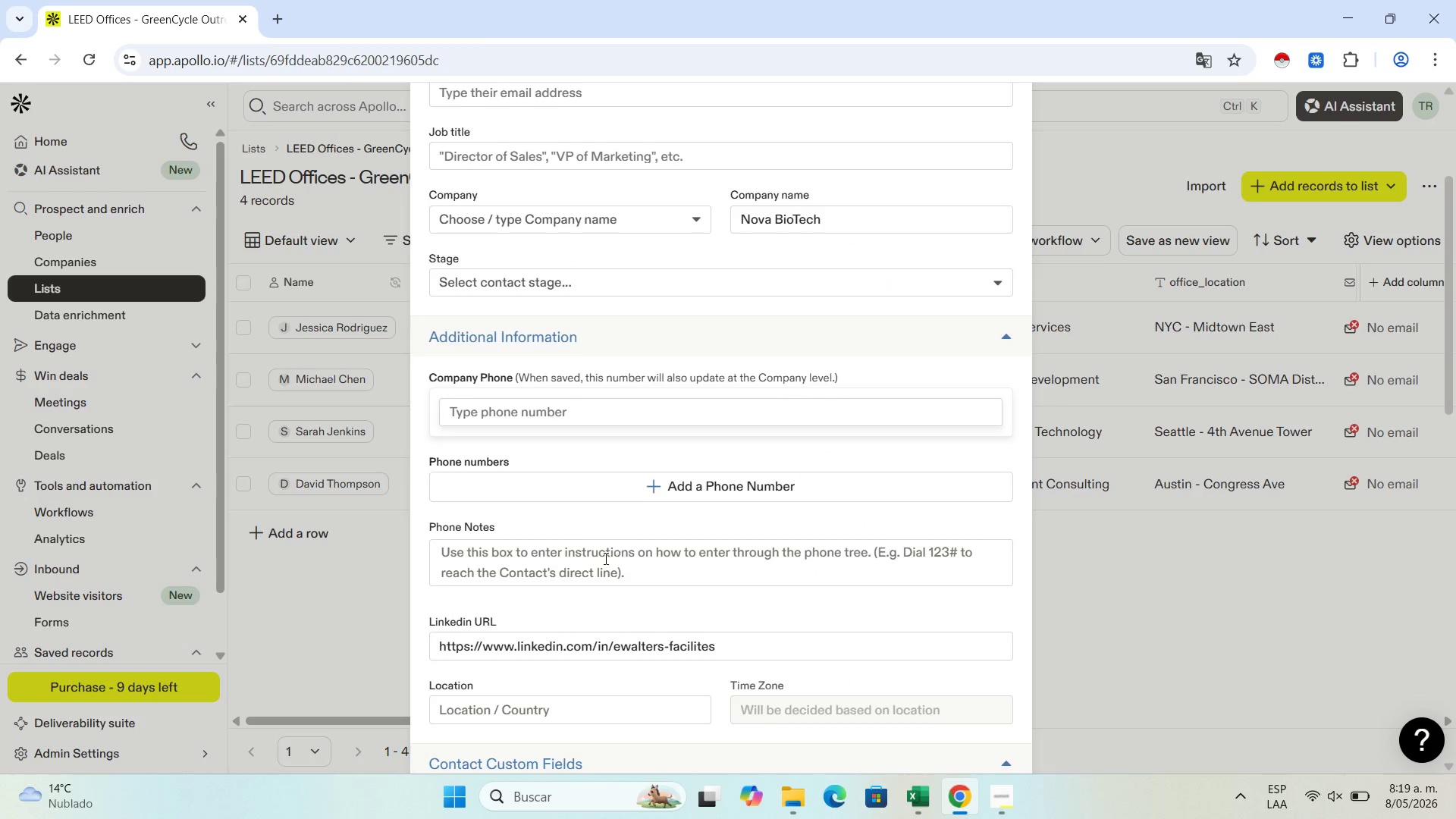 
scroll: coordinate [607, 560], scroll_direction: down, amount: 6.0
 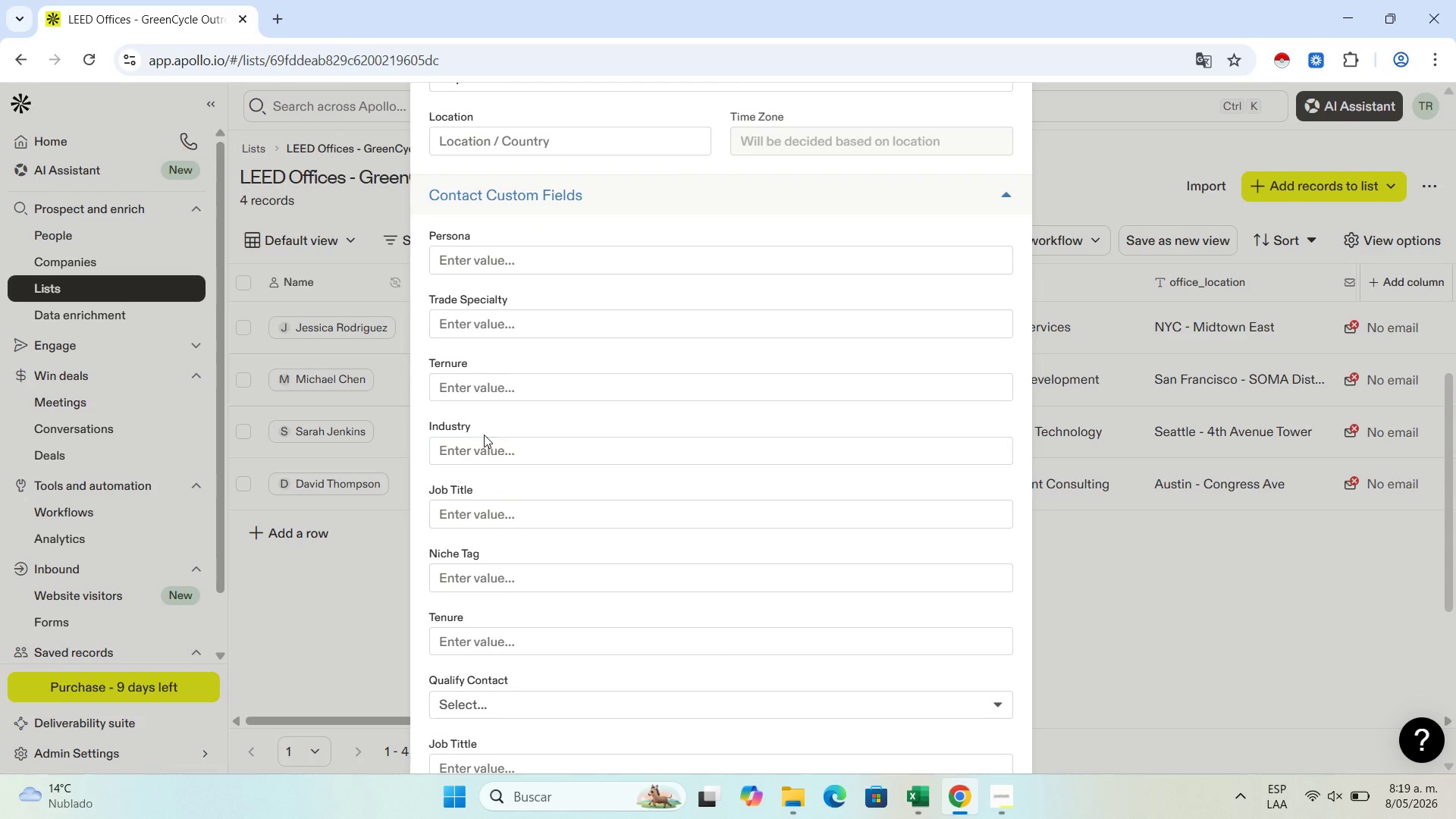 
left_click([484, 444])
 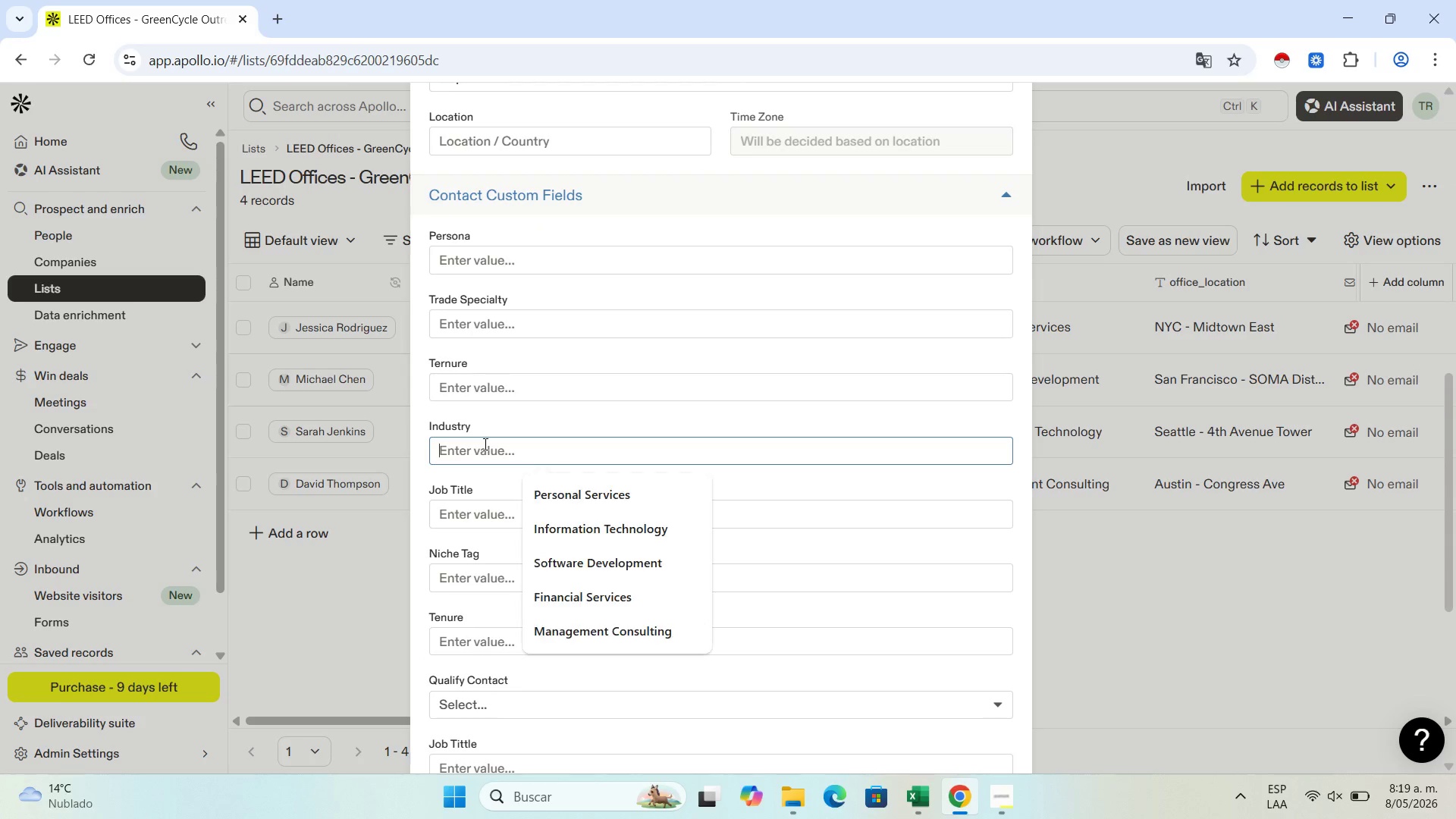 
key(Control+V)
 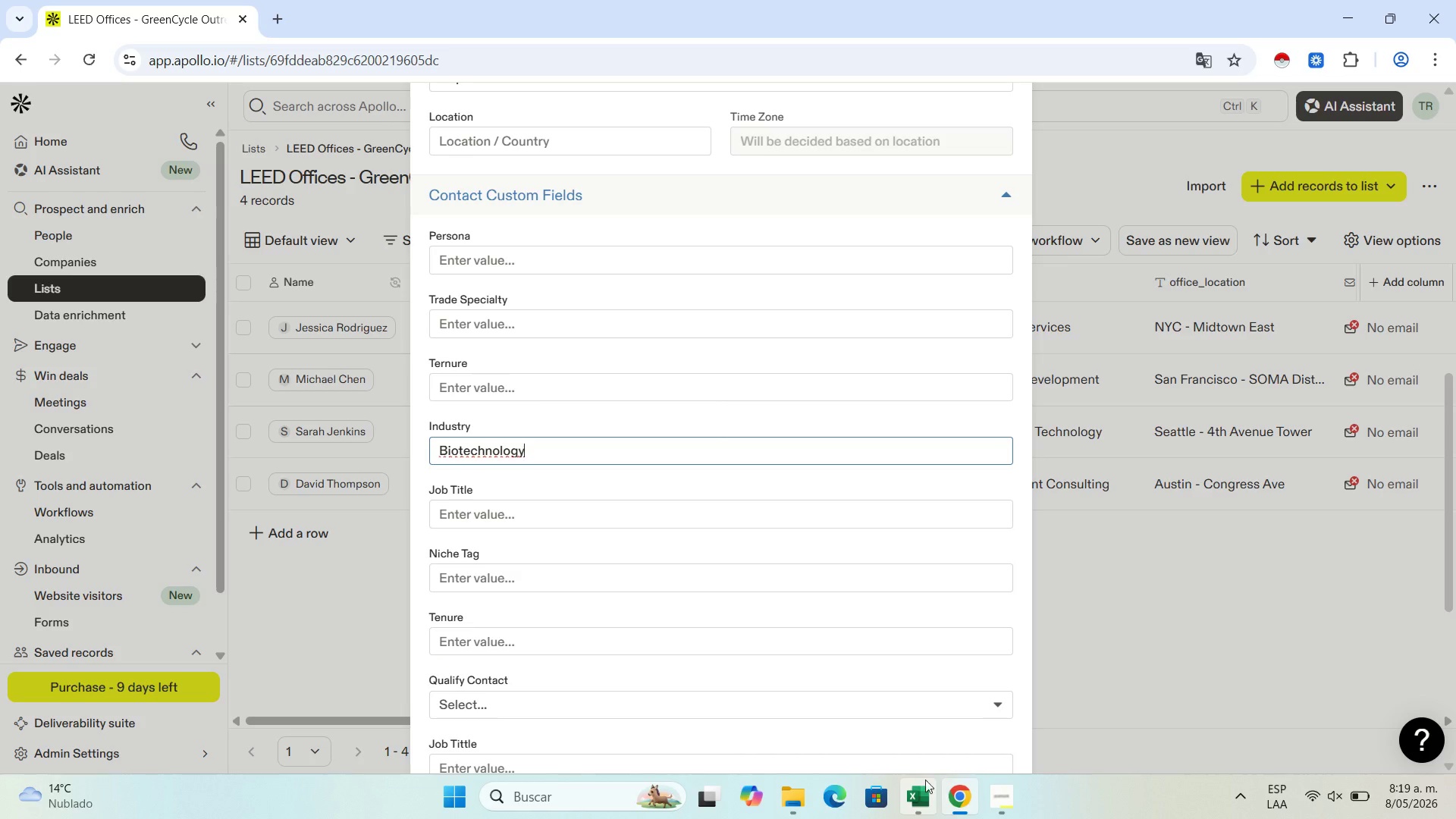 
left_click([918, 783])
 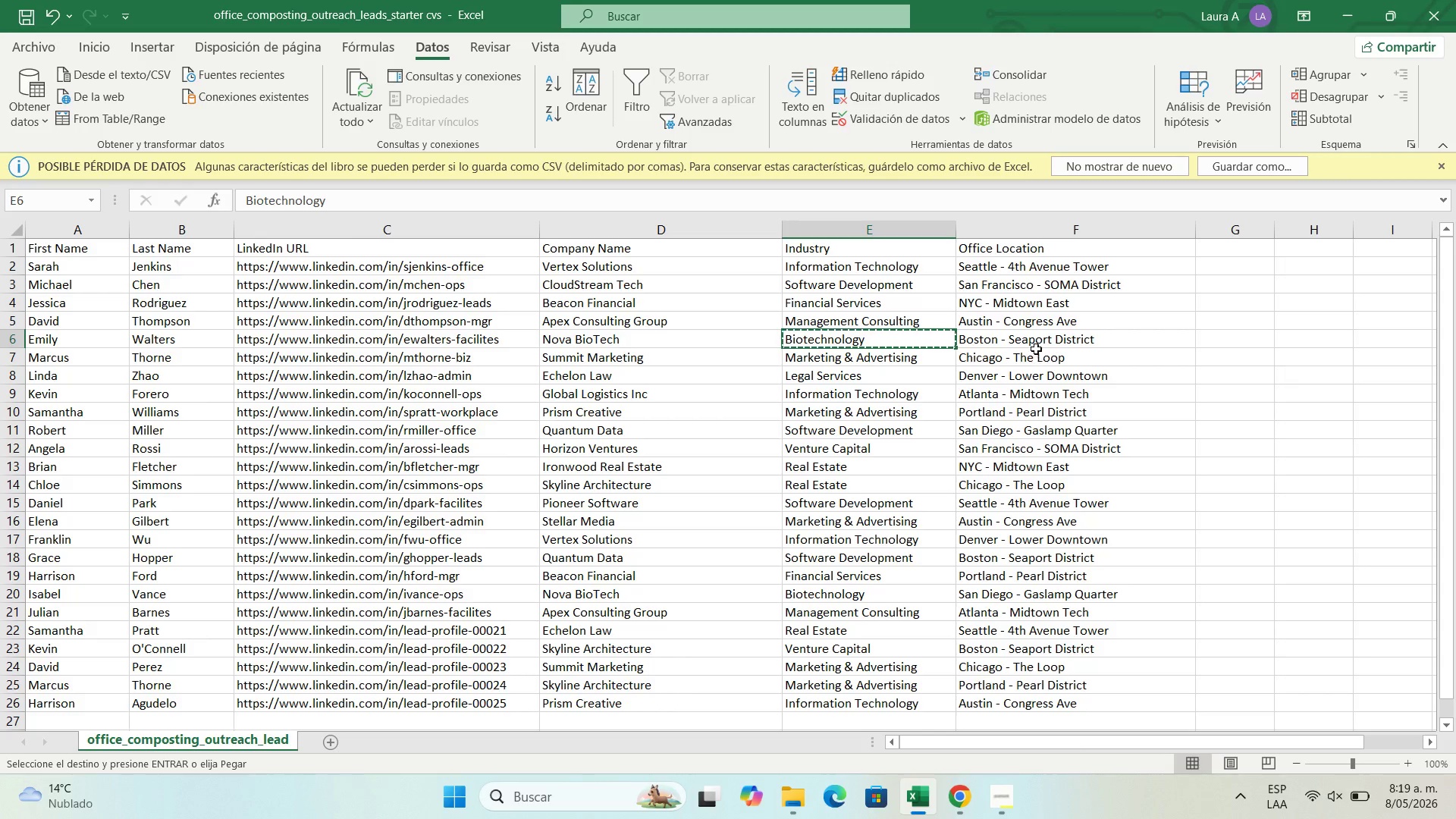 
left_click([1036, 341])
 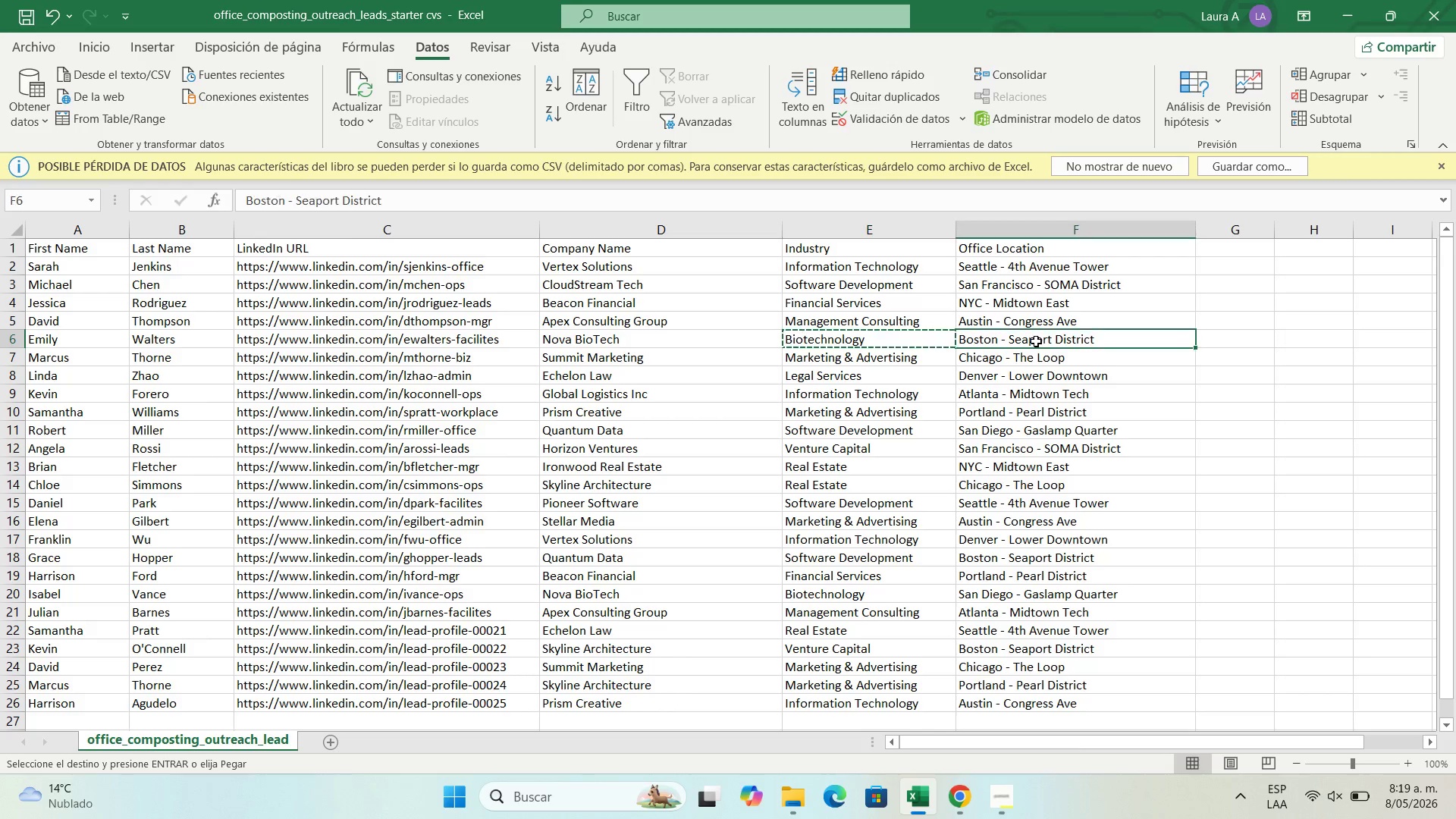 
key(Control+C)
 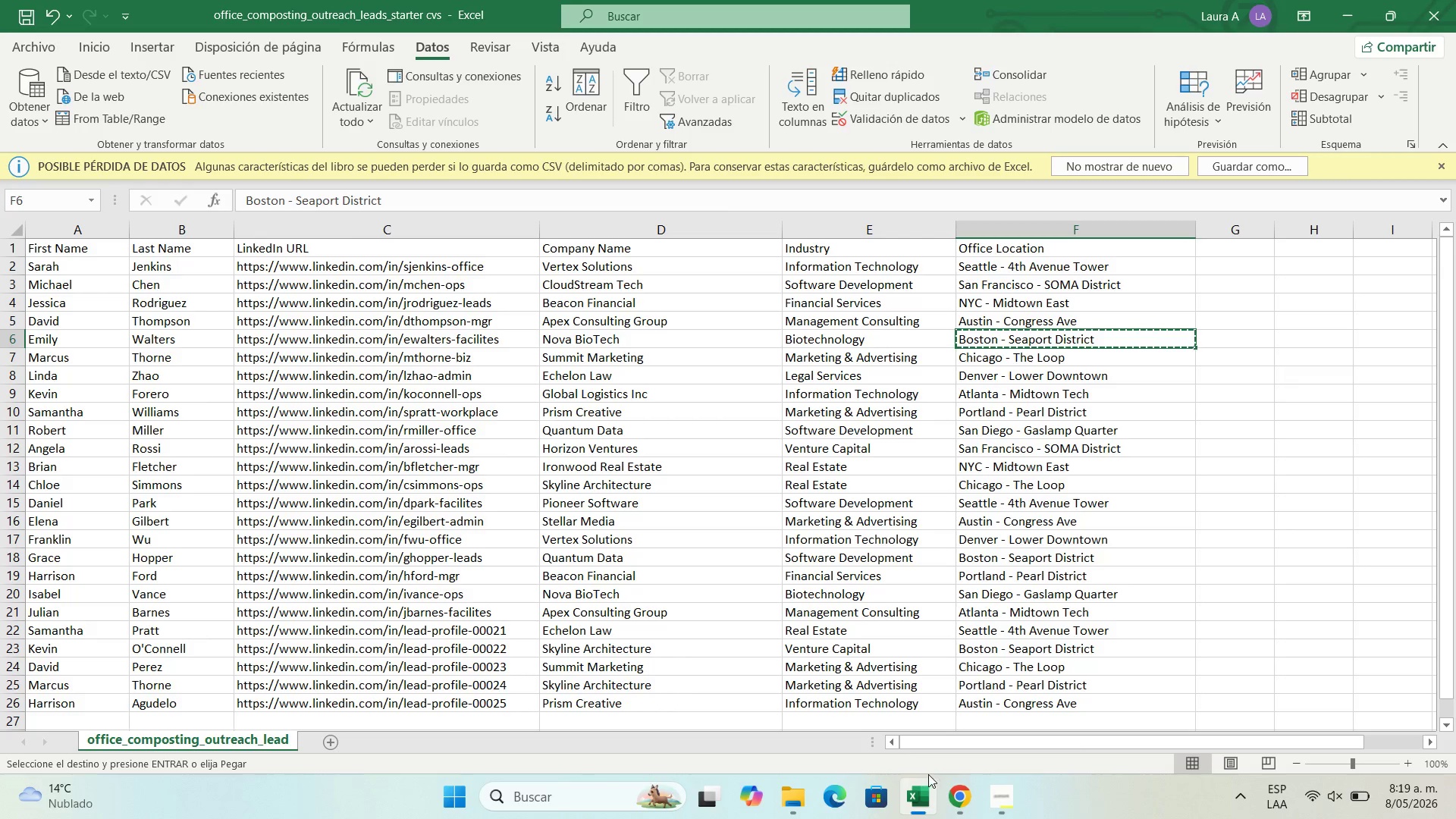 
left_click([946, 786])
 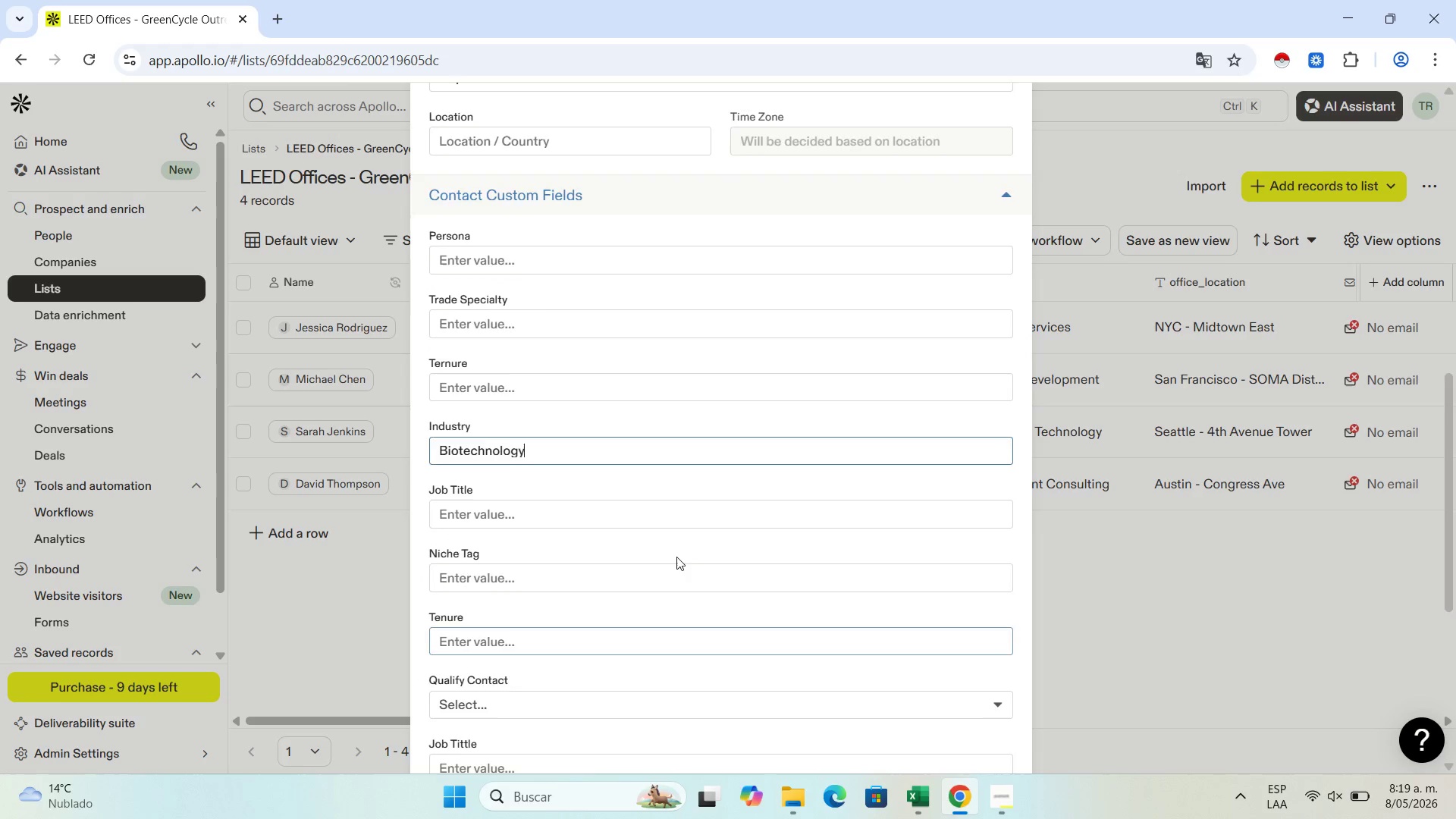 
scroll: coordinate [505, 503], scroll_direction: down, amount: 4.0
 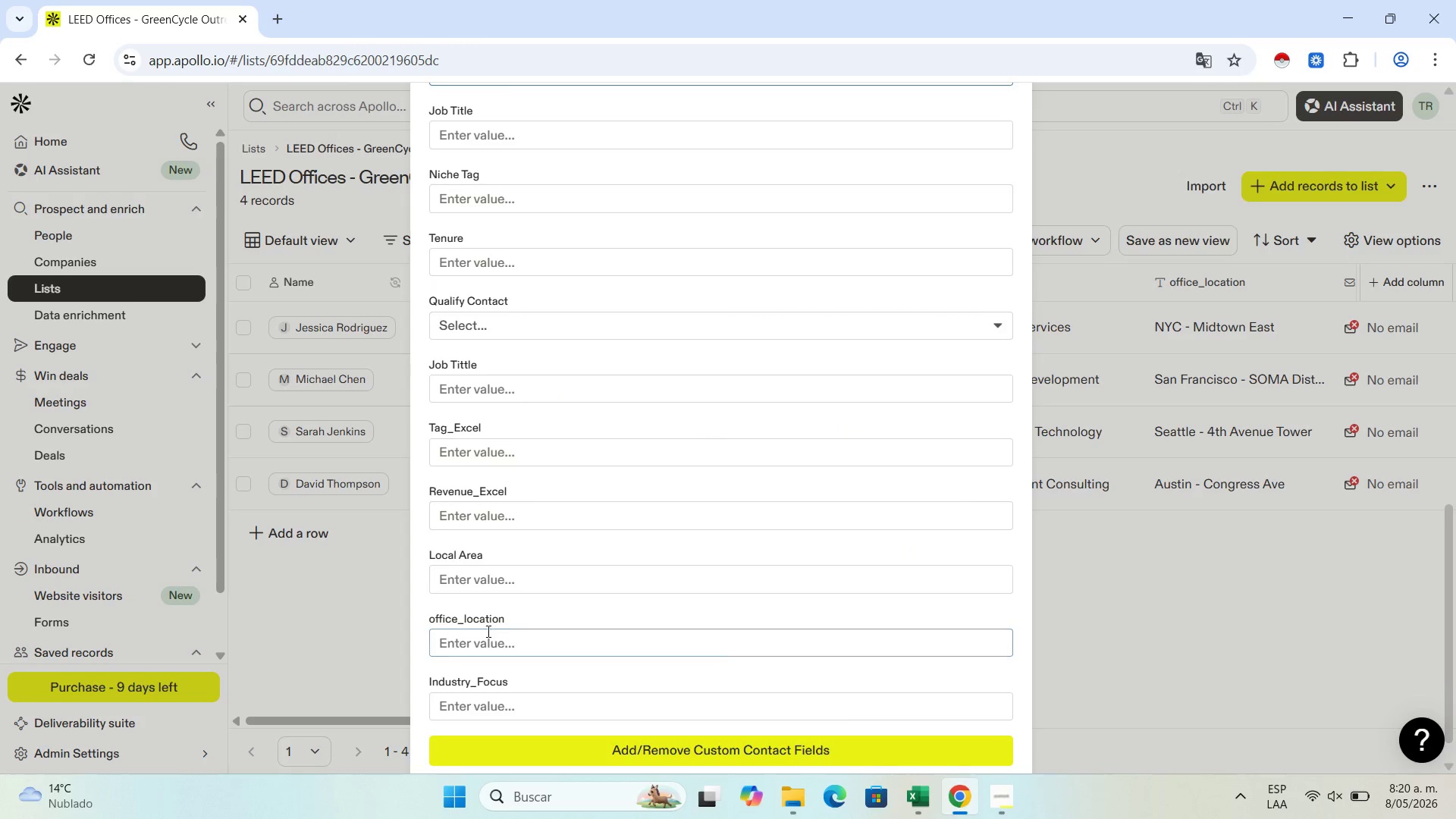 
left_click([487, 639])
 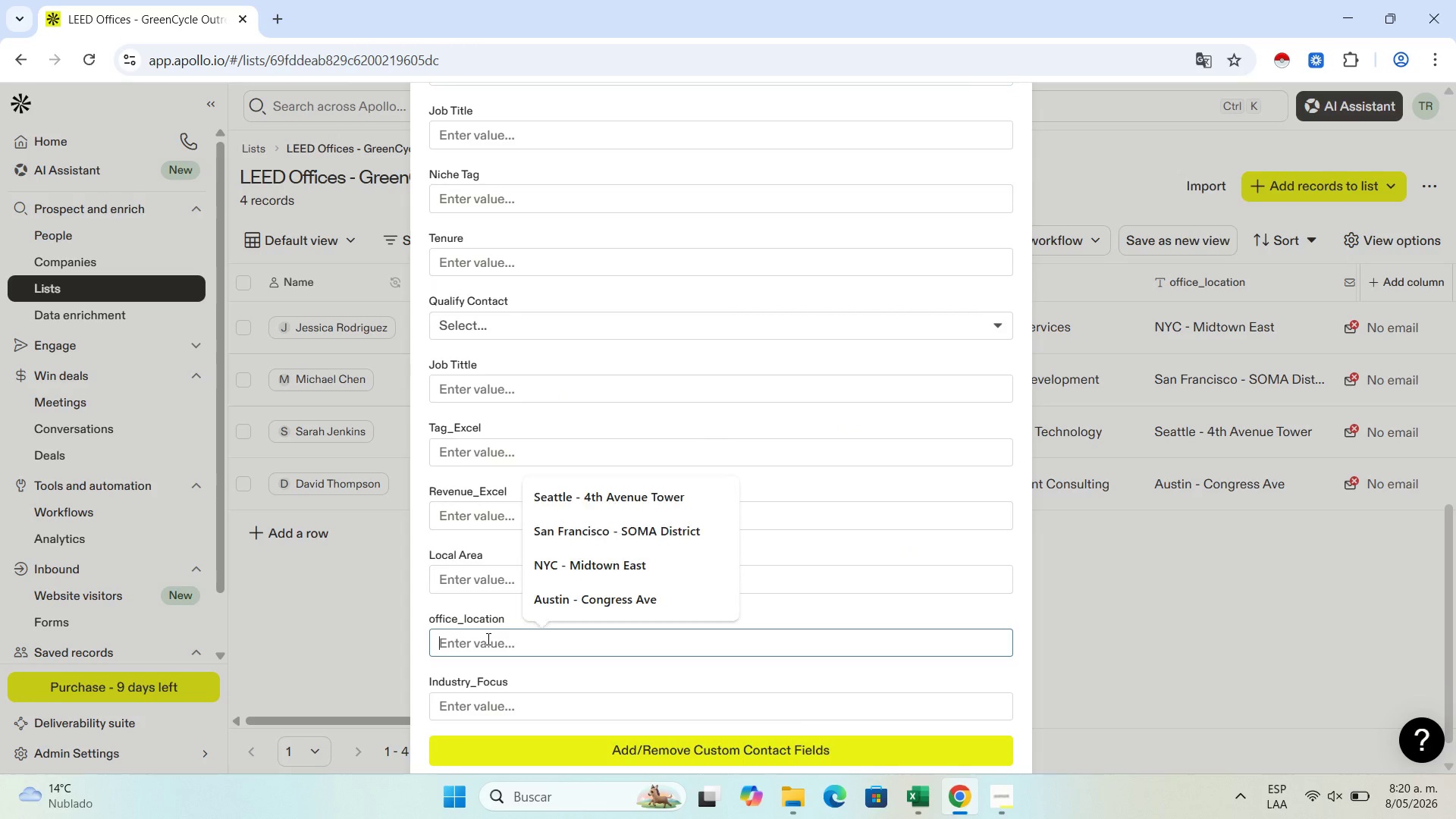 
key(Control+V)
 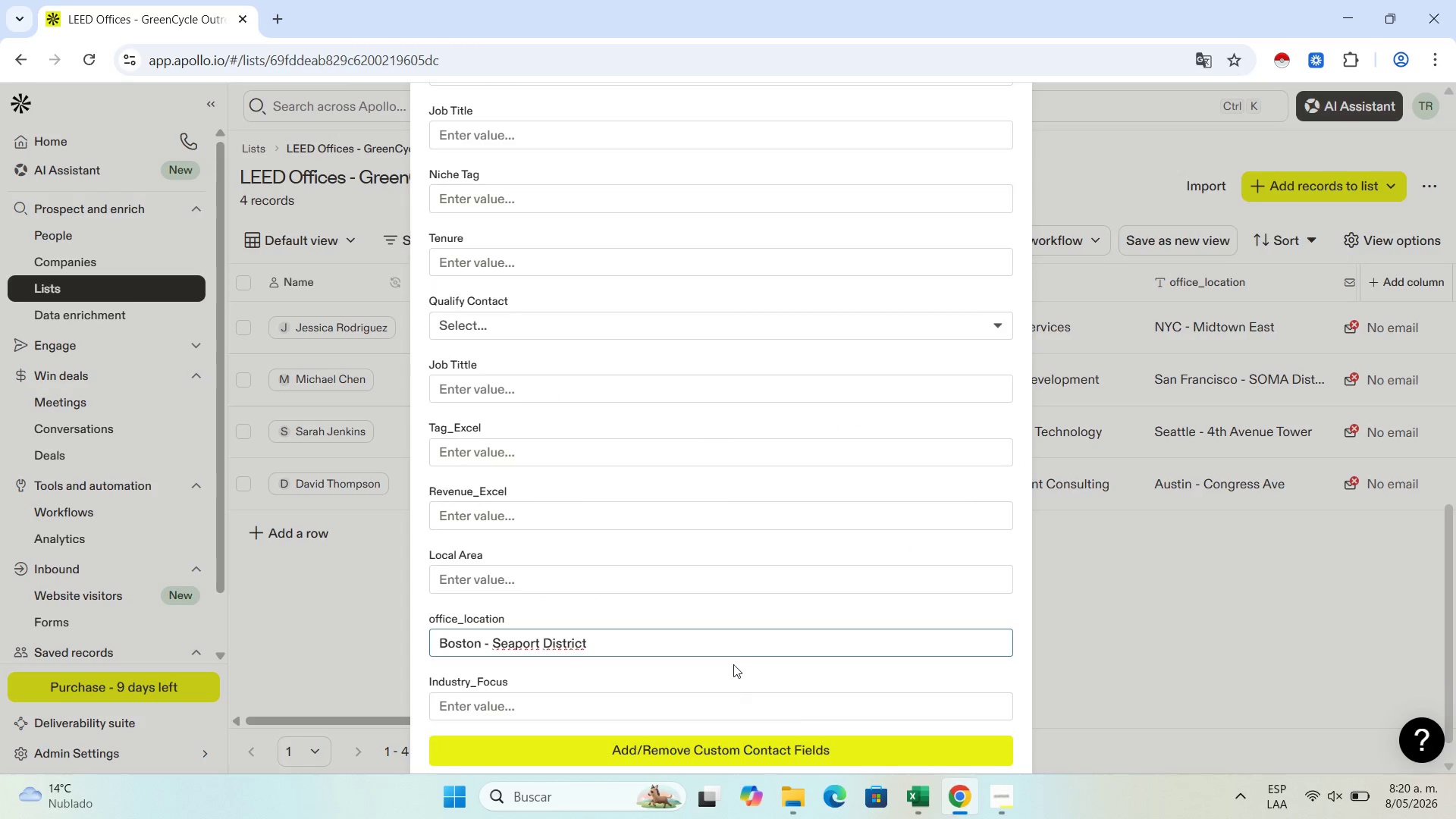 
scroll: coordinate [943, 120], scroll_direction: up, amount: 12.0
 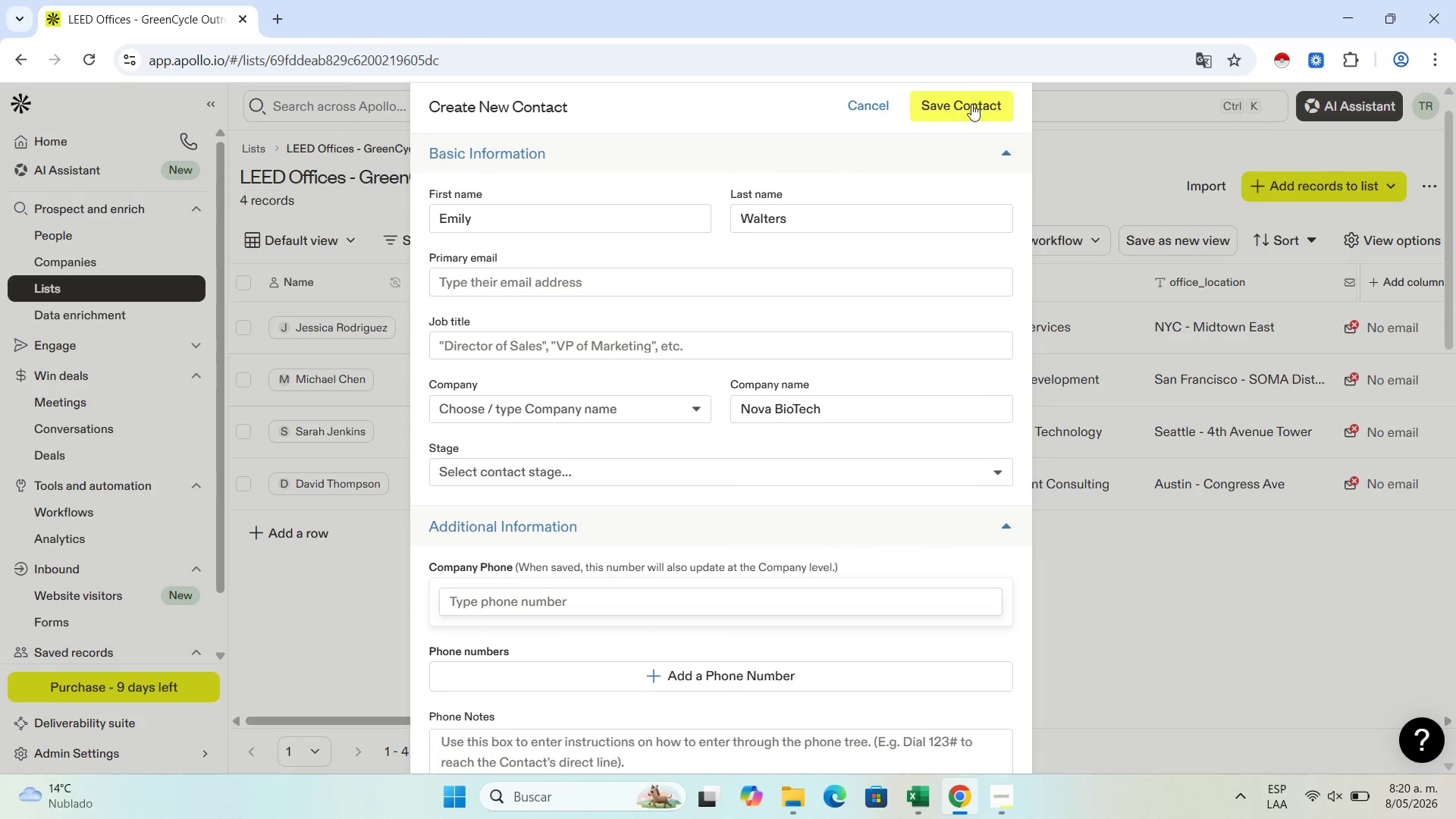 
left_click([971, 104])
 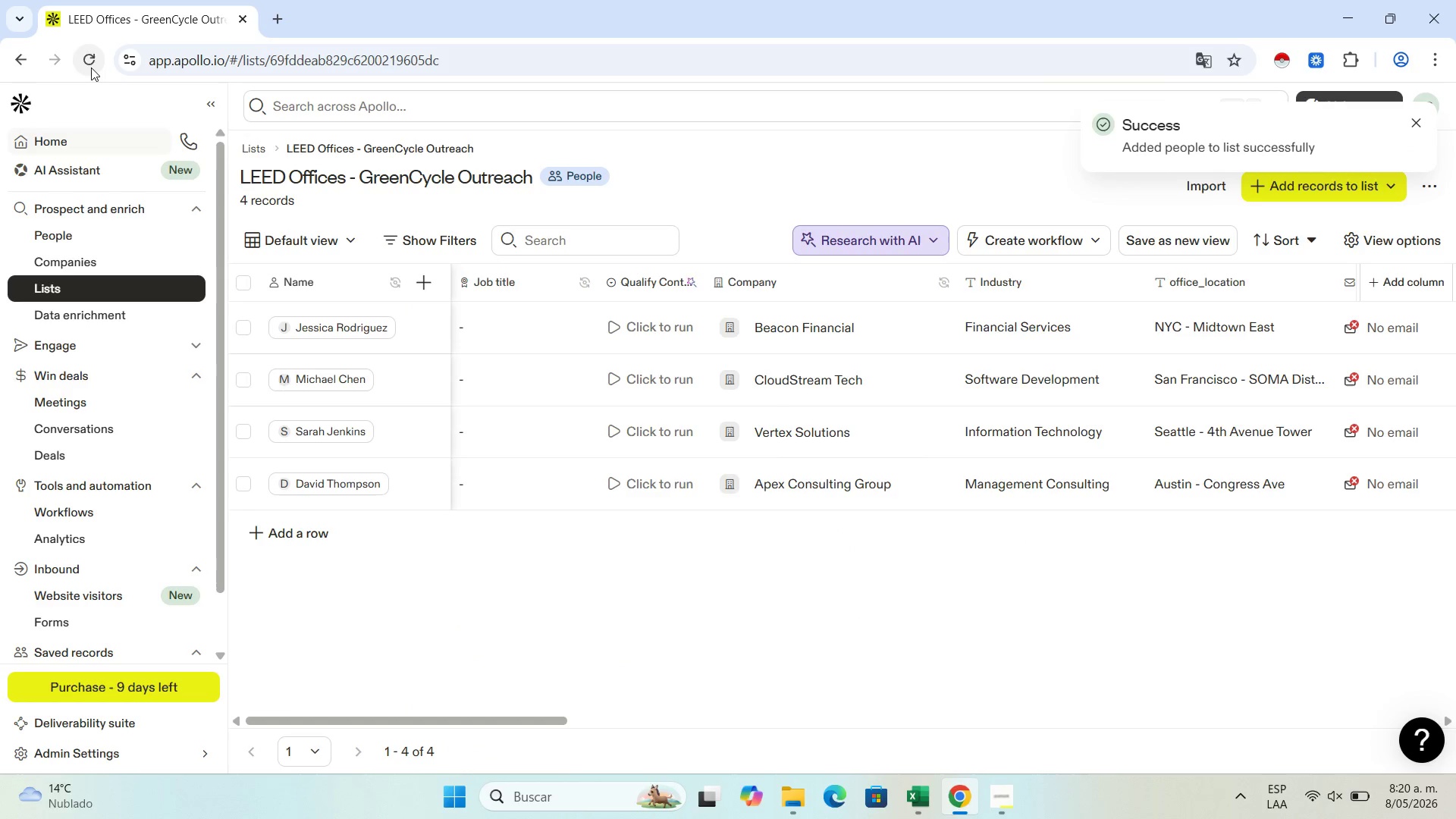 
wait(6.84)
 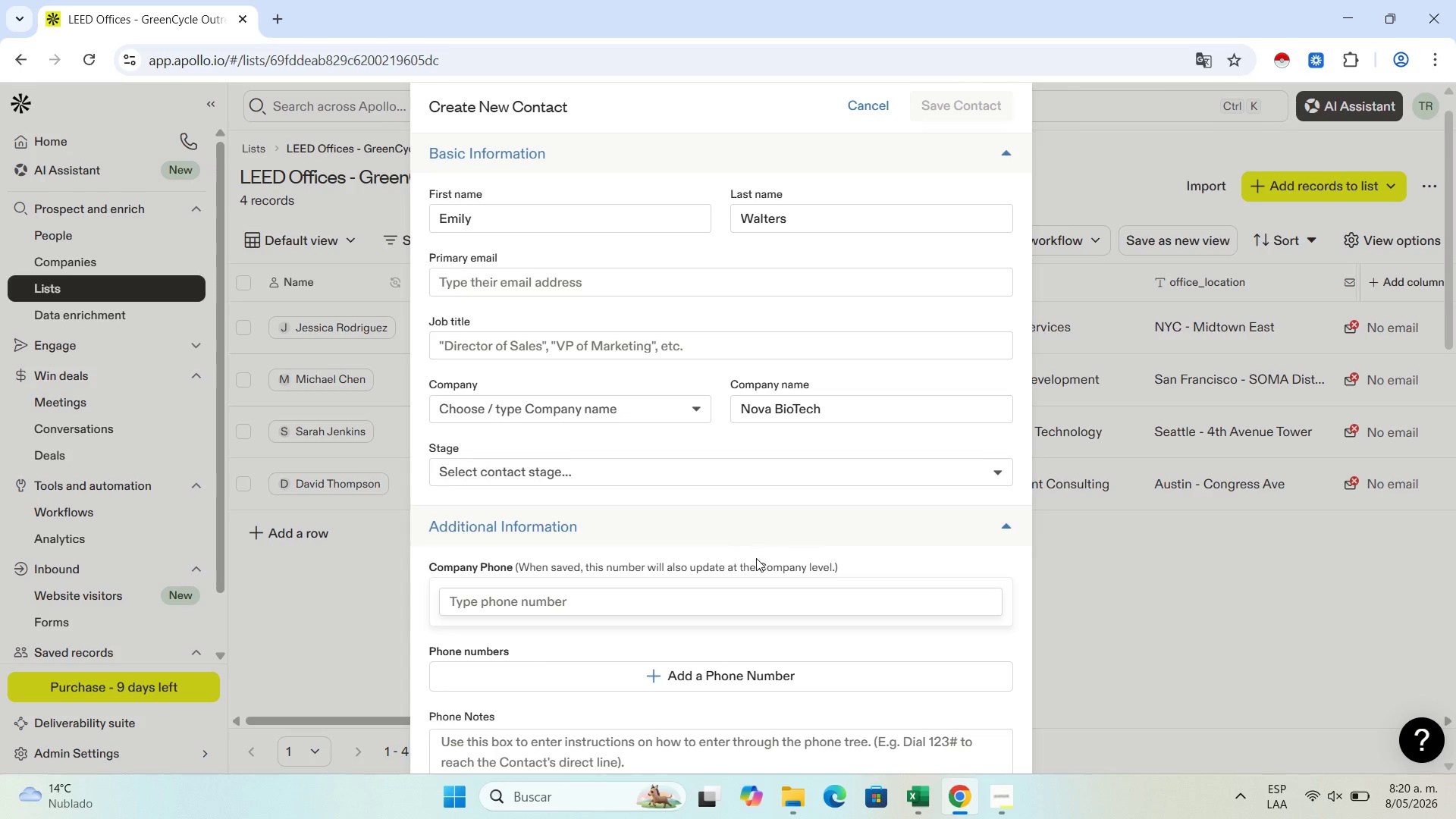 
left_click_drag(start_coordinate=[396, 717], to_coordinate=[279, 698])
 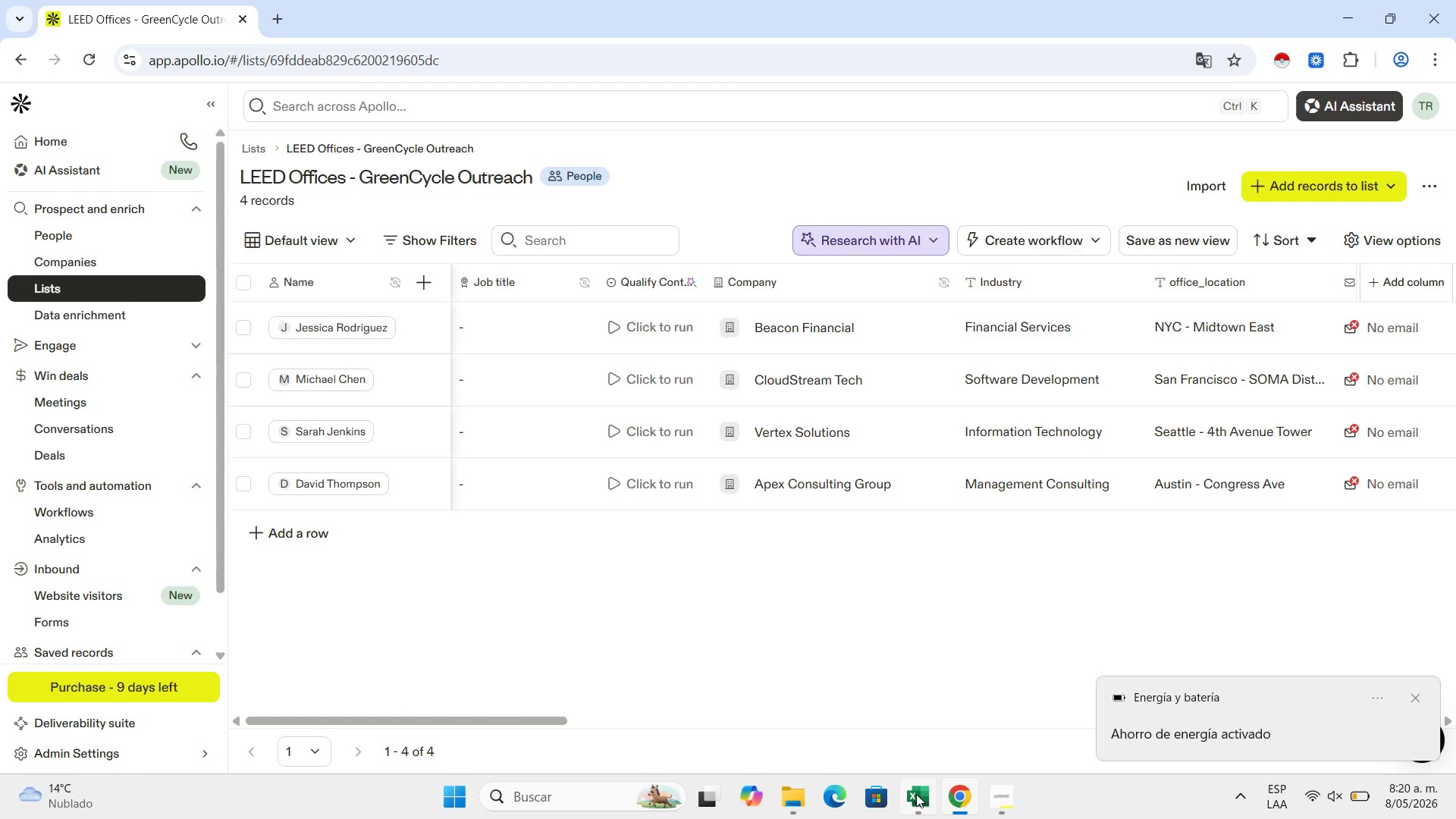 
left_click([1417, 699])
 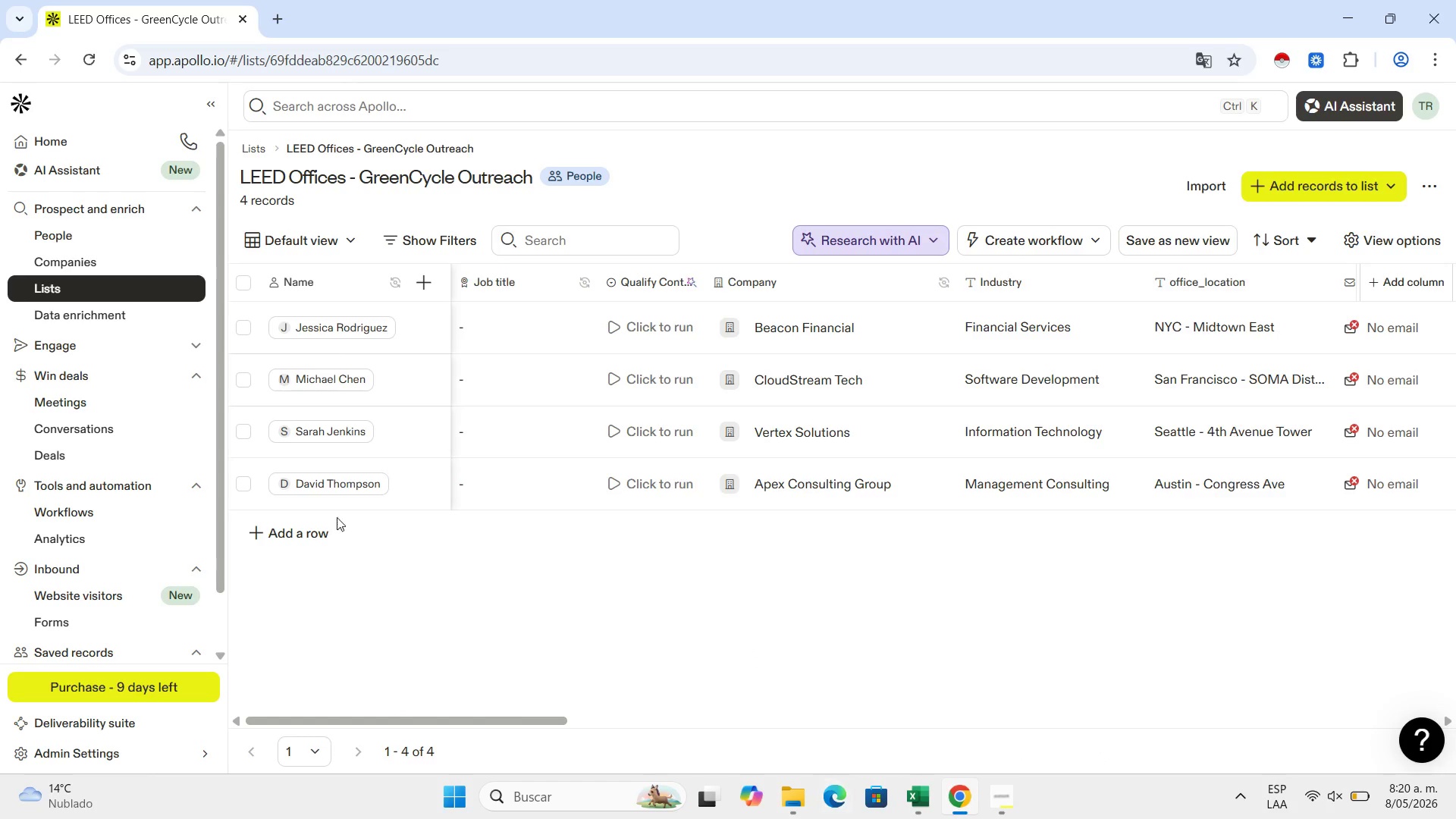 
left_click([300, 531])
 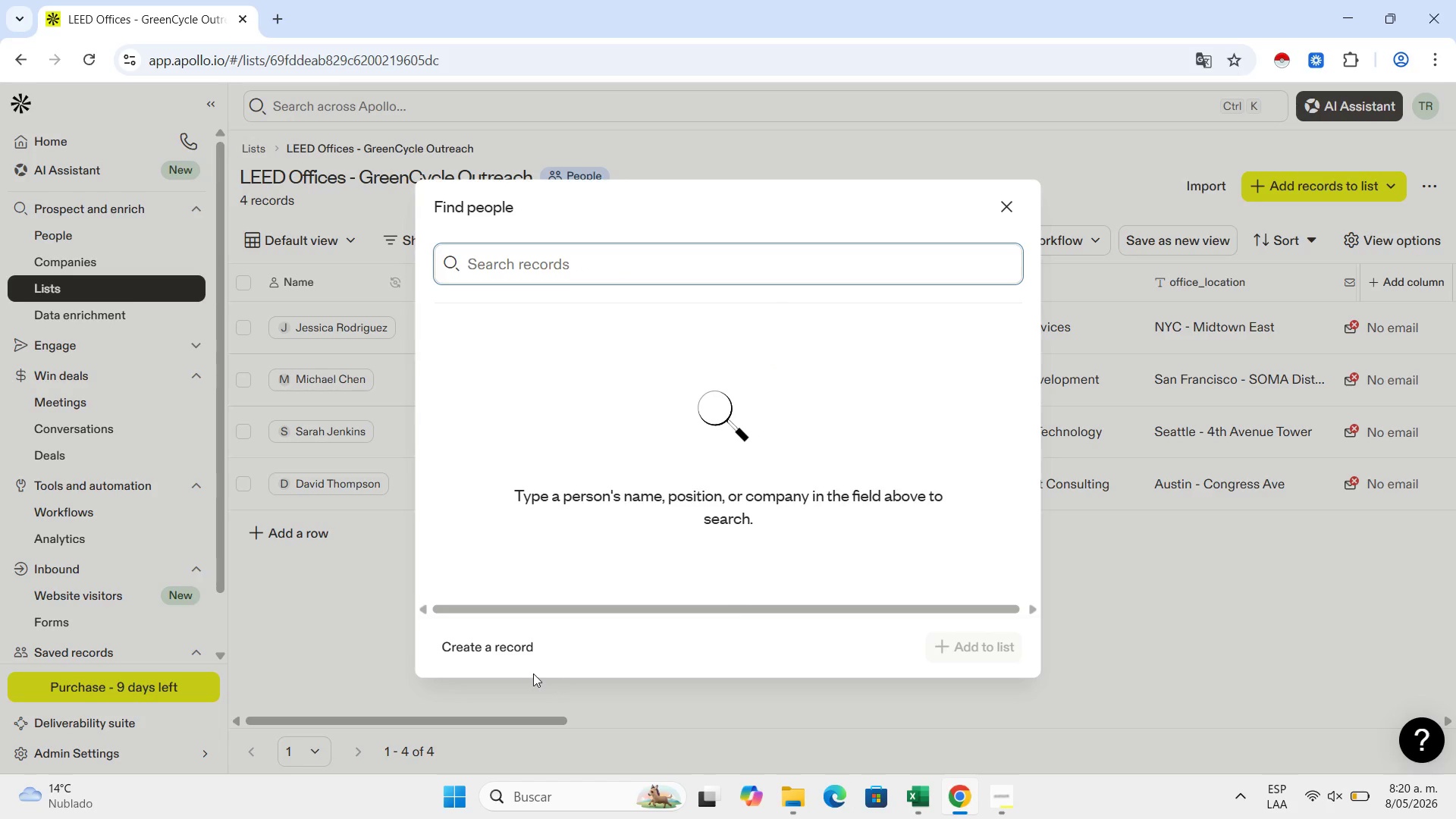 
left_click([503, 644])
 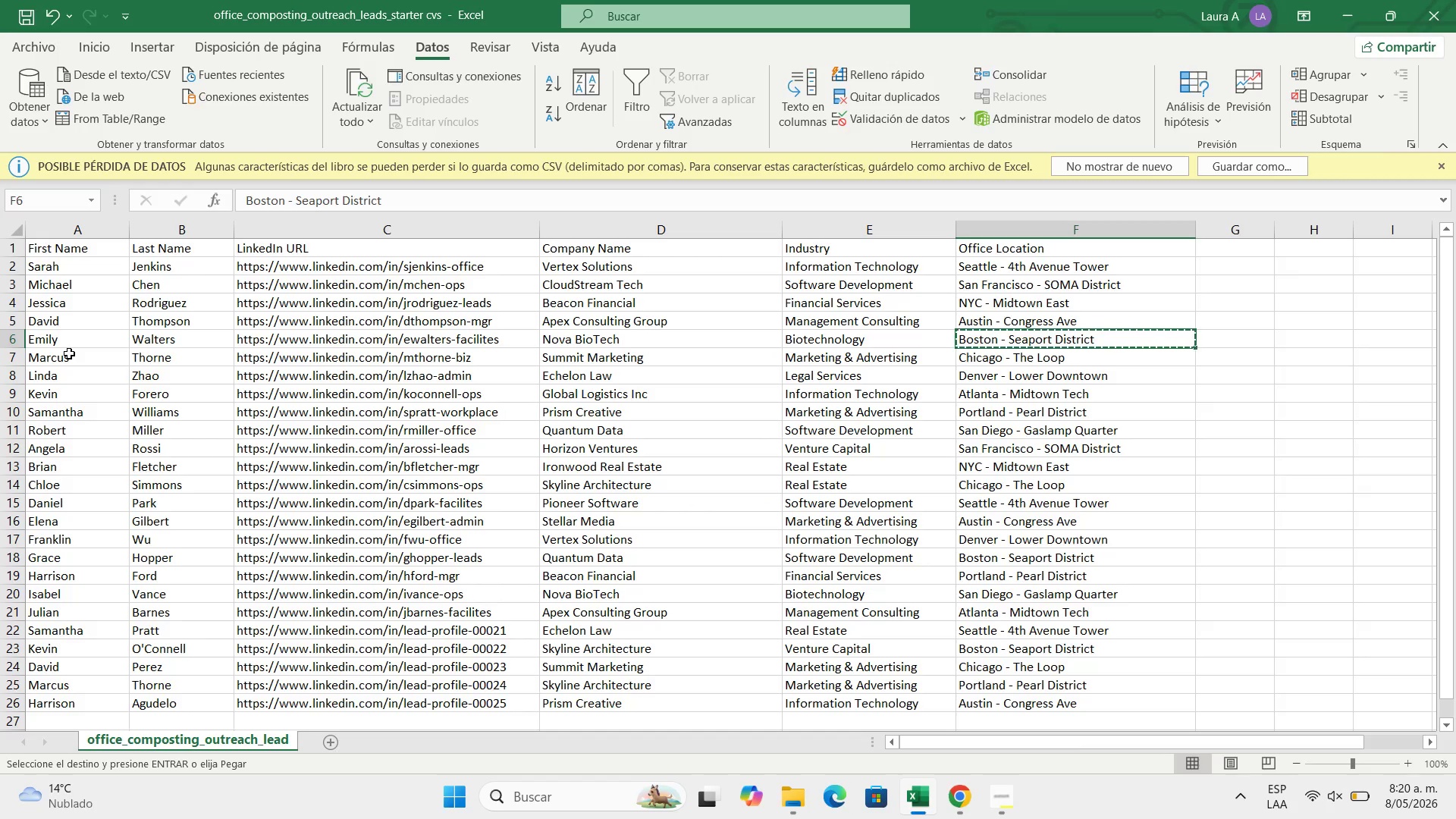 
left_click([1344, 0])
 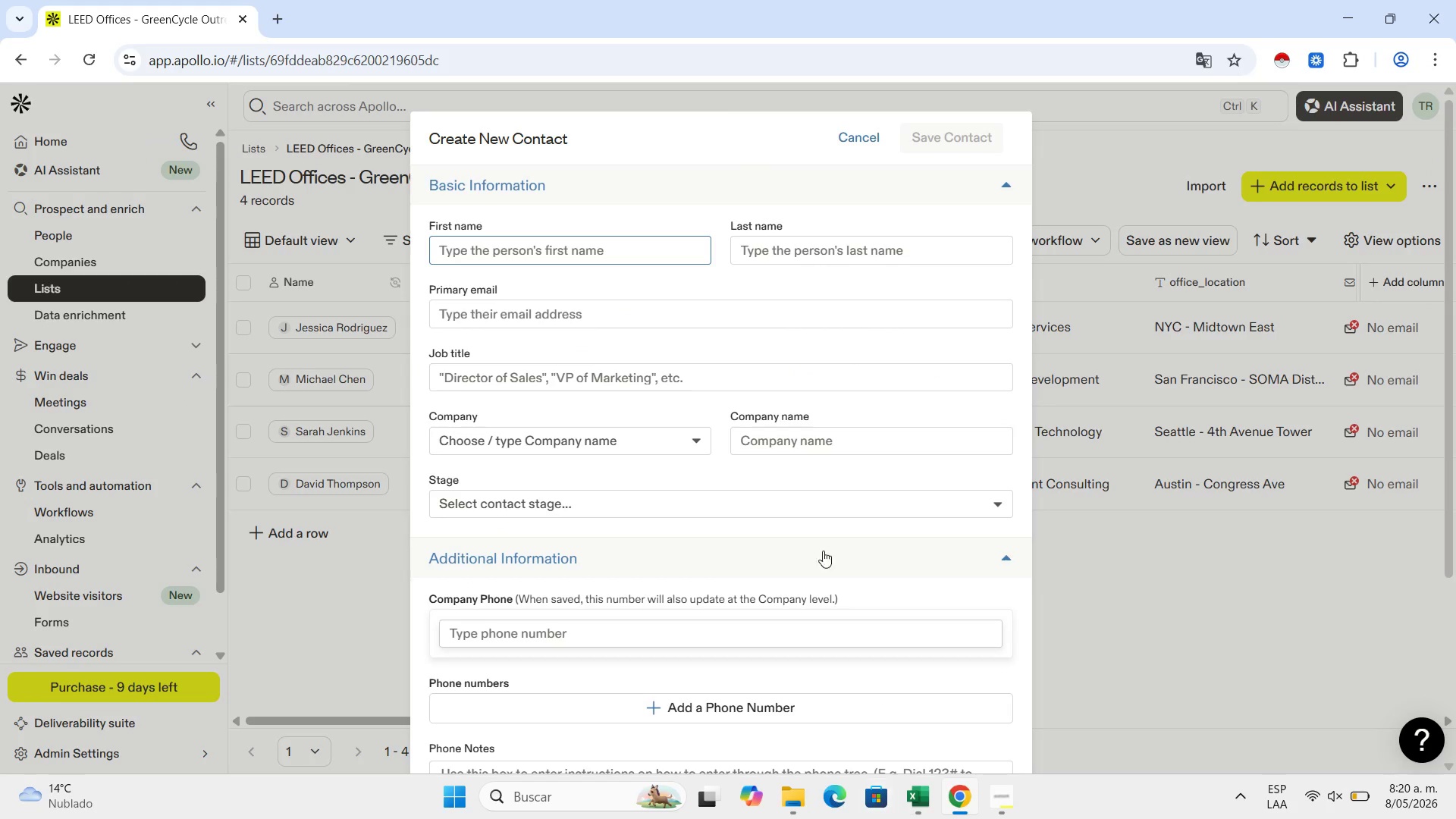 
left_click([871, 125])
 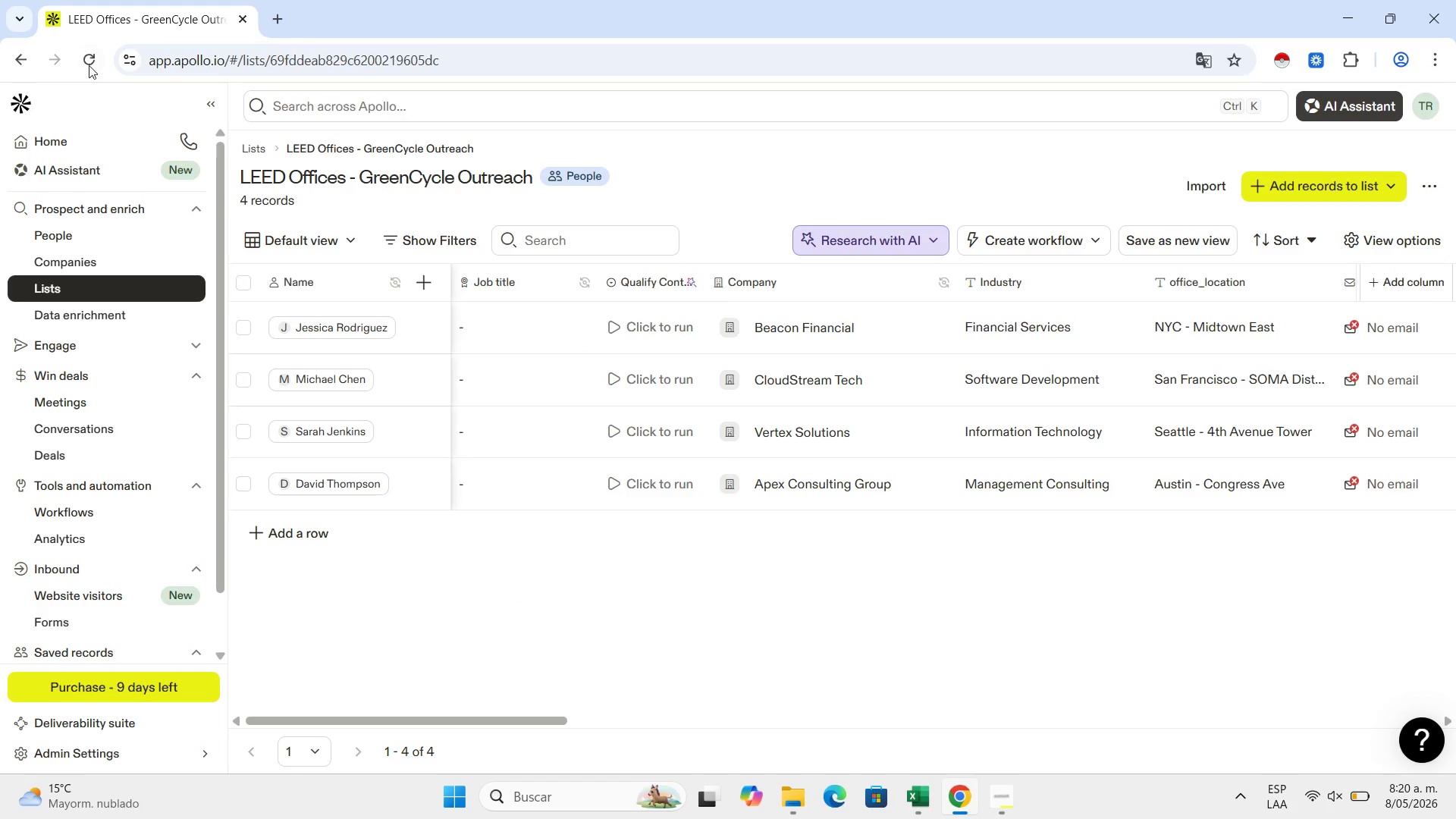 
left_click([88, 64])
 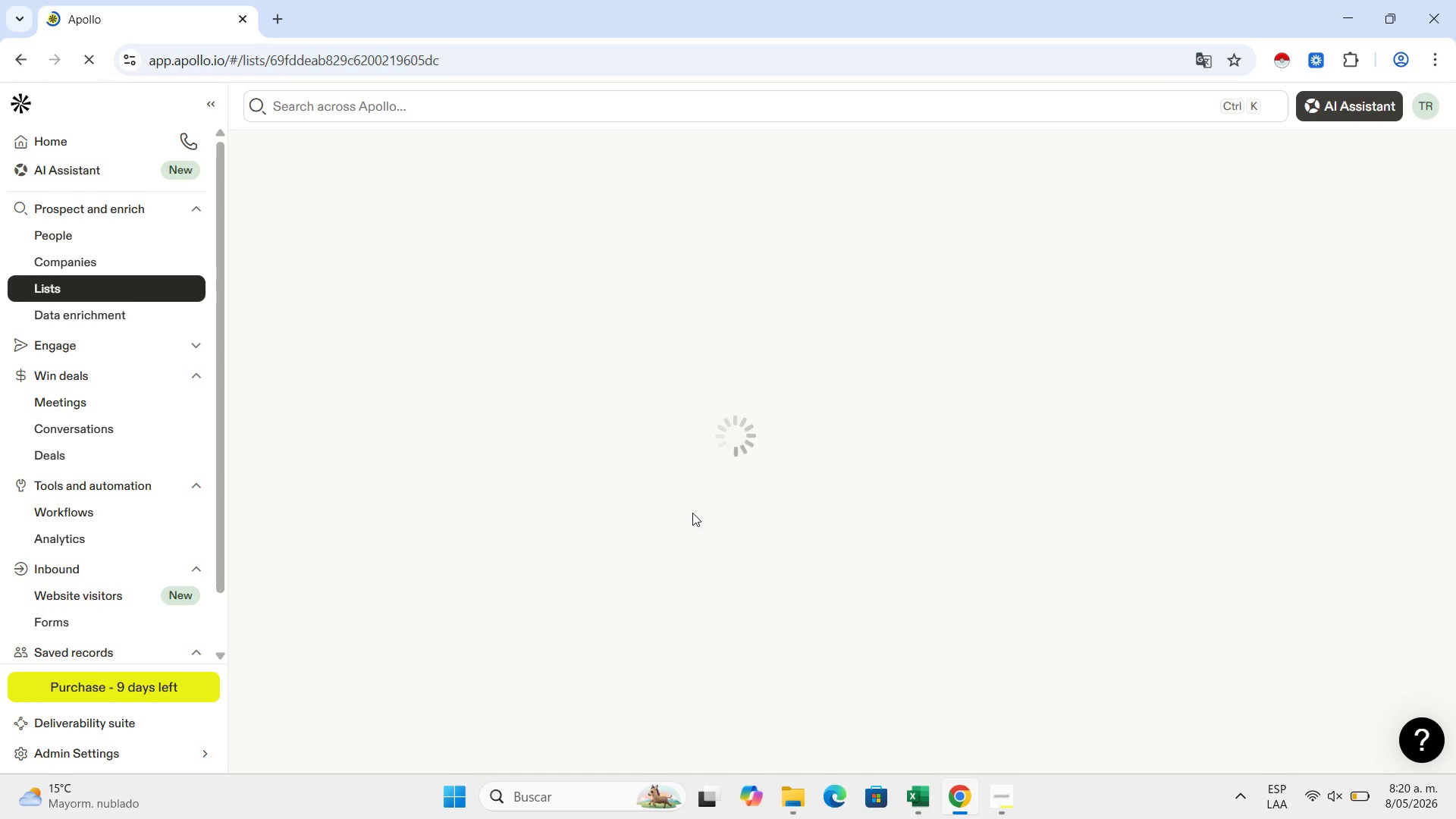 
wait(17.92)
 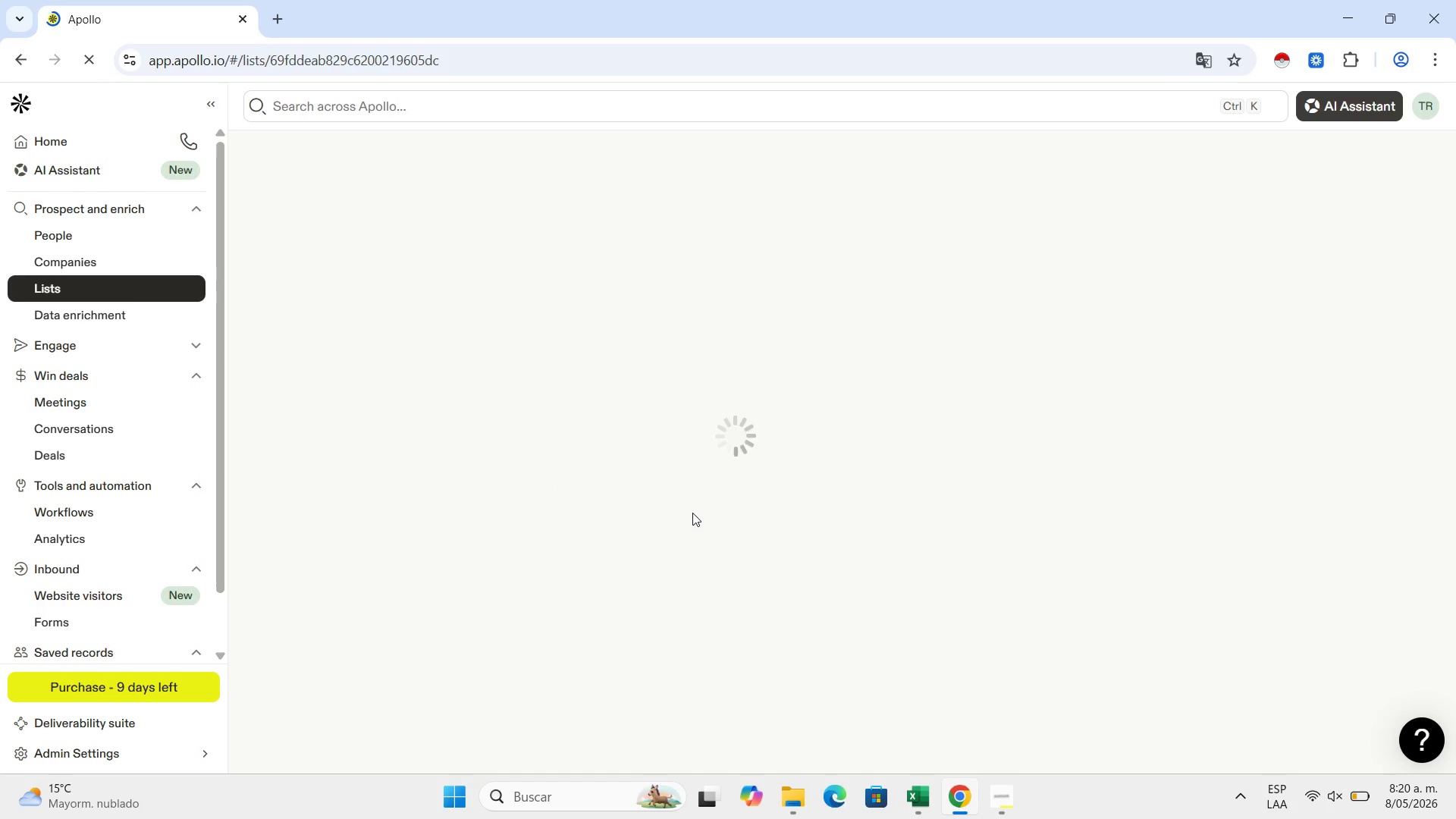 
left_click_drag(start_coordinate=[391, 714], to_coordinate=[291, 707])
 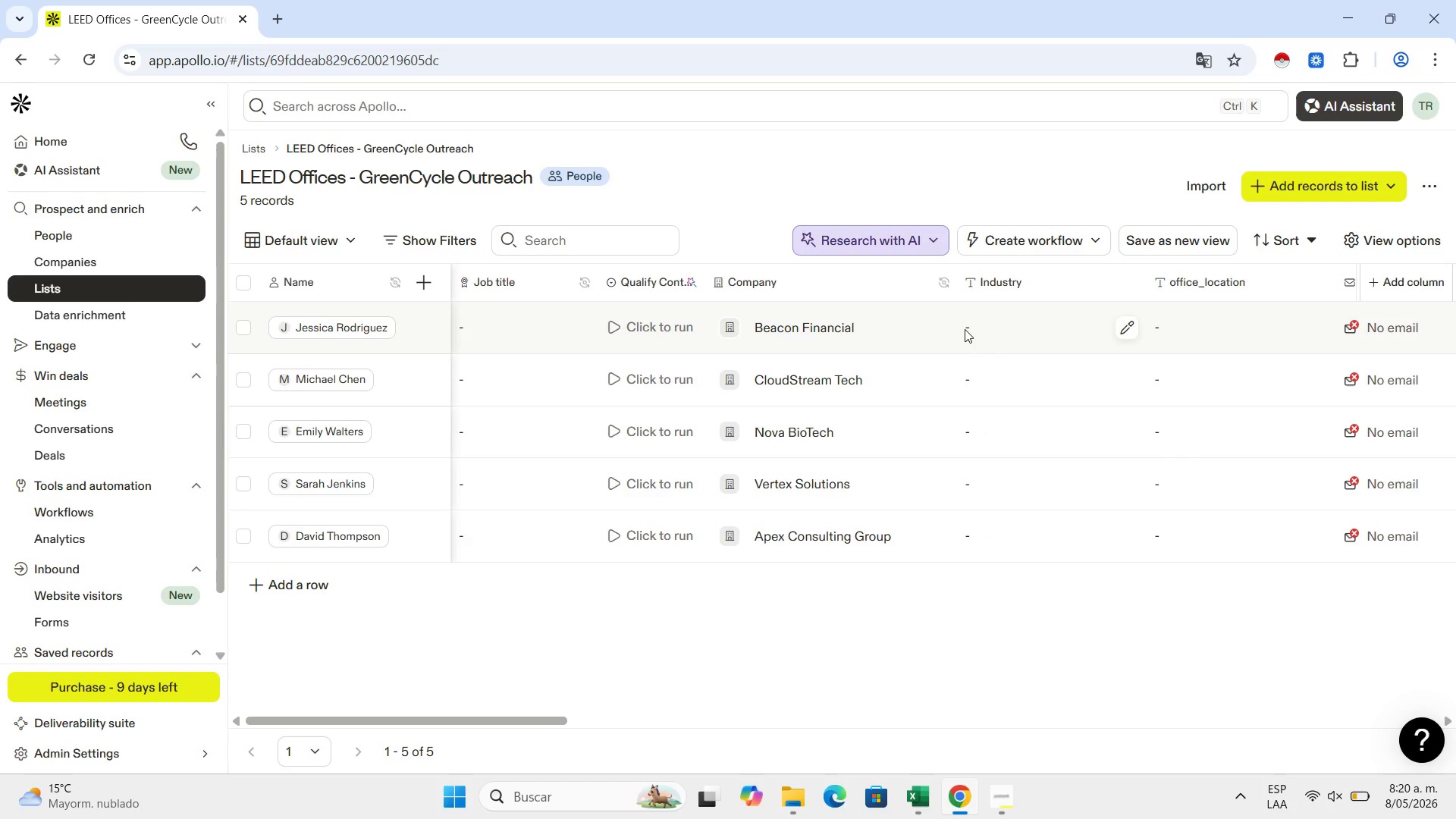 
left_click([974, 328])
 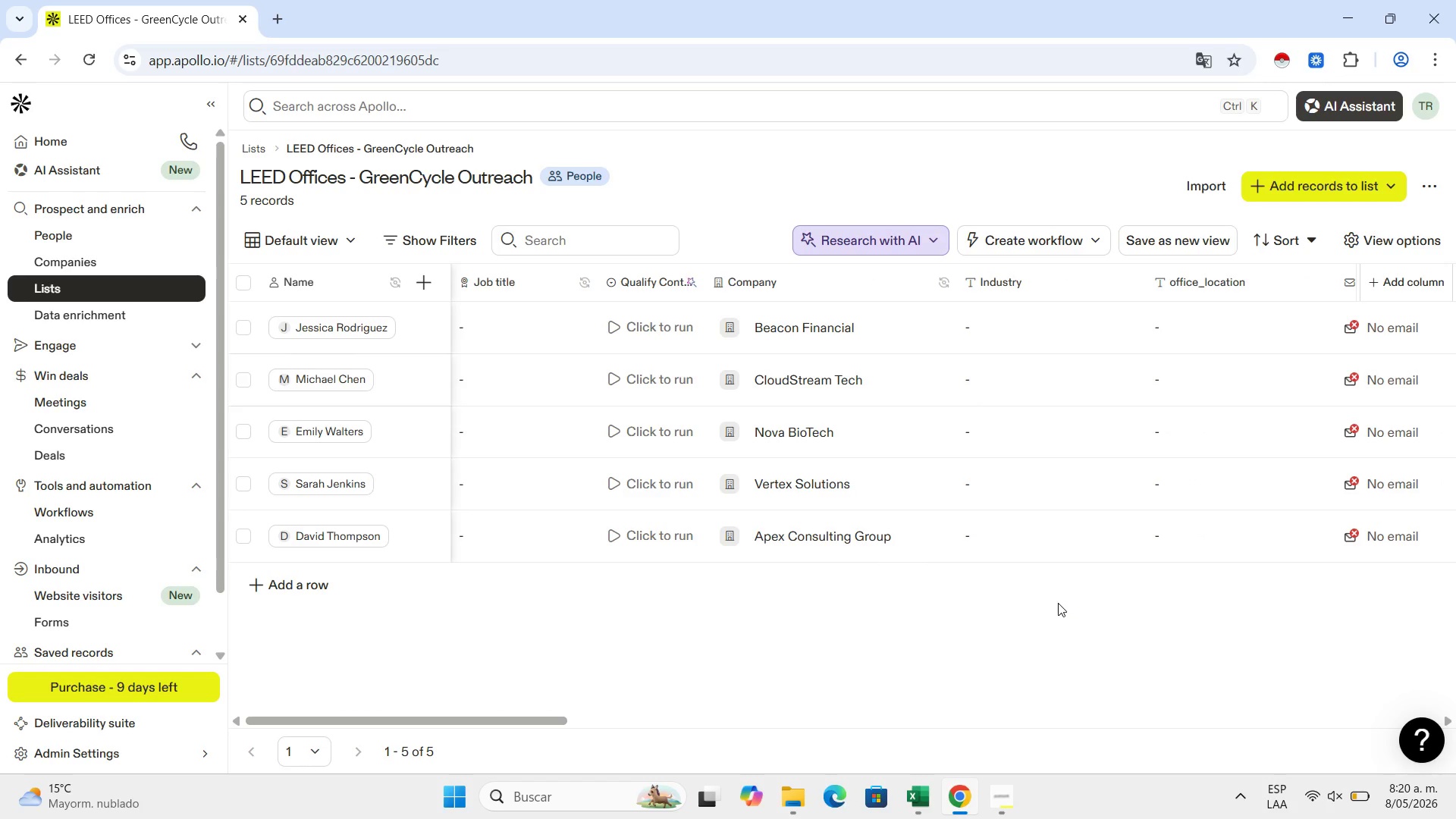 
left_click([1058, 603])
 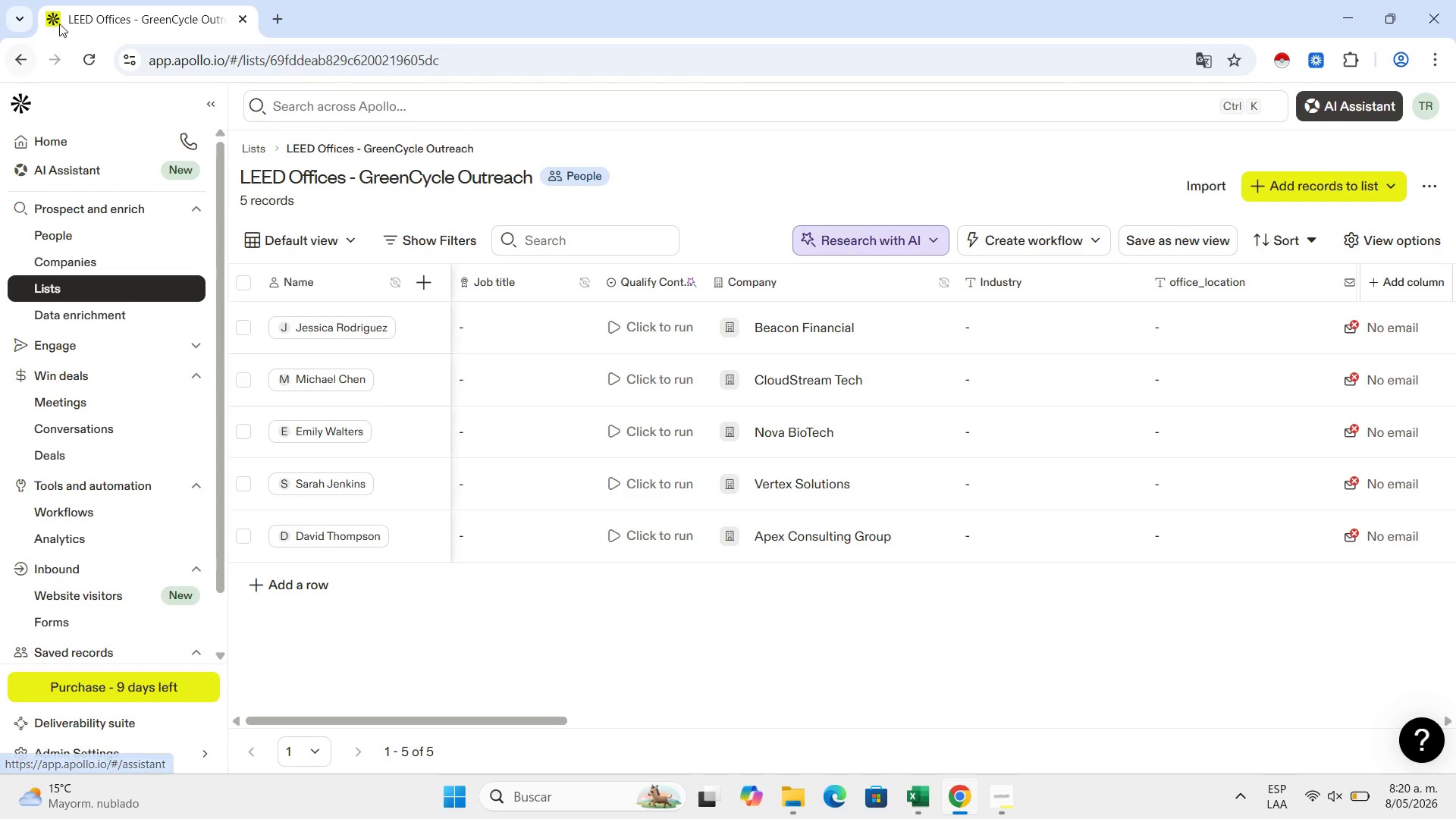 
left_click([89, 55])
 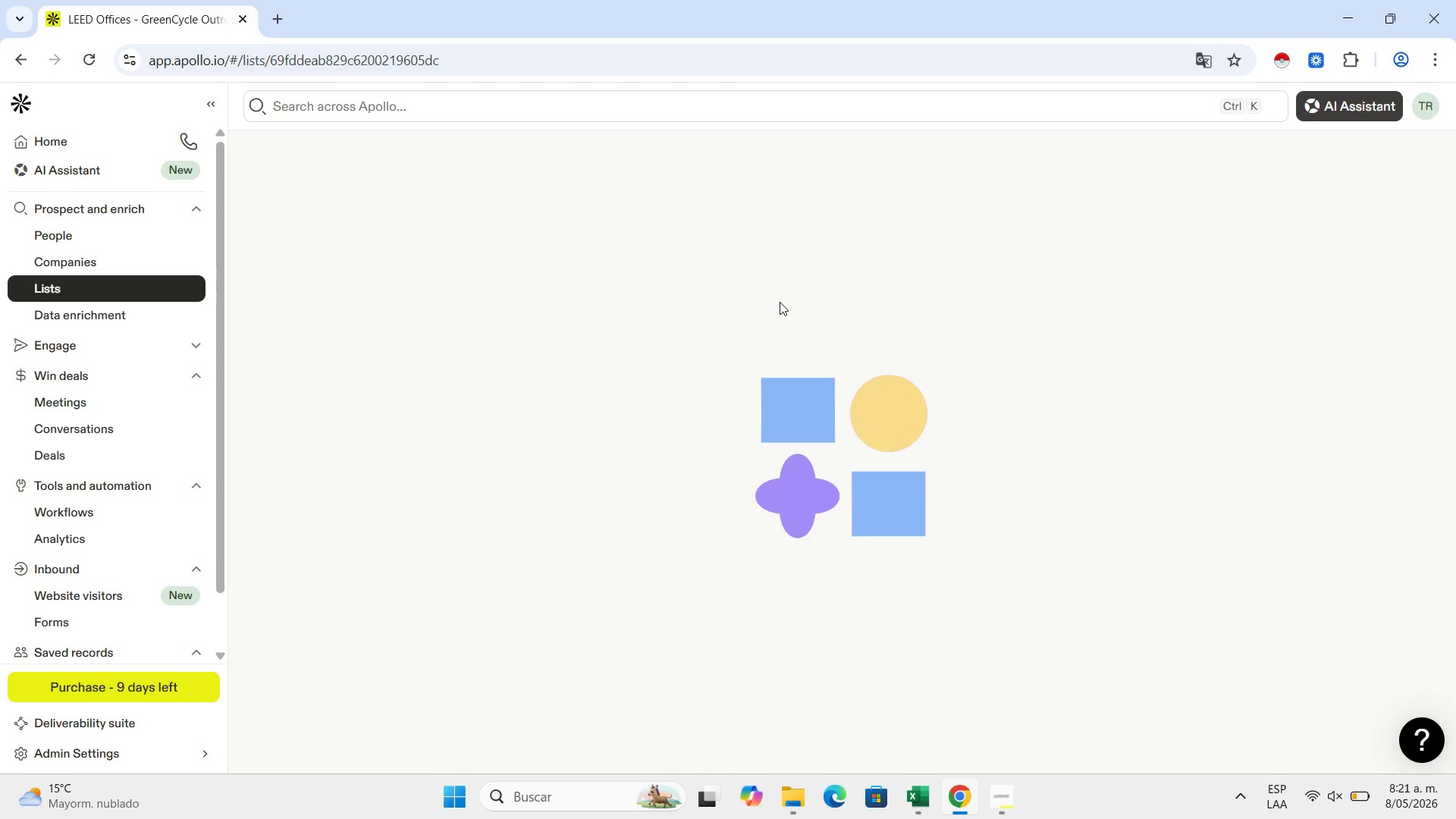 
wait(14.58)
 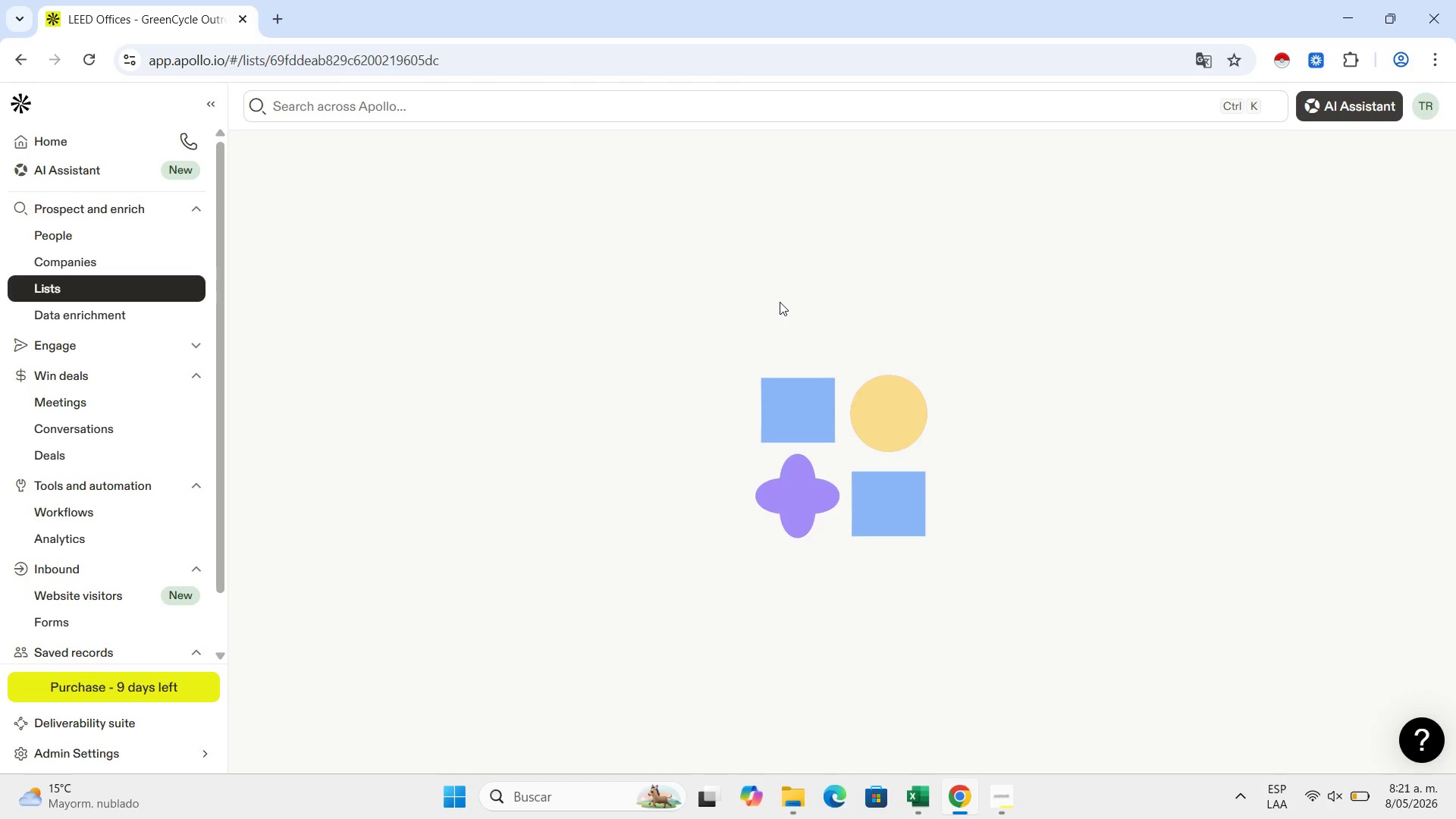 
scroll: coordinate [982, 578], scroll_direction: down, amount: 1.0
 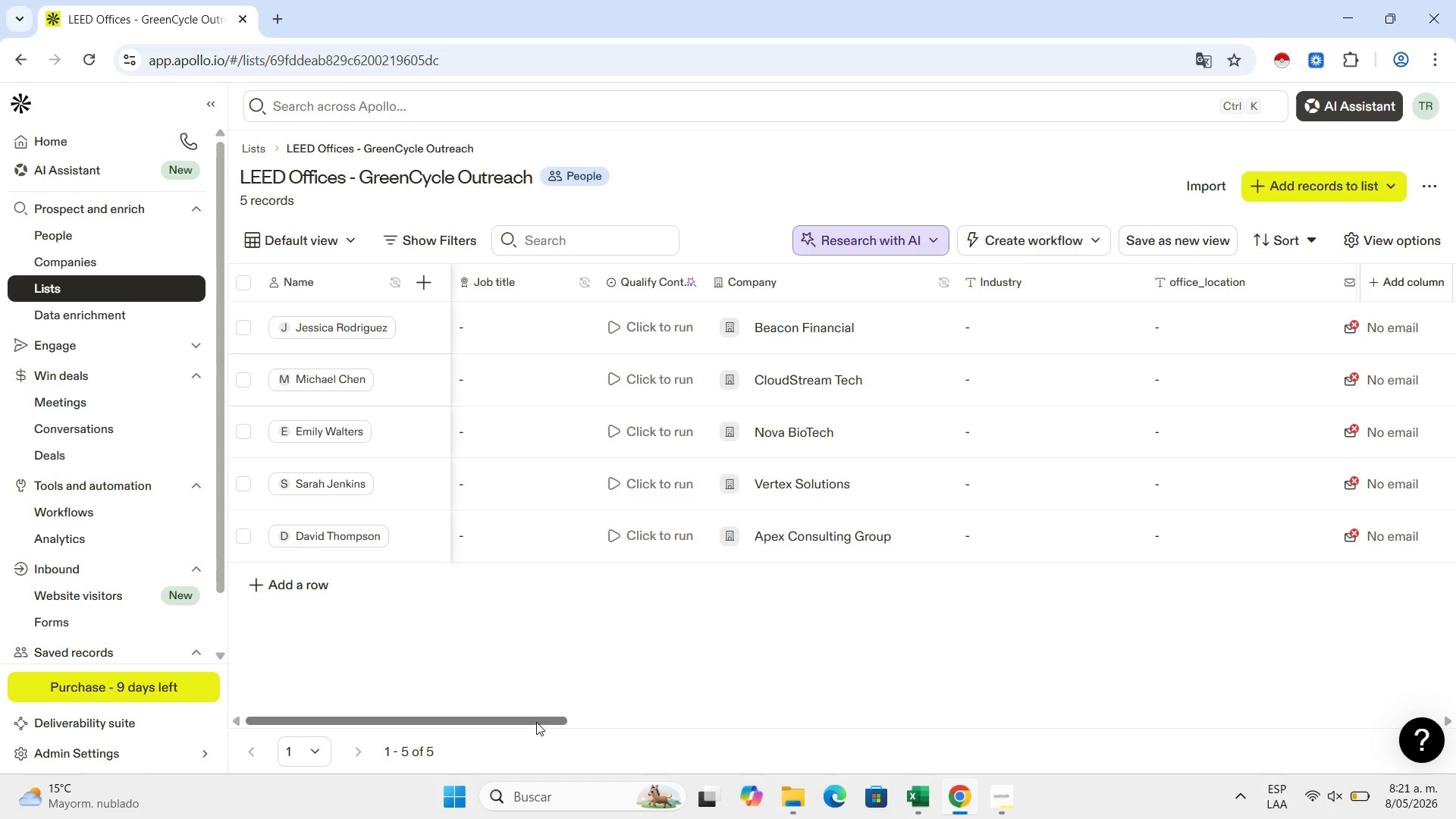 
left_click_drag(start_coordinate=[536, 721], to_coordinate=[425, 740])
 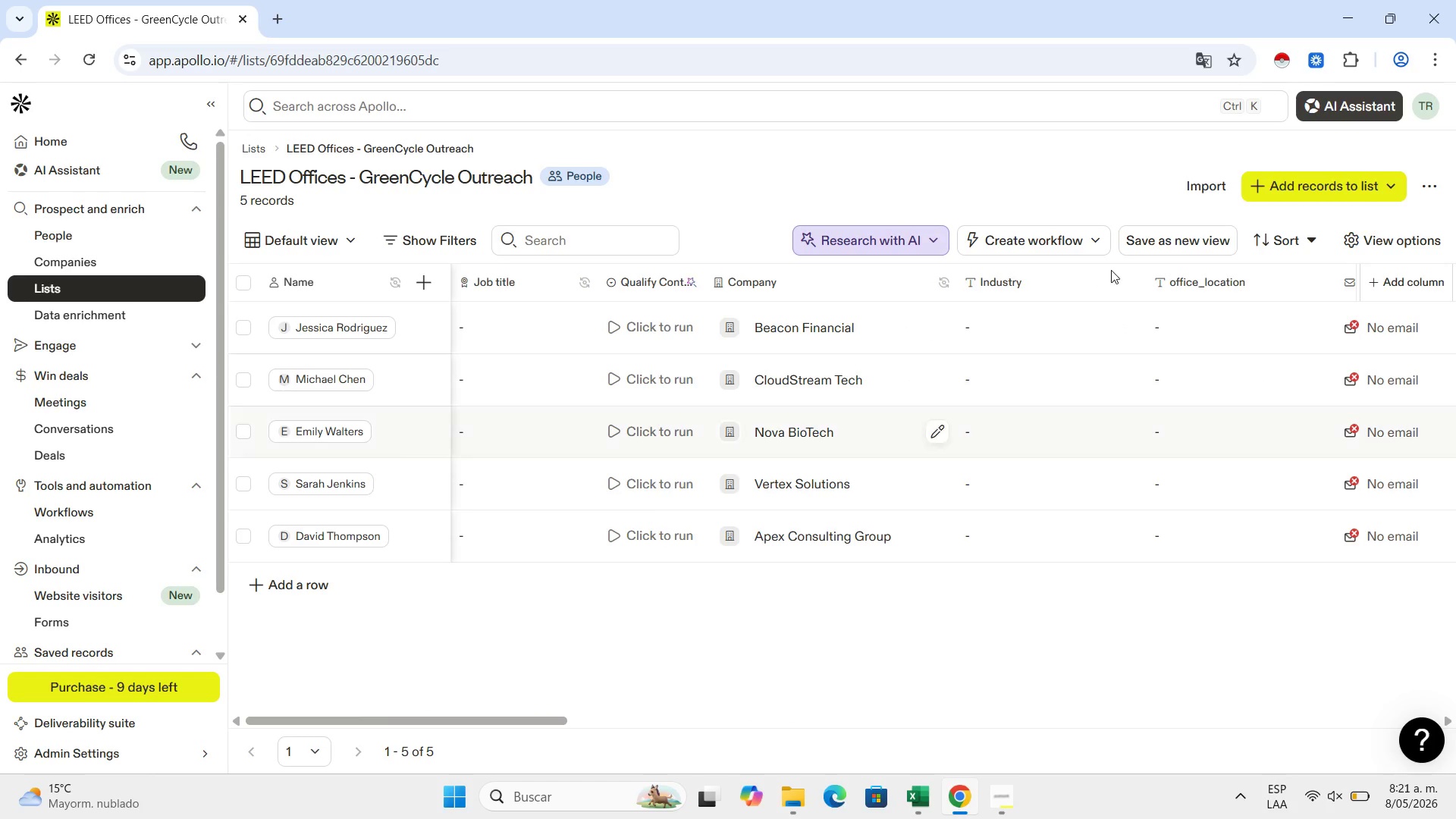 
mouse_move([1078, 330])
 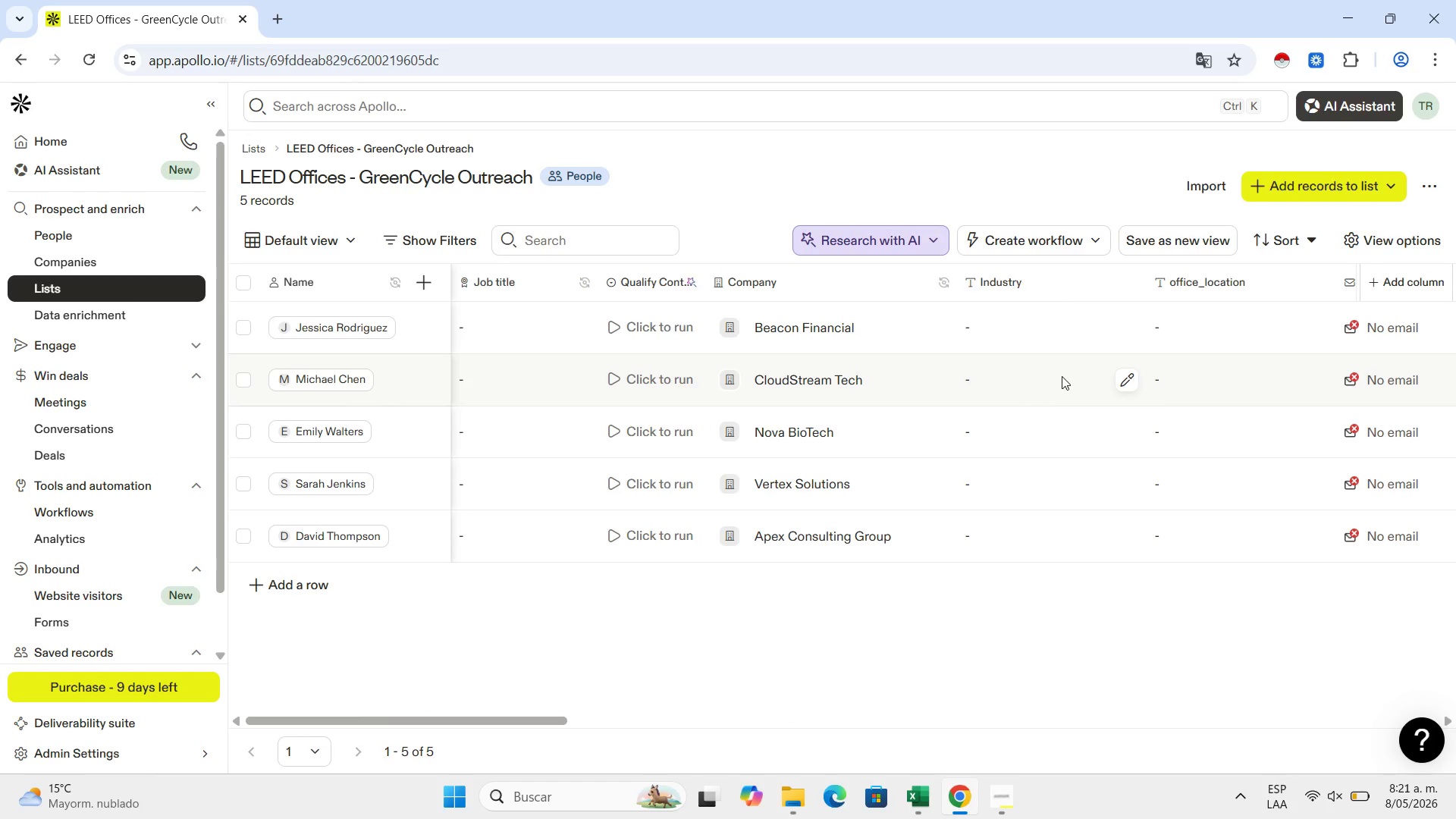 
scroll: coordinate [1056, 391], scroll_direction: up, amount: 1.0
 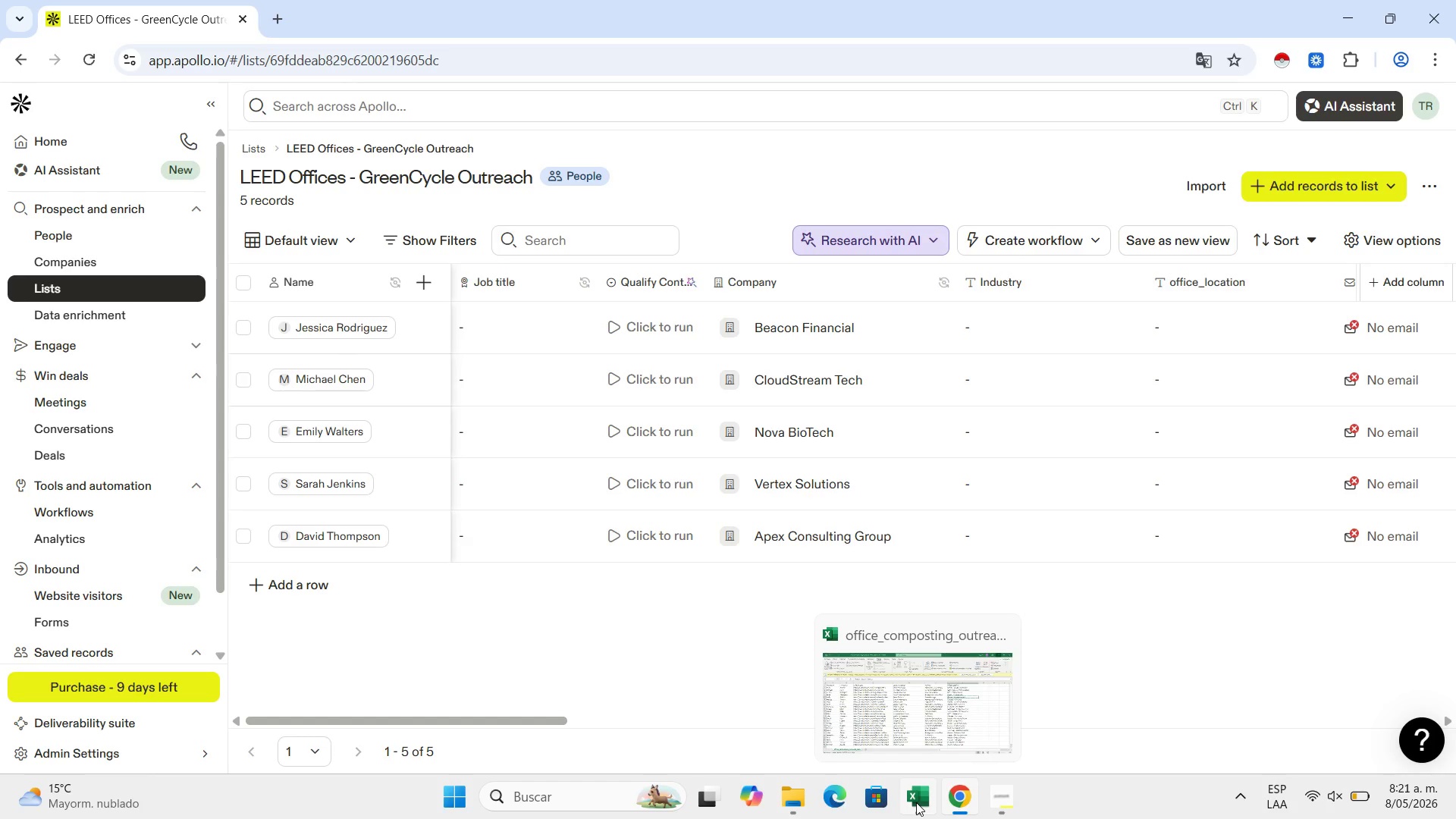 
left_click([916, 802])
 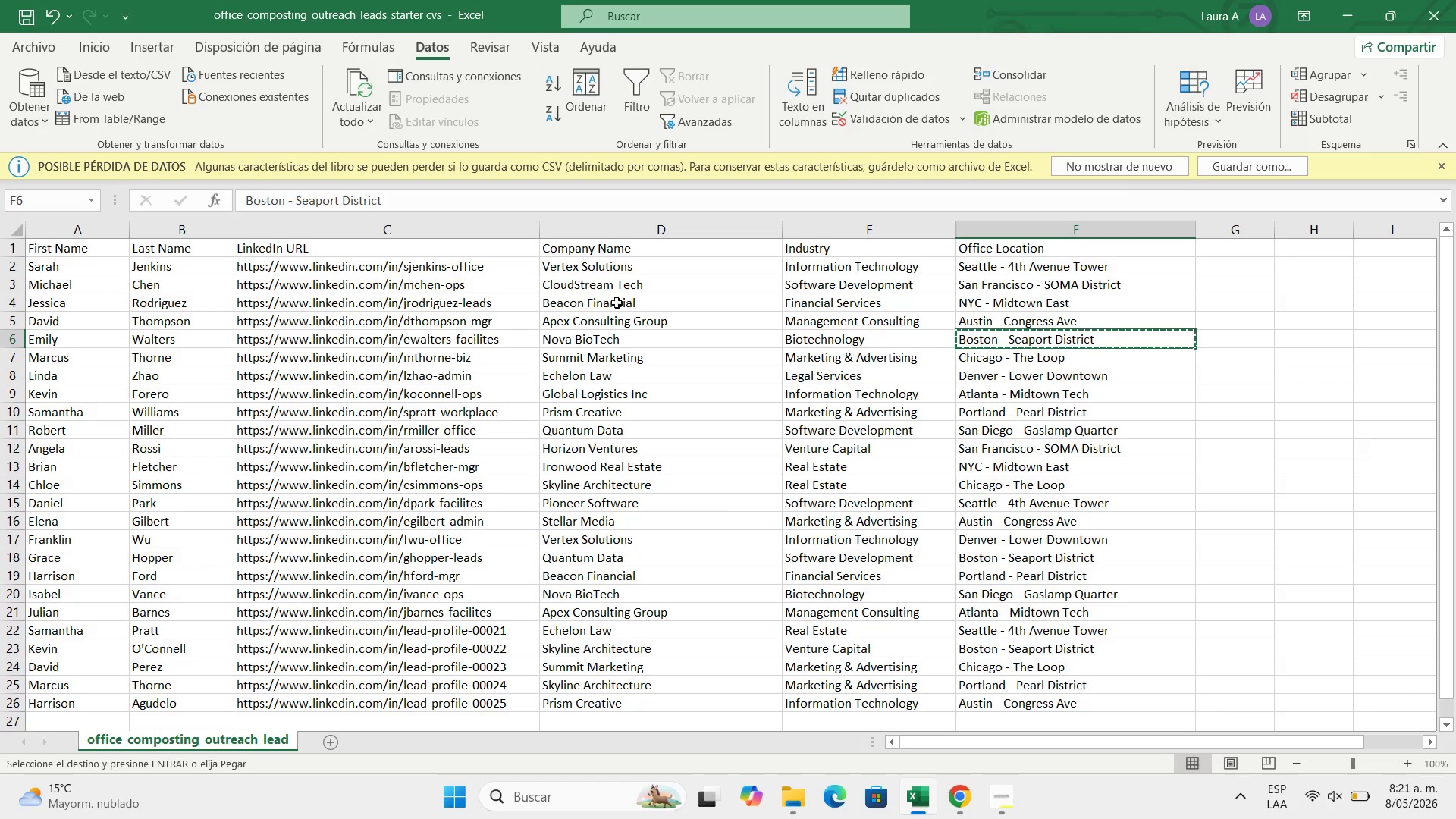 
left_click([823, 302])
 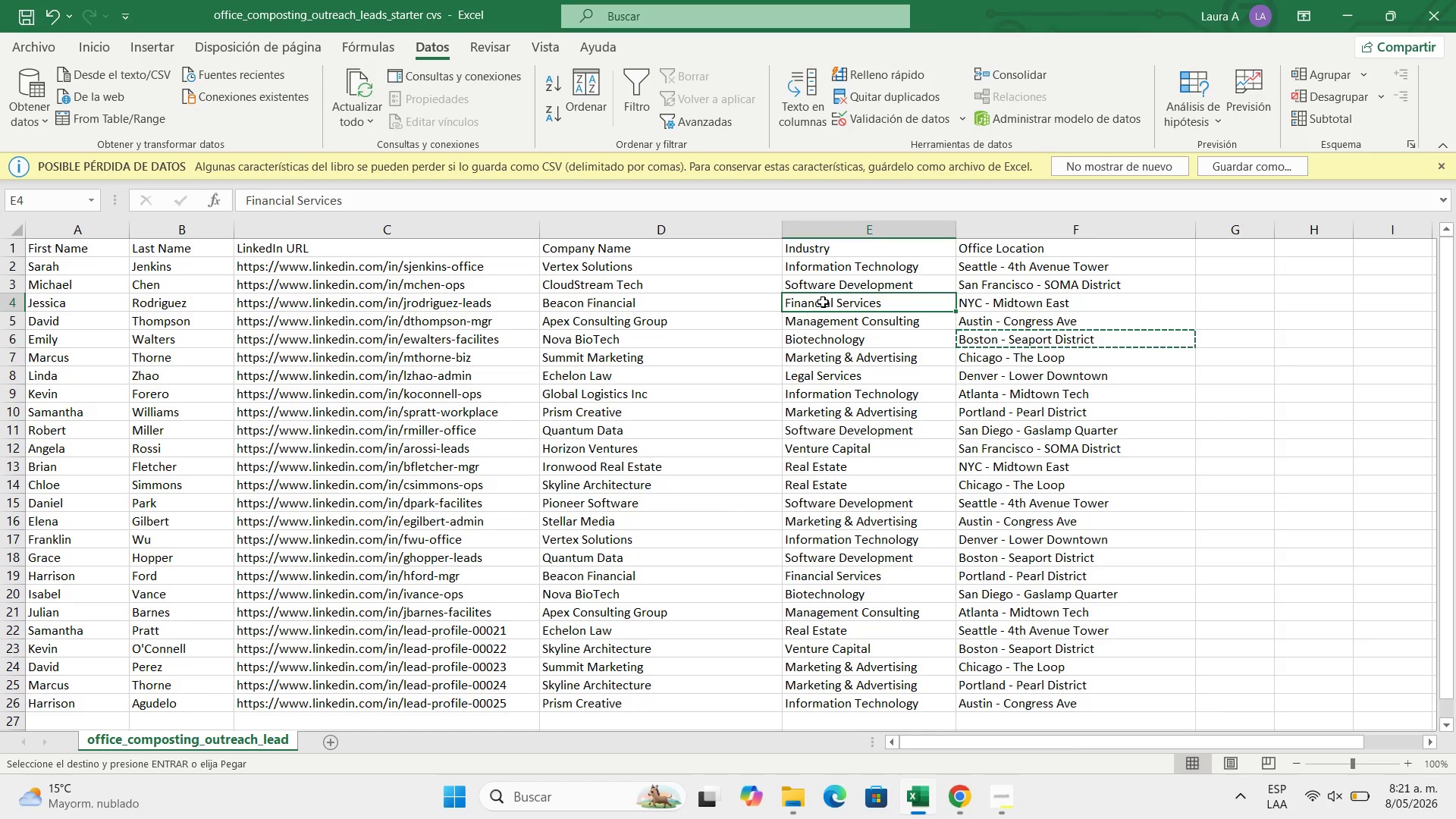 
key(Control+C)
 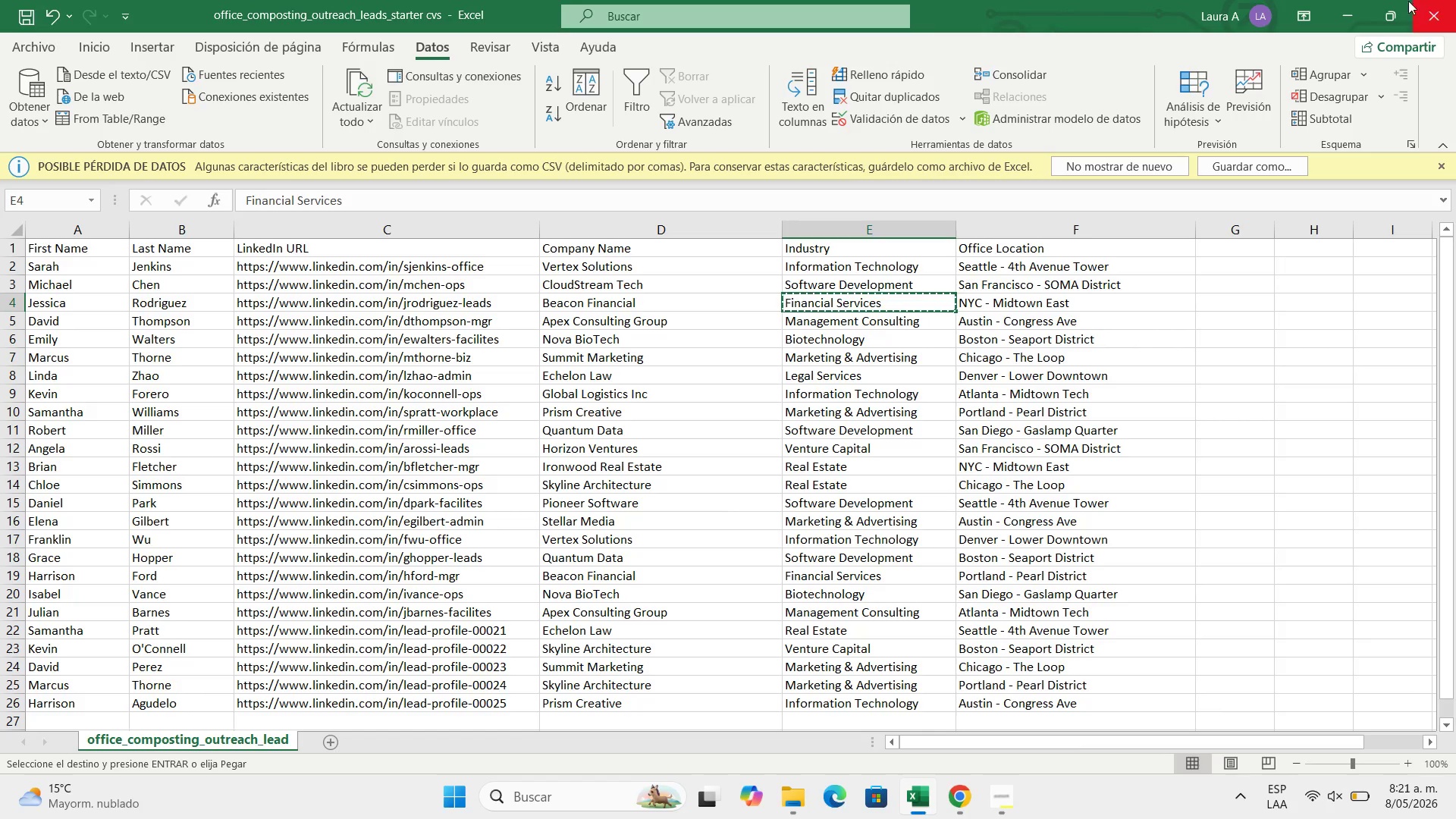 
left_click([1371, 6])
 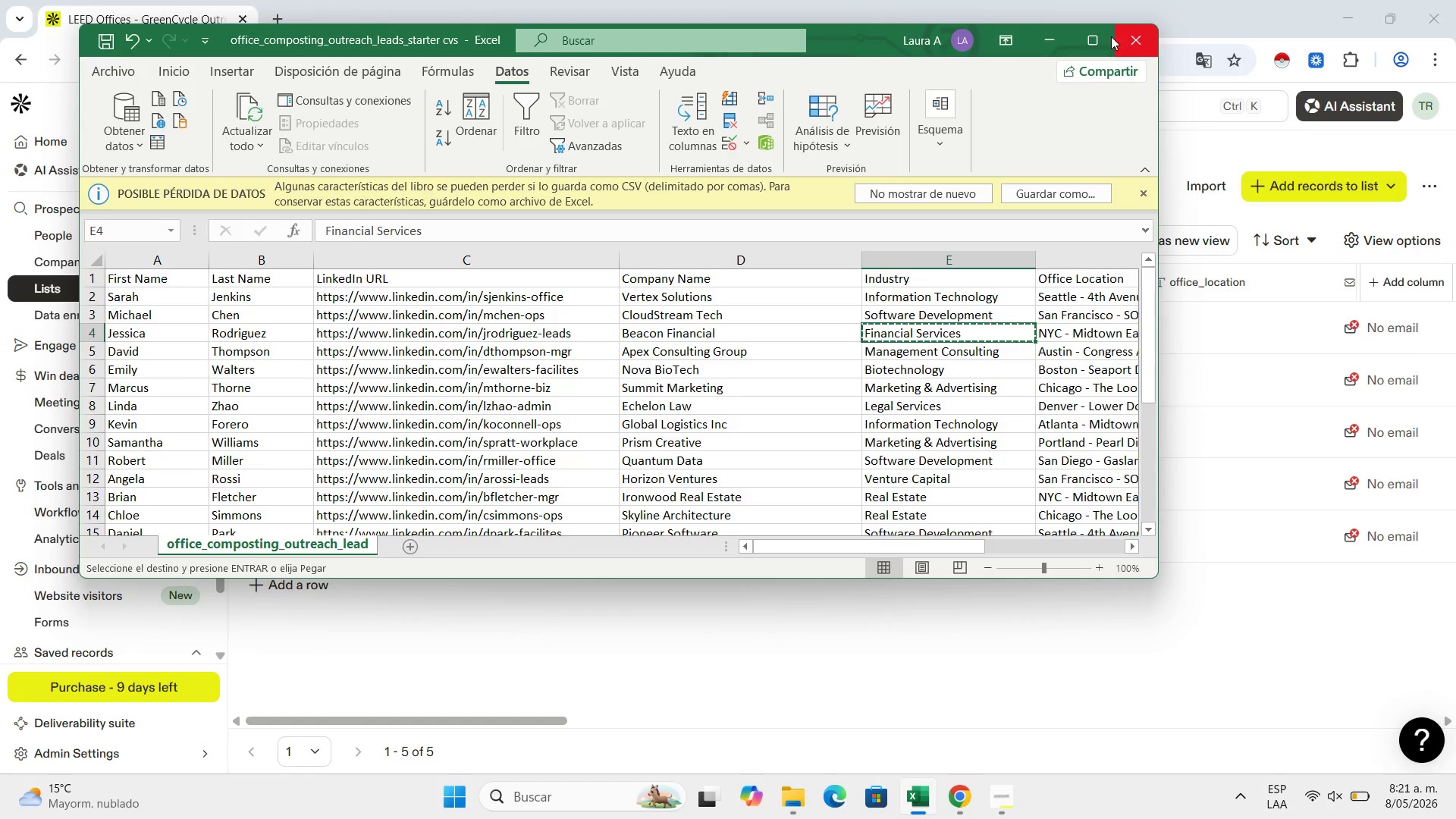 
left_click([1109, 36])
 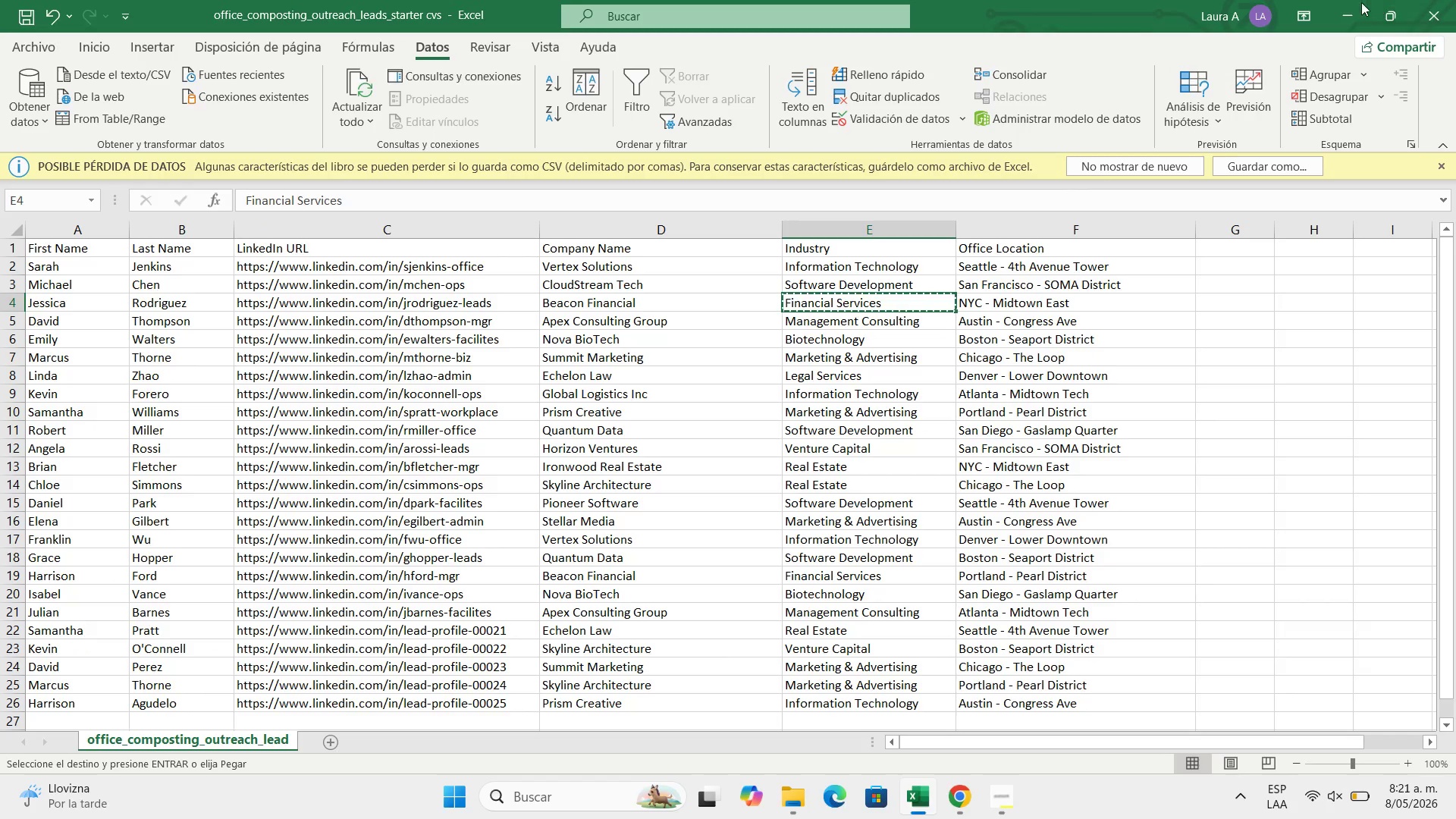 
left_click([1361, 2])
 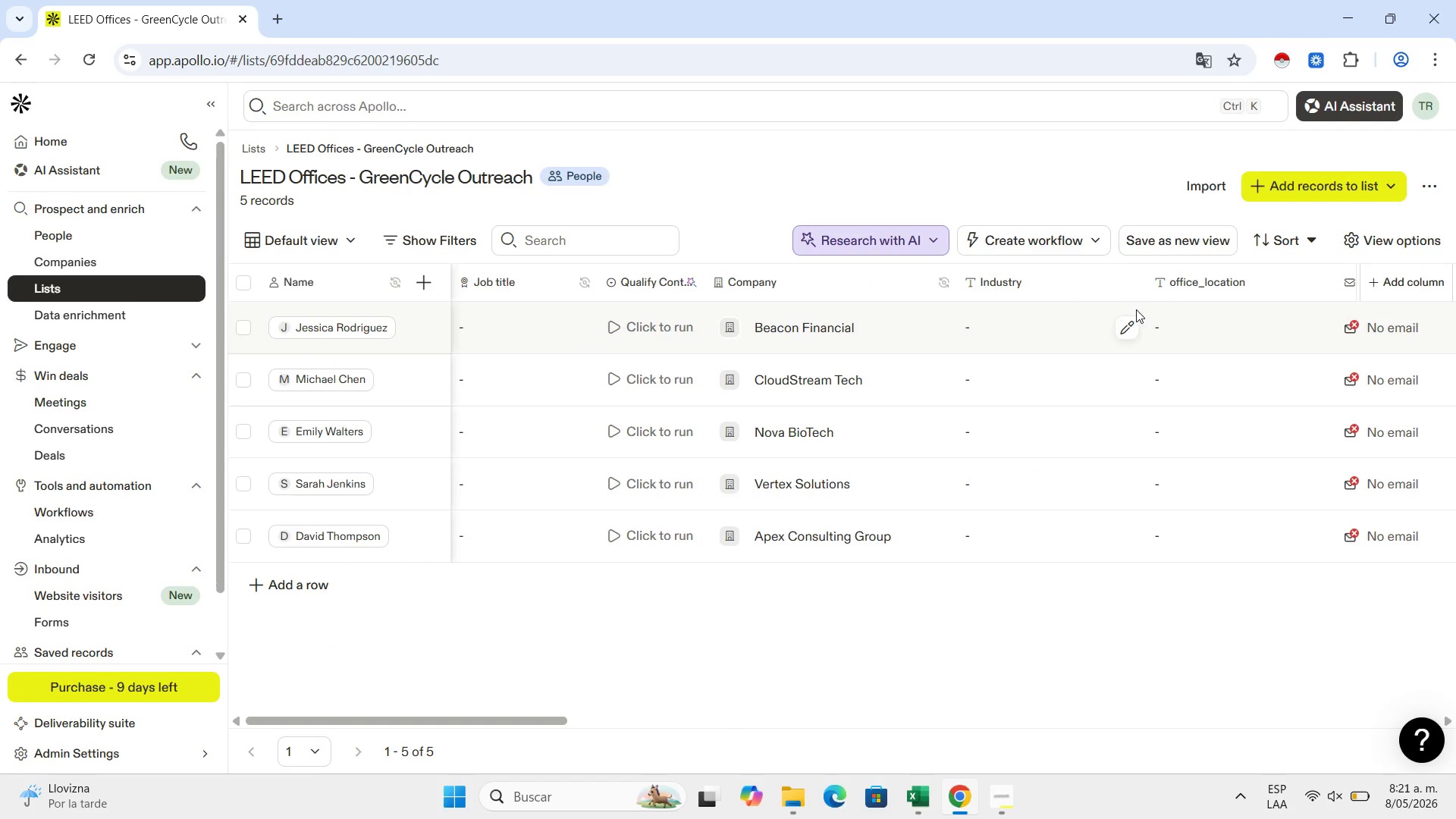 
left_click([1134, 321])
 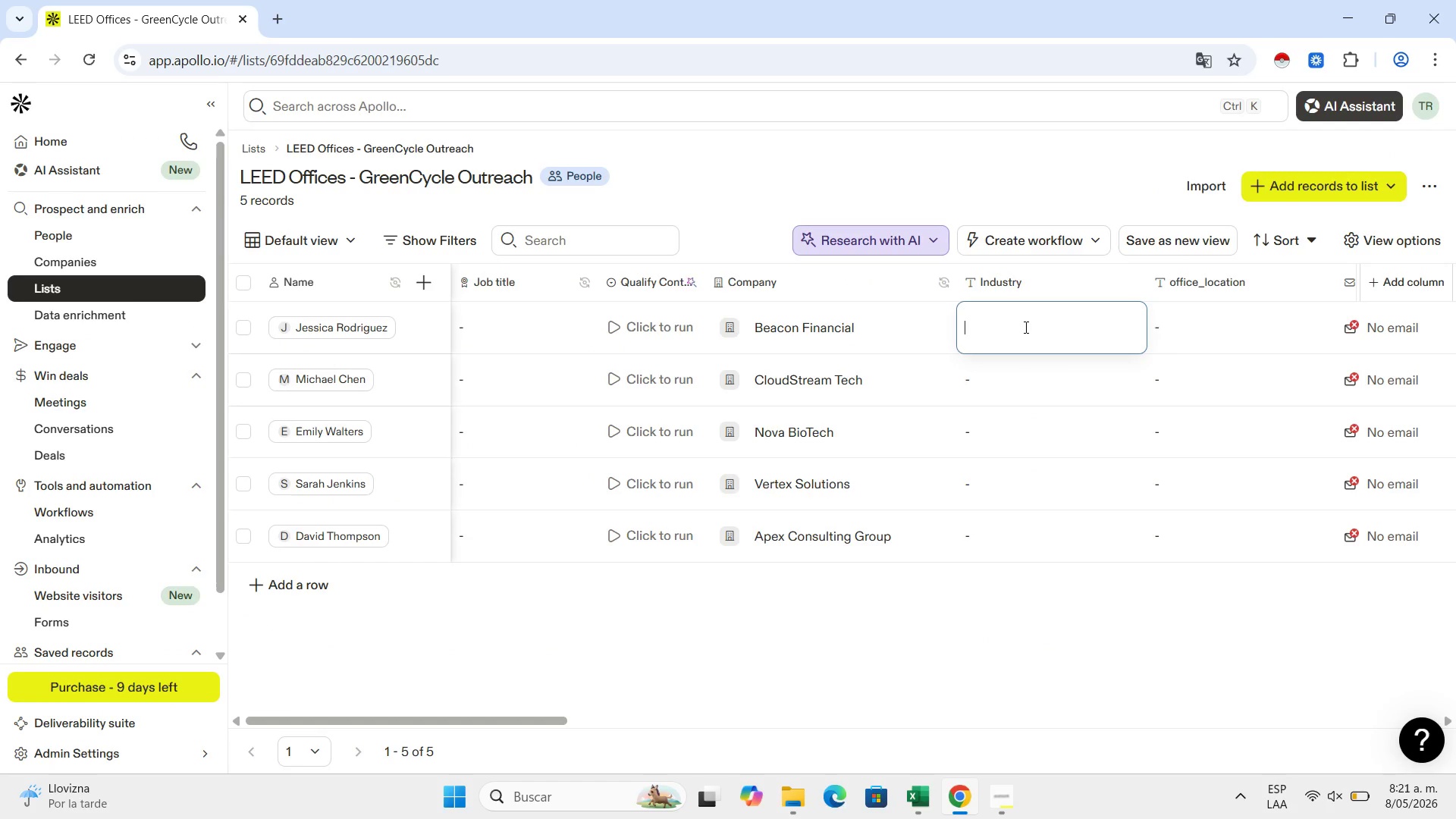 
key(Control+V)
 